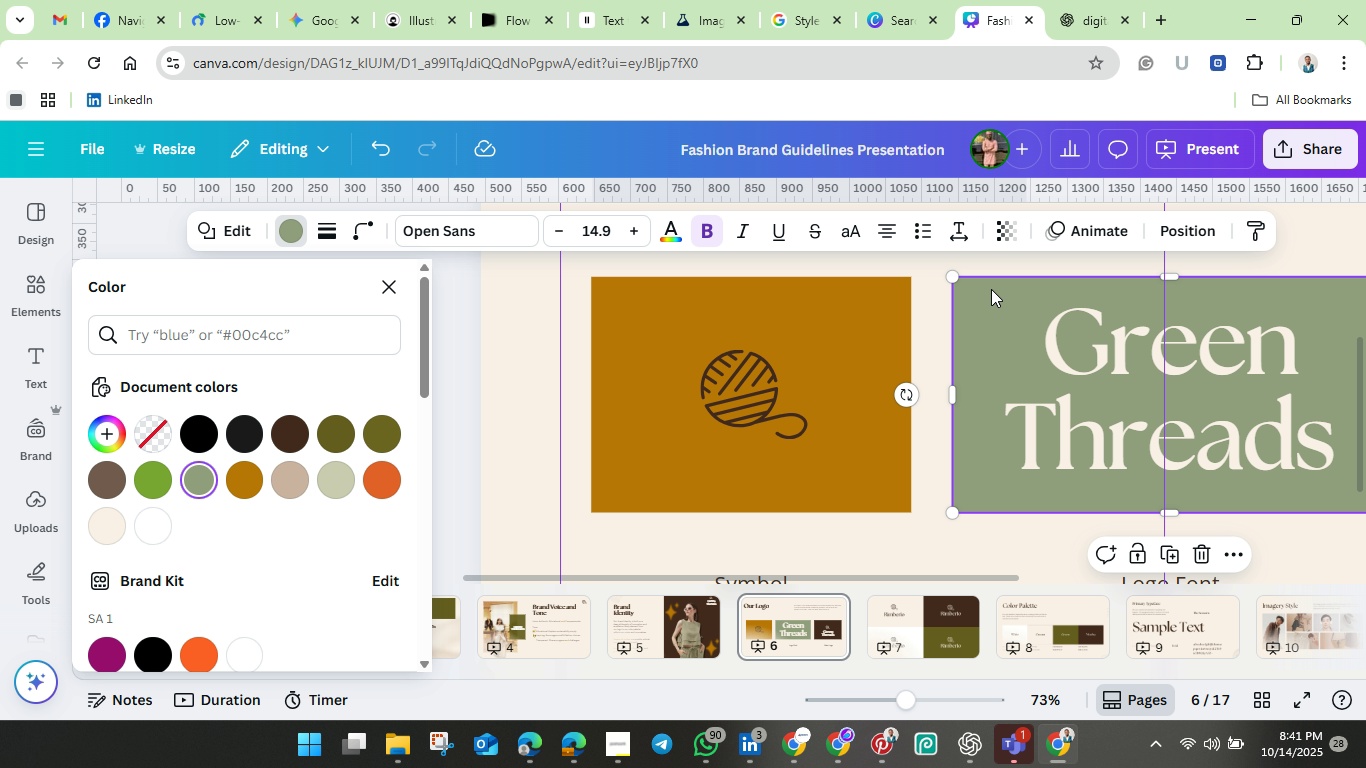 
left_click([985, 286])
 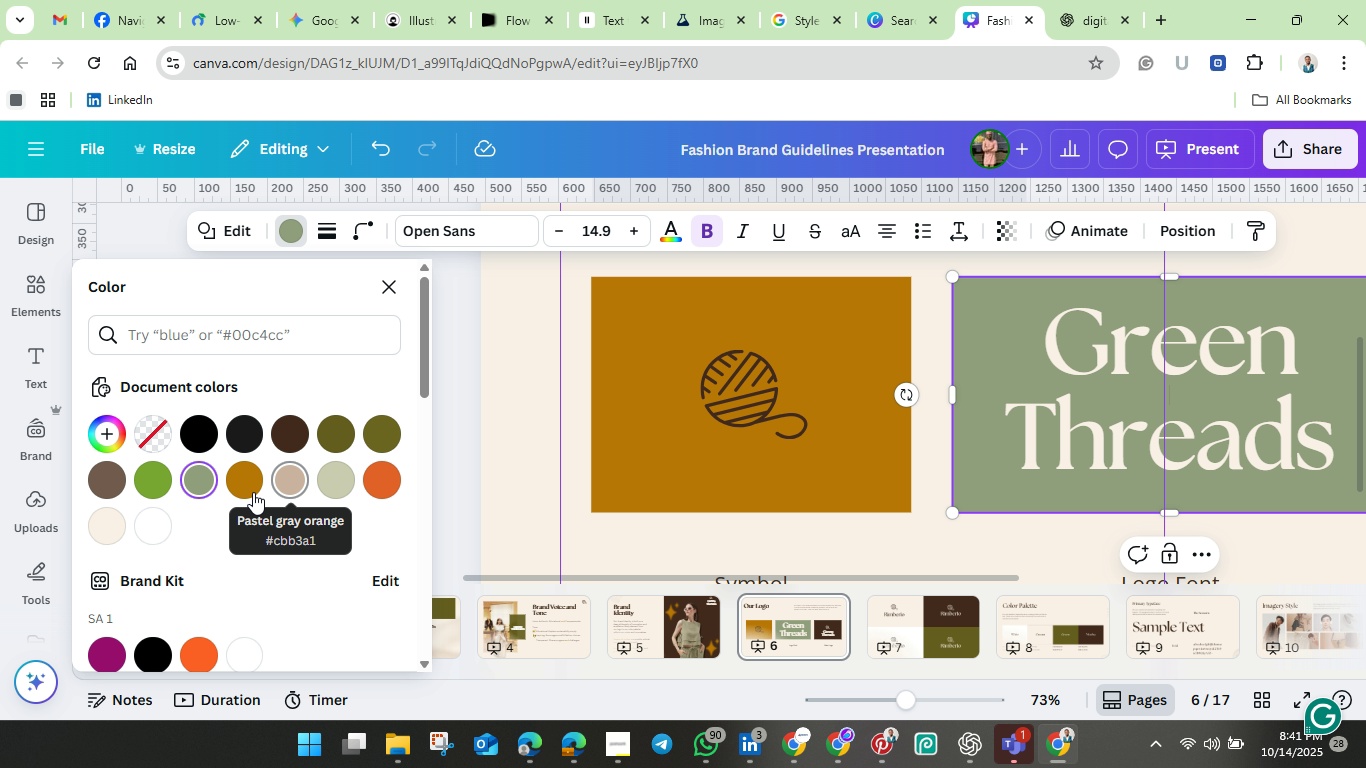 
left_click([245, 487])
 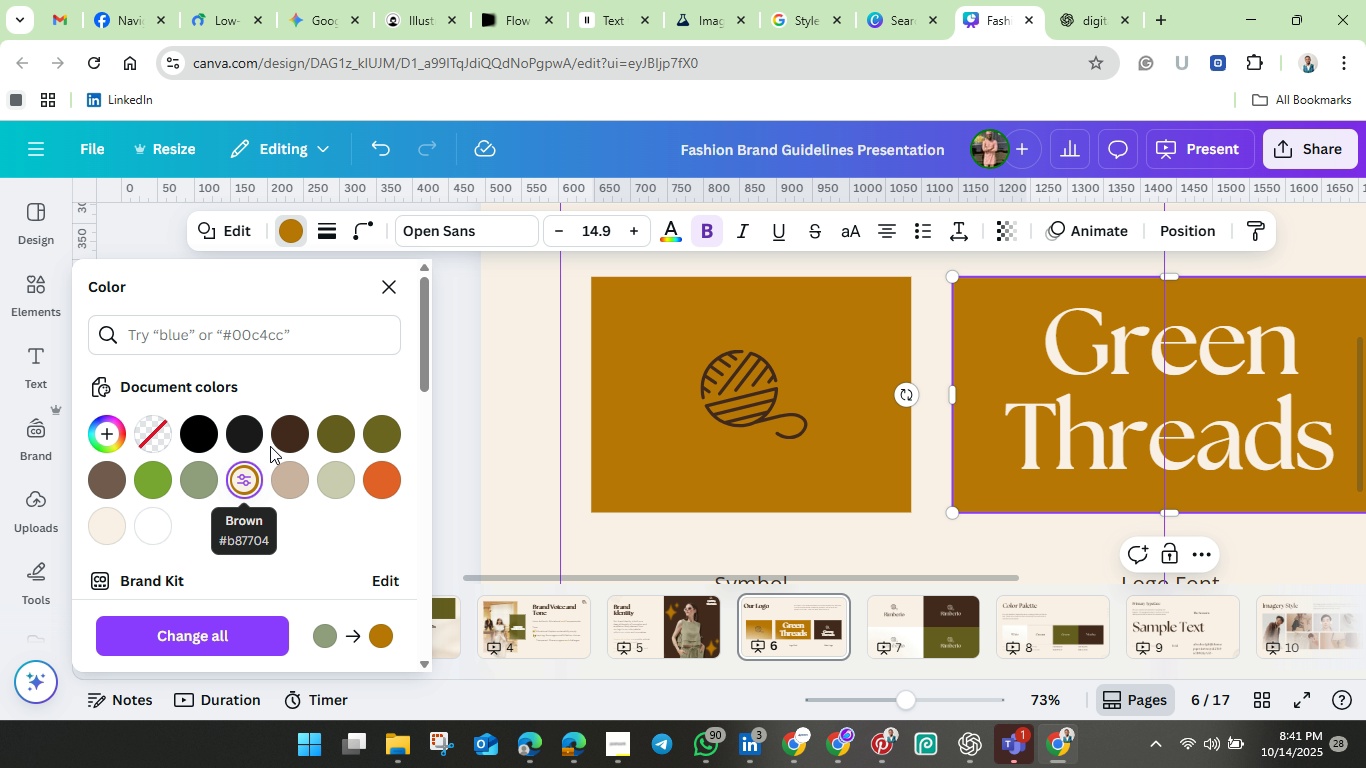 
left_click([288, 425])
 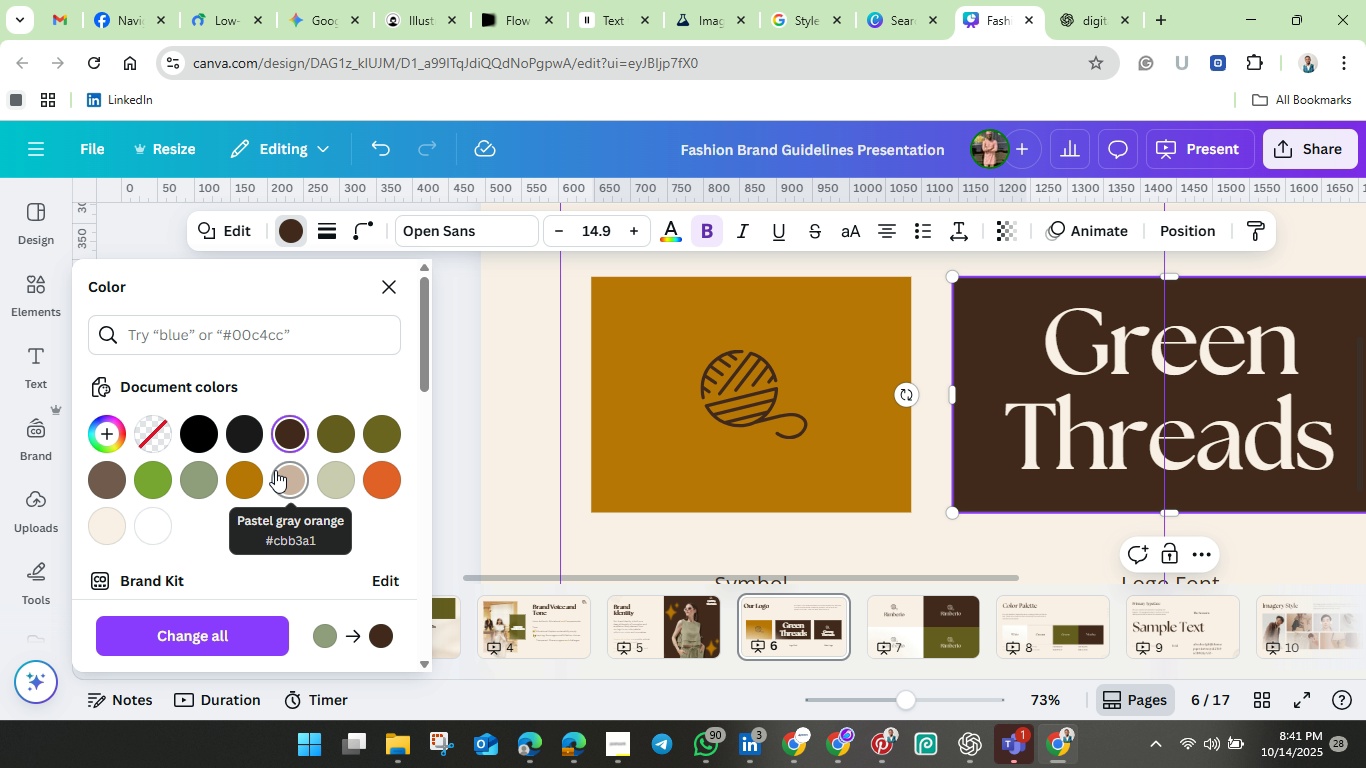 
mouse_move([268, 448])
 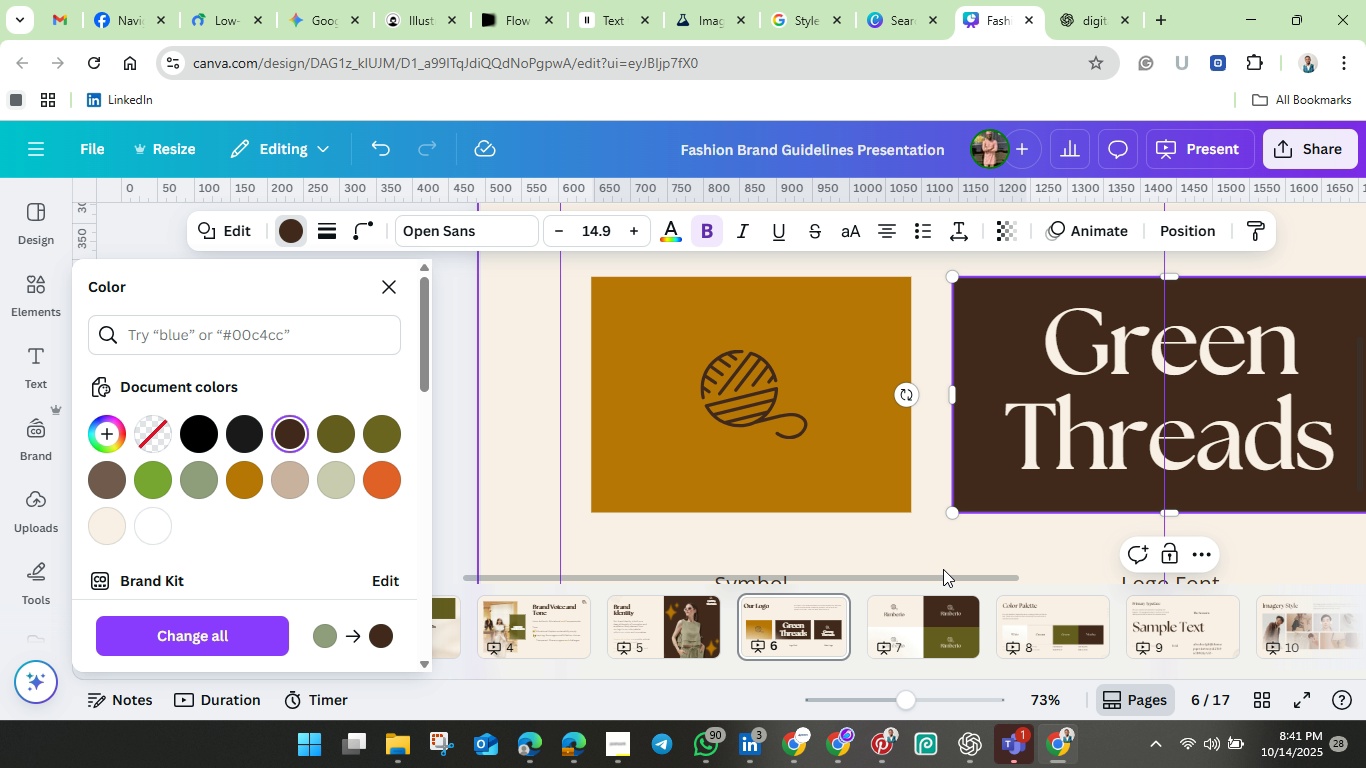 
left_click_drag(start_coordinate=[937, 578], to_coordinate=[1105, 576])
 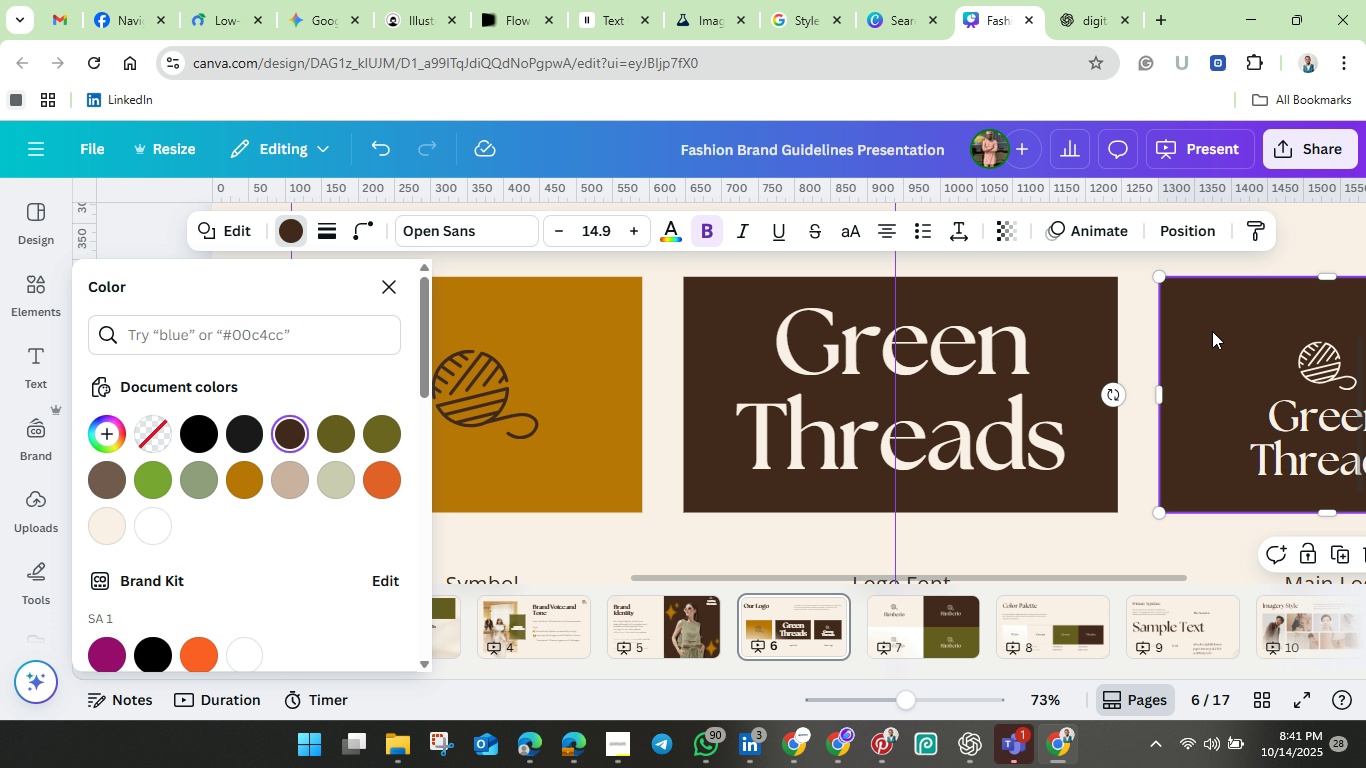 
left_click([1212, 331])
 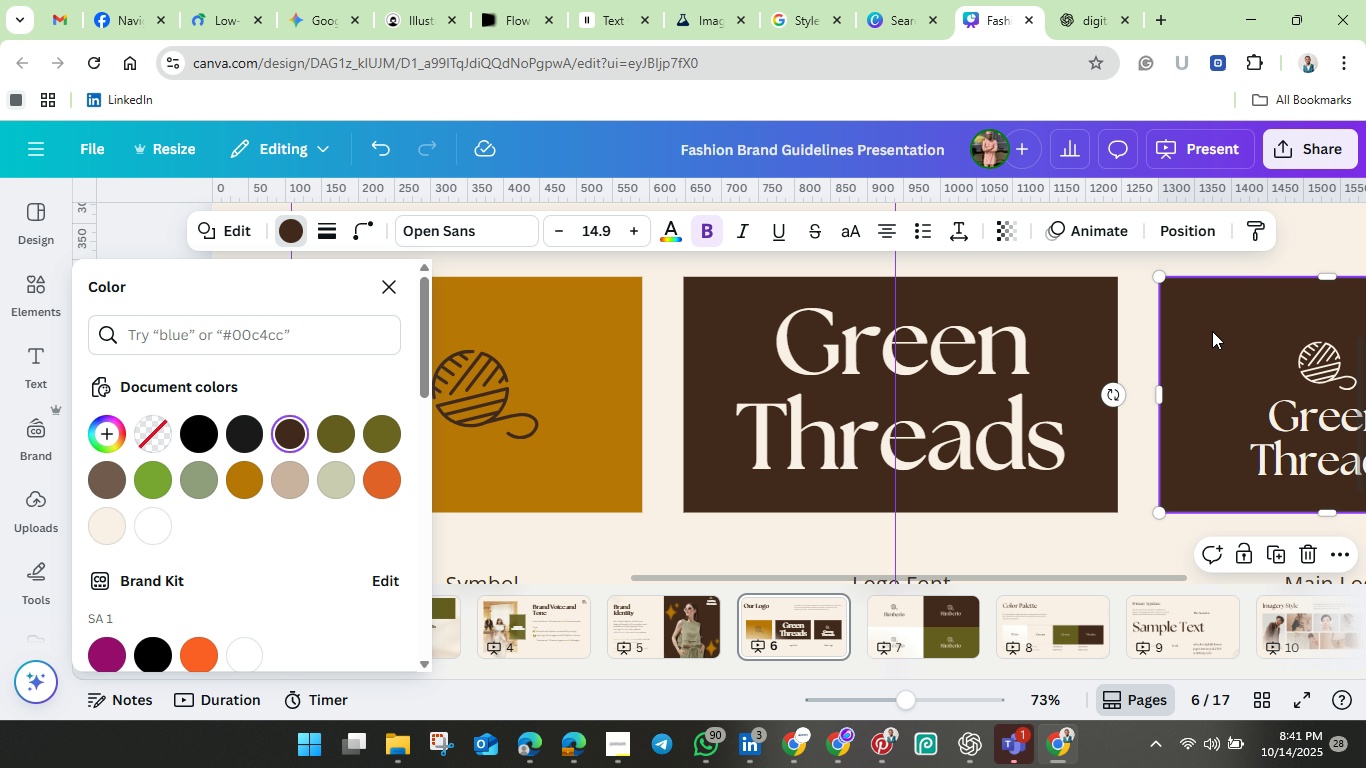 
wait(5.11)
 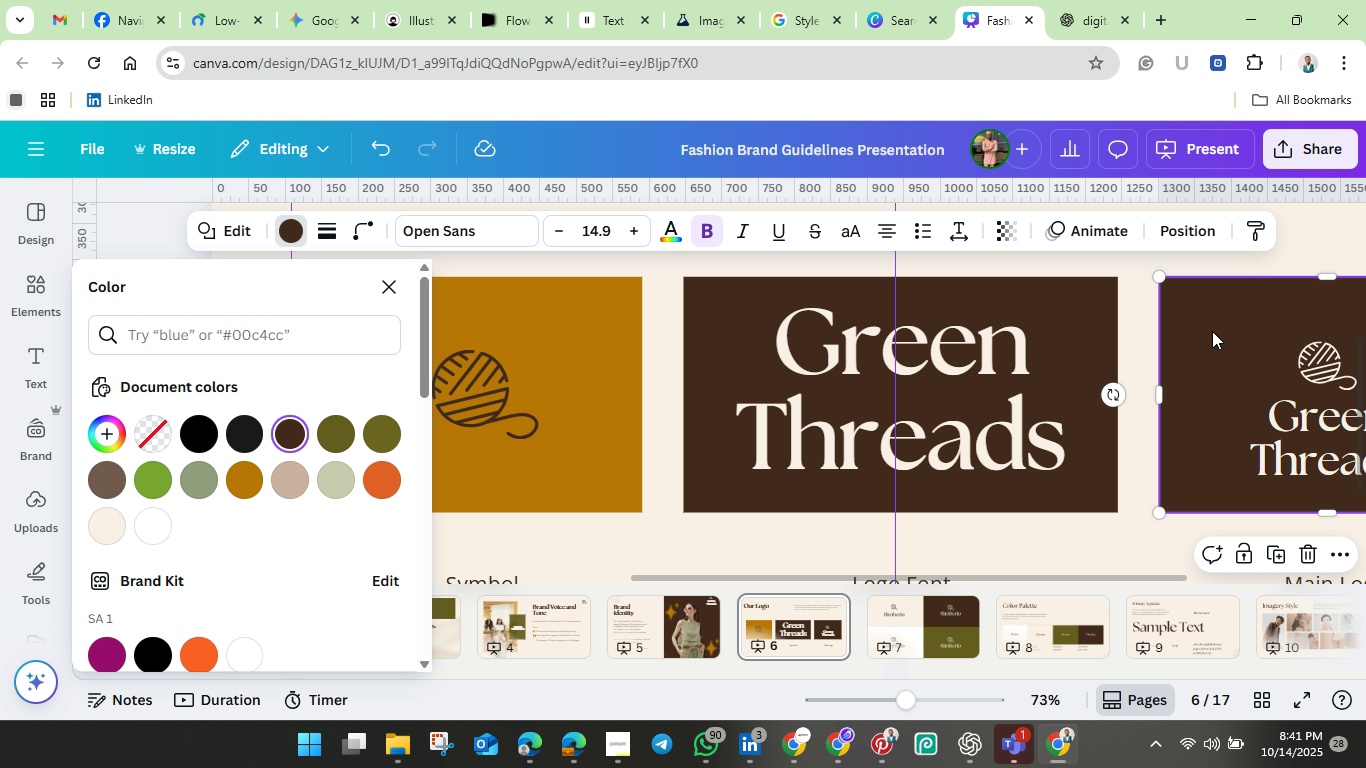 
scroll: coordinate [1199, 349], scroll_direction: up, amount: 2.0
 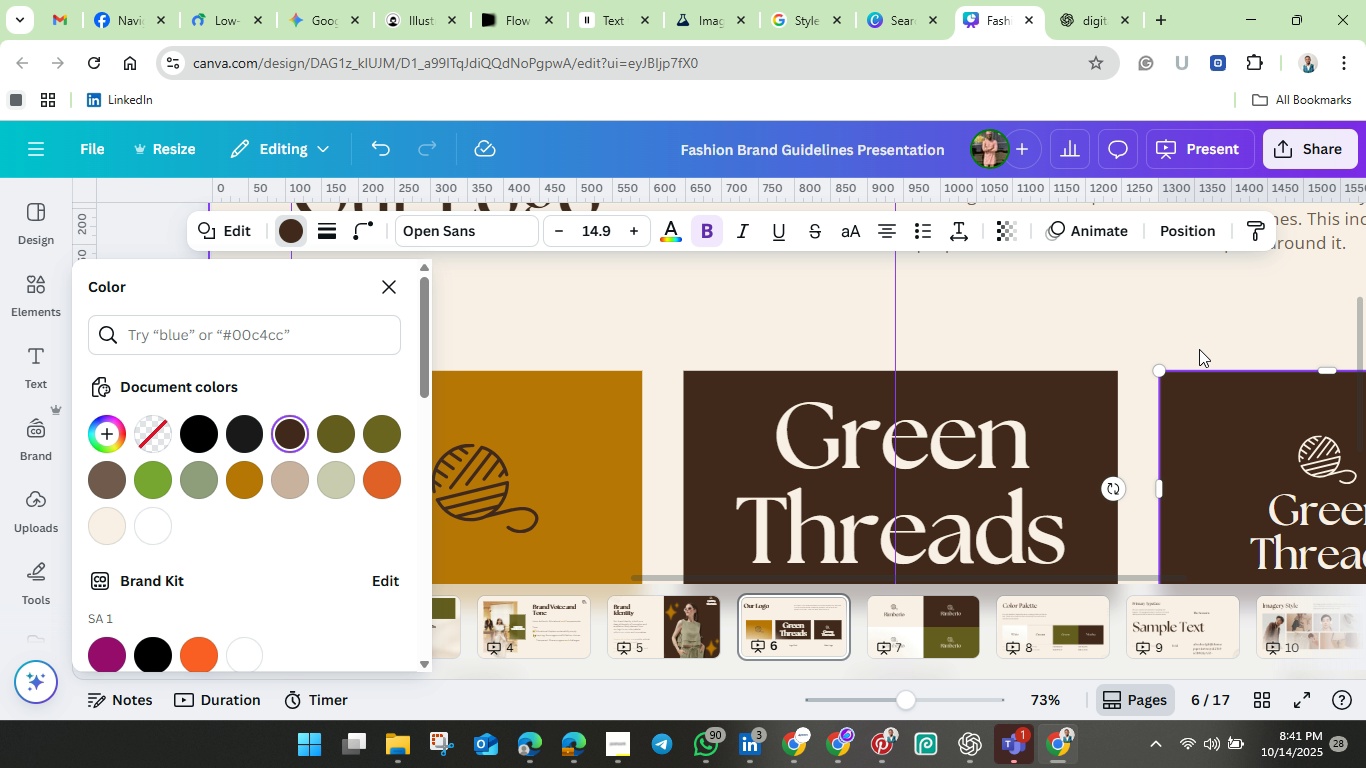 
scroll: coordinate [1199, 349], scroll_direction: down, amount: 2.0
 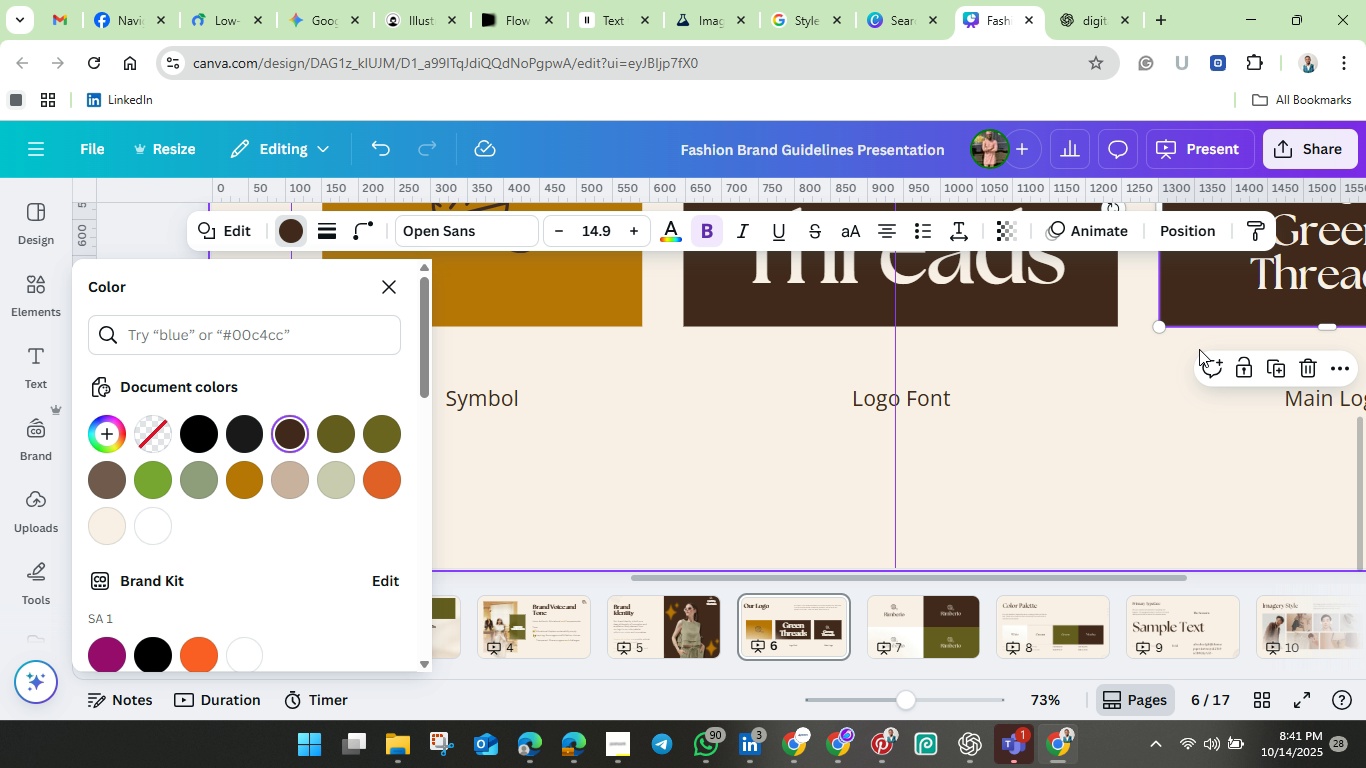 
scroll: coordinate [1199, 349], scroll_direction: up, amount: 4.0
 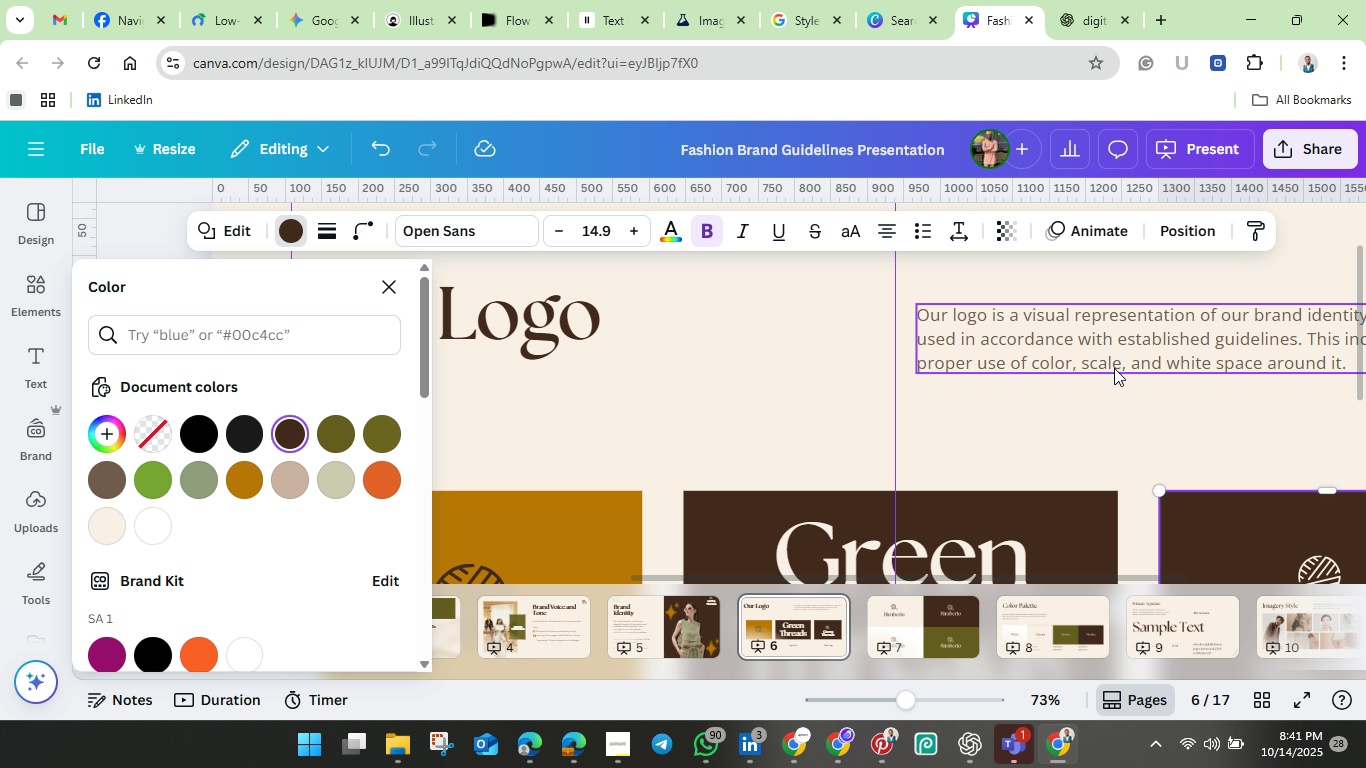 
wait(11.66)
 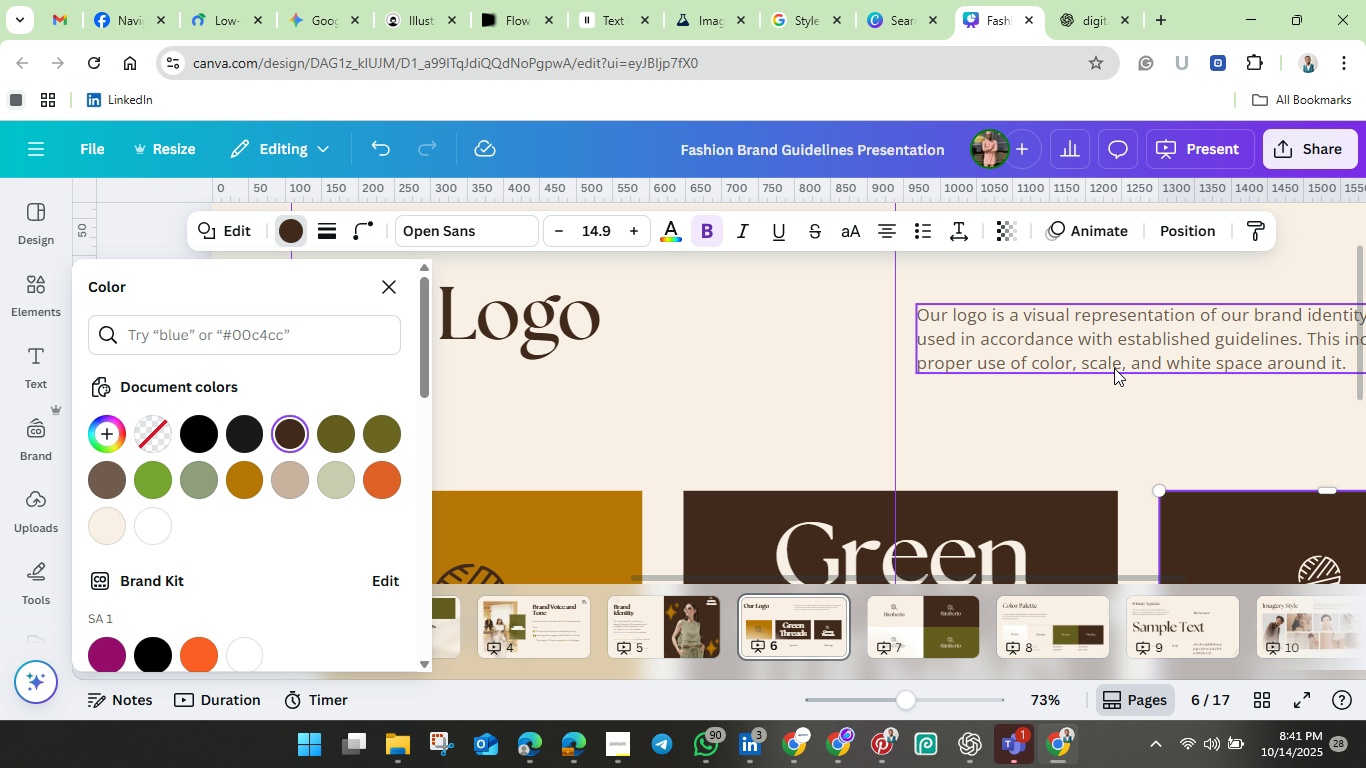 
left_click_drag(start_coordinate=[950, 580], to_coordinate=[1092, 578])
 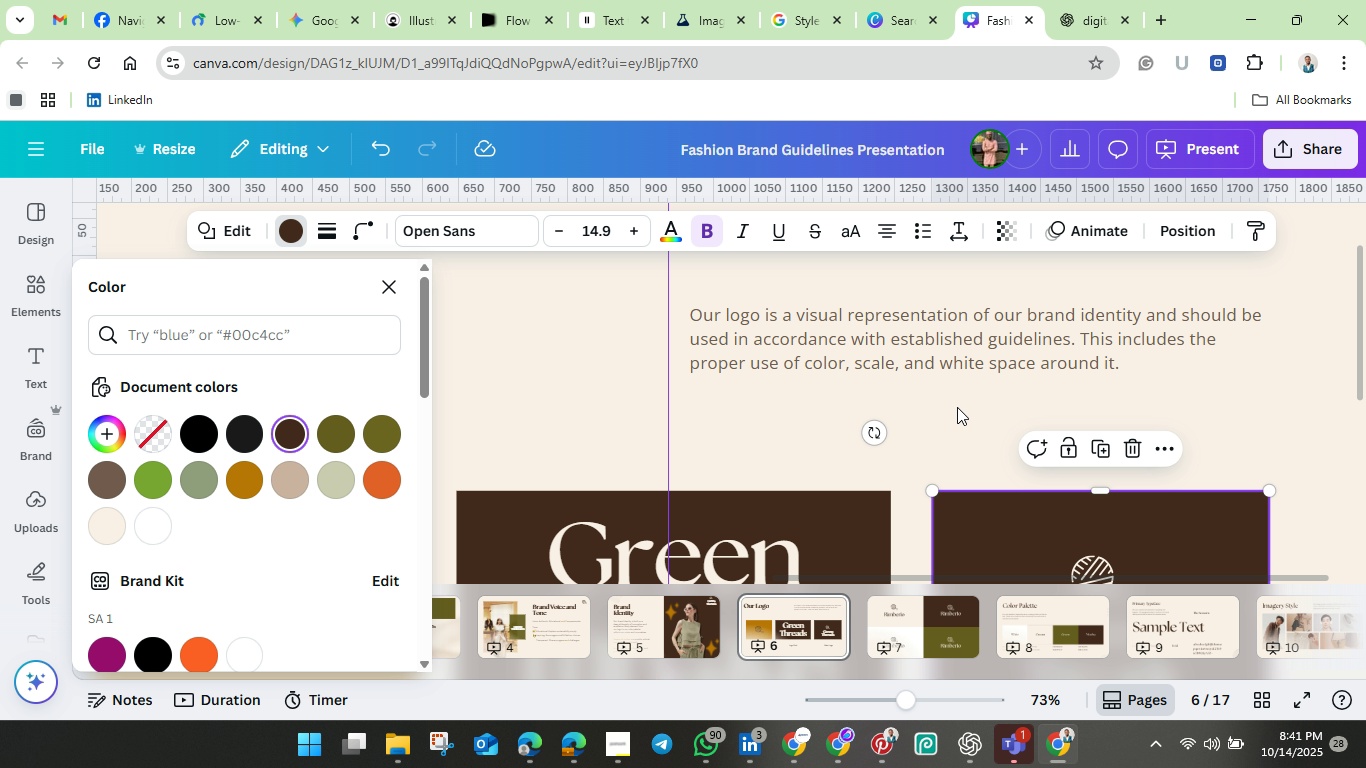 
scroll: coordinate [957, 407], scroll_direction: down, amount: 2.0
 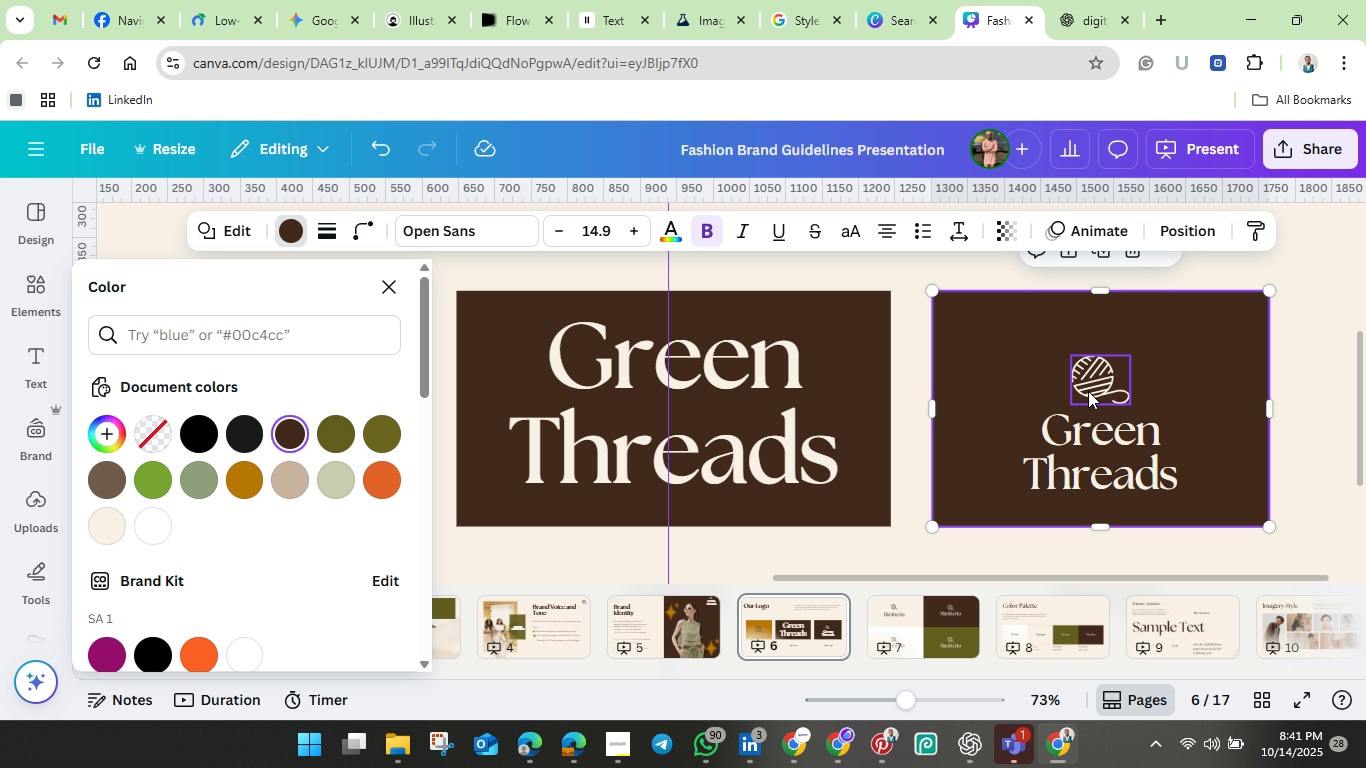 
wait(5.67)
 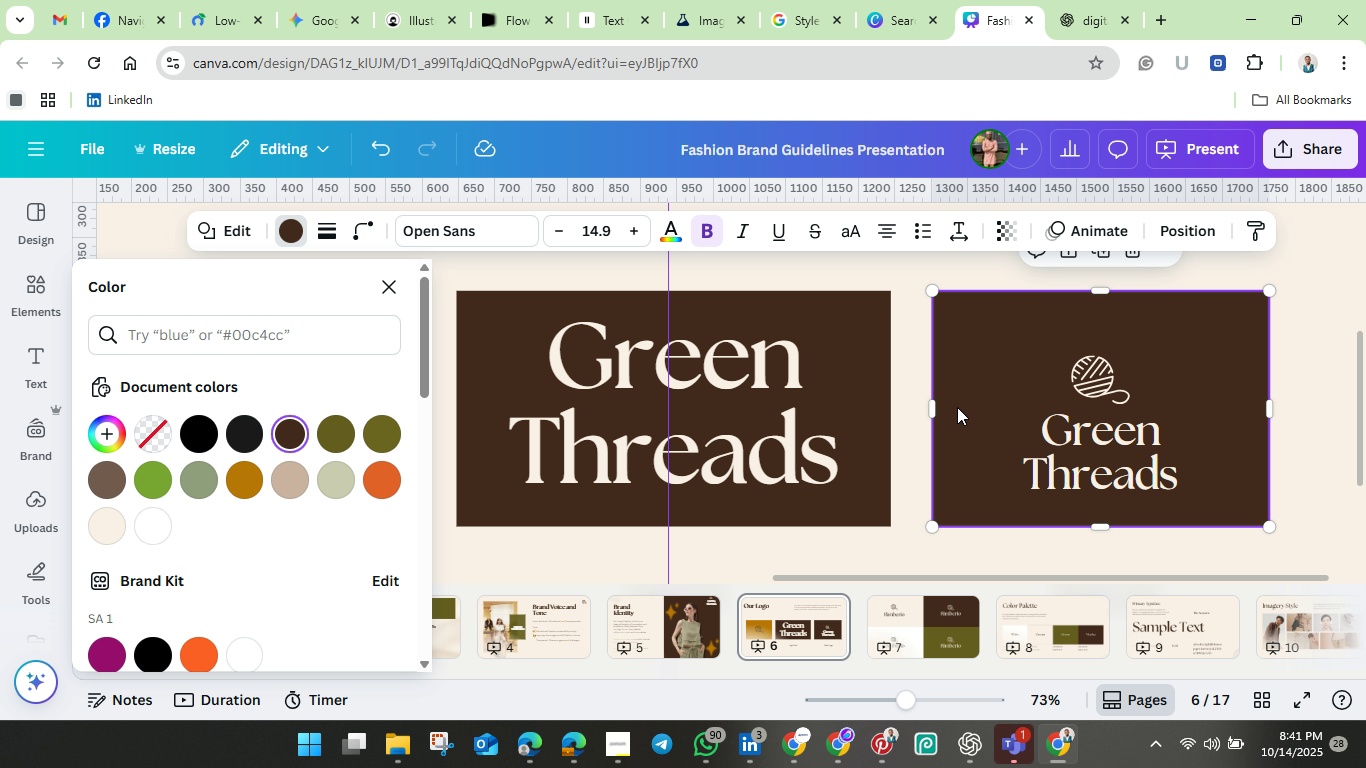 
left_click([1099, 381])
 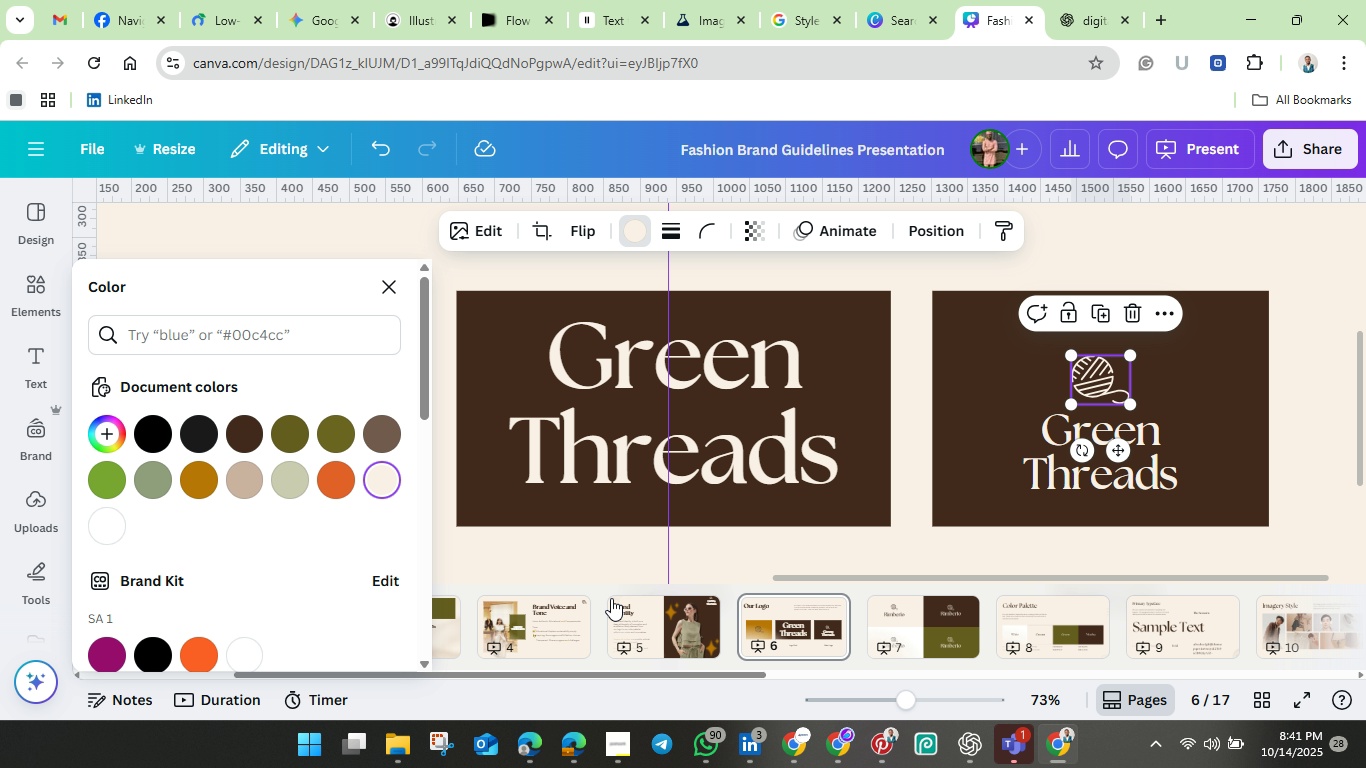 
left_click([599, 564])
 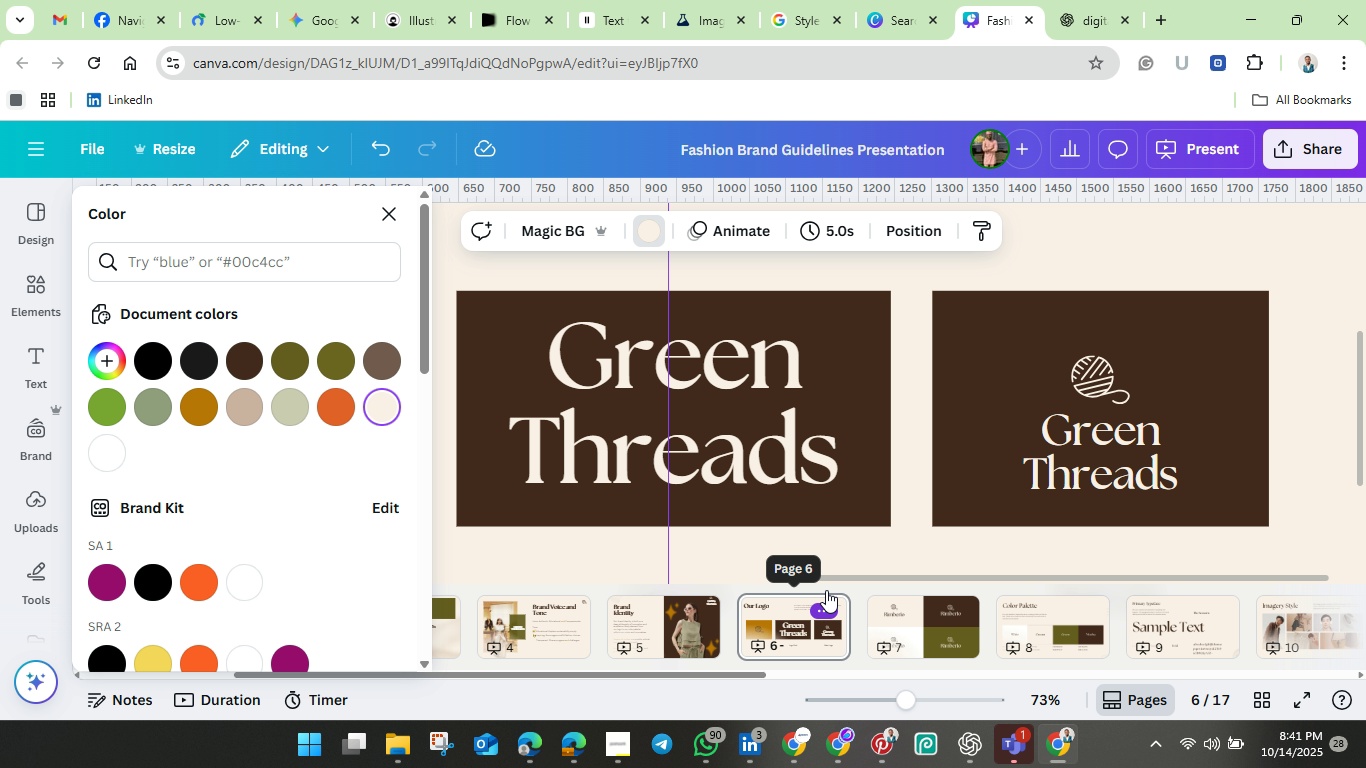 
scroll: coordinate [803, 501], scroll_direction: up, amount: 5.0
 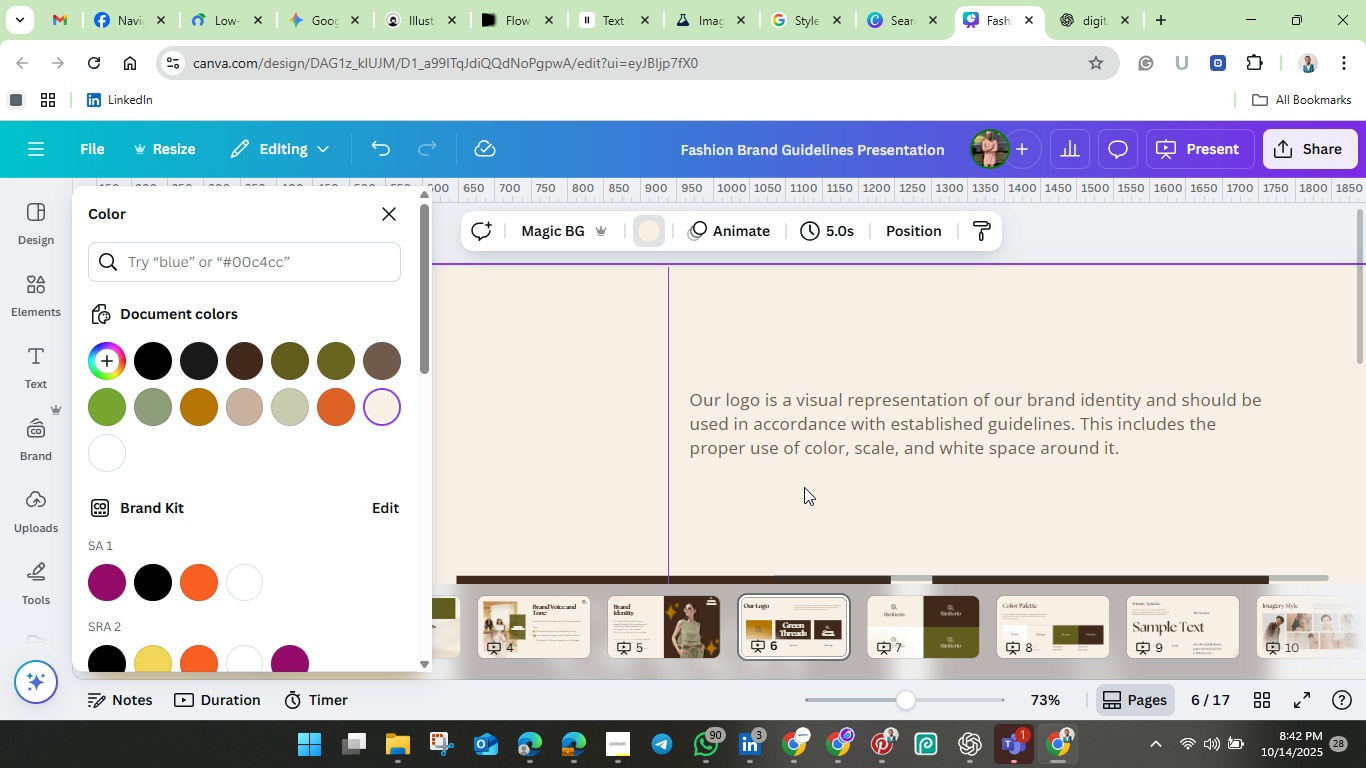 
scroll: coordinate [804, 487], scroll_direction: down, amount: 3.0
 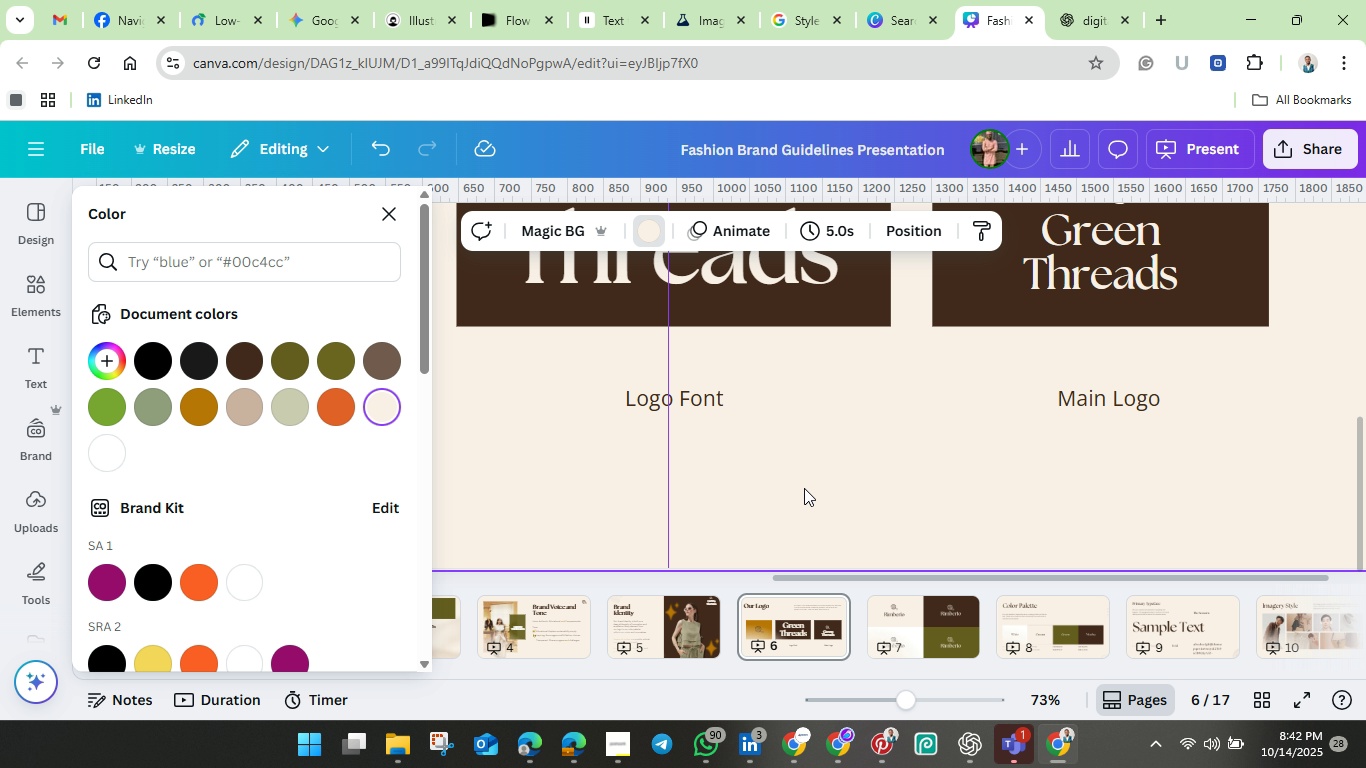 
scroll: coordinate [804, 489], scroll_direction: up, amount: 1.0
 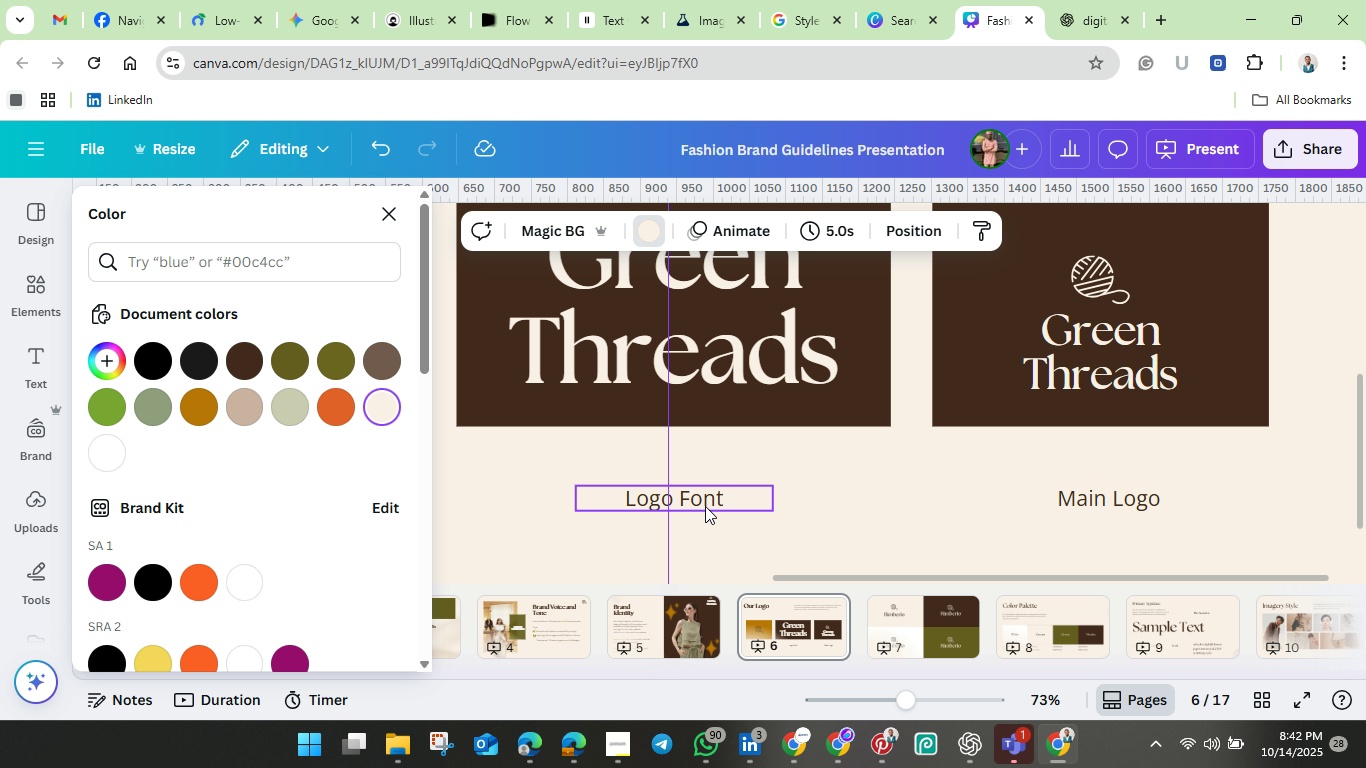 
left_click([705, 505])
 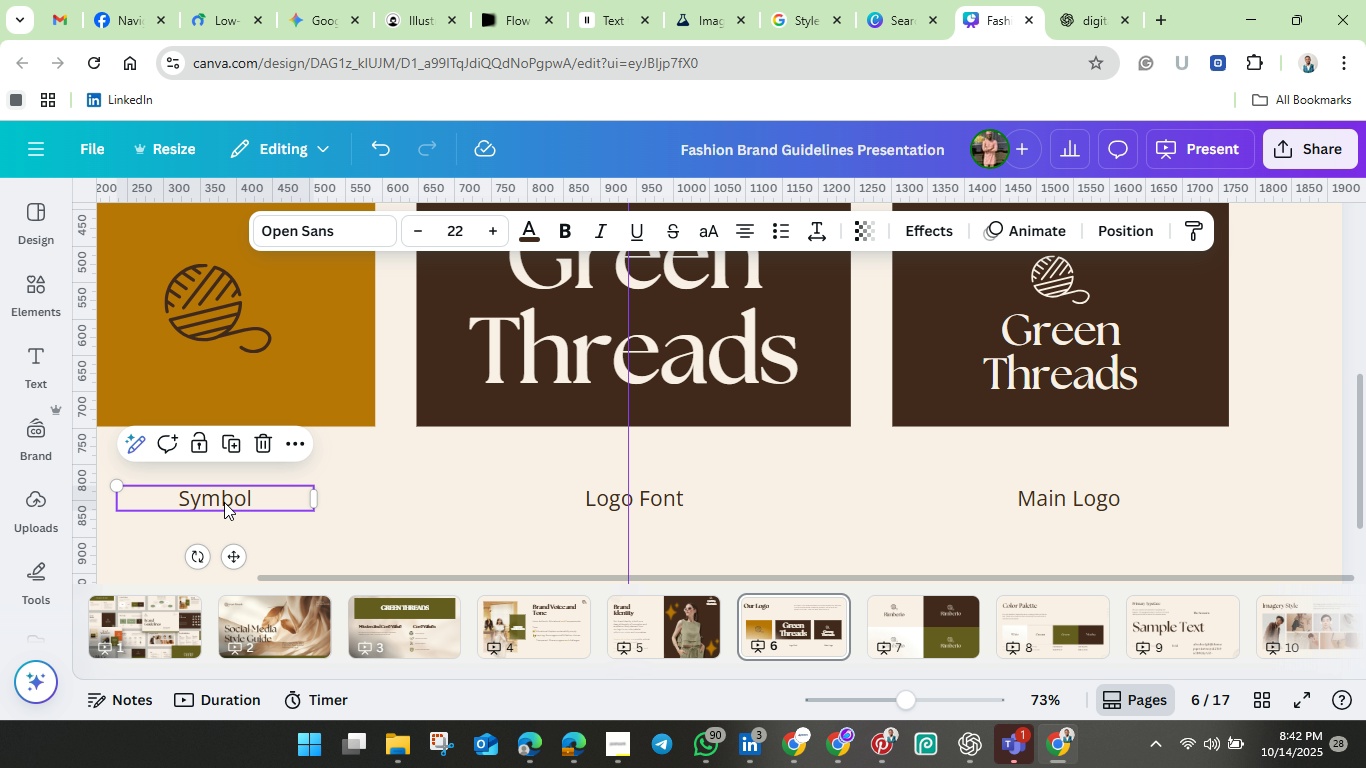 
wait(7.88)
 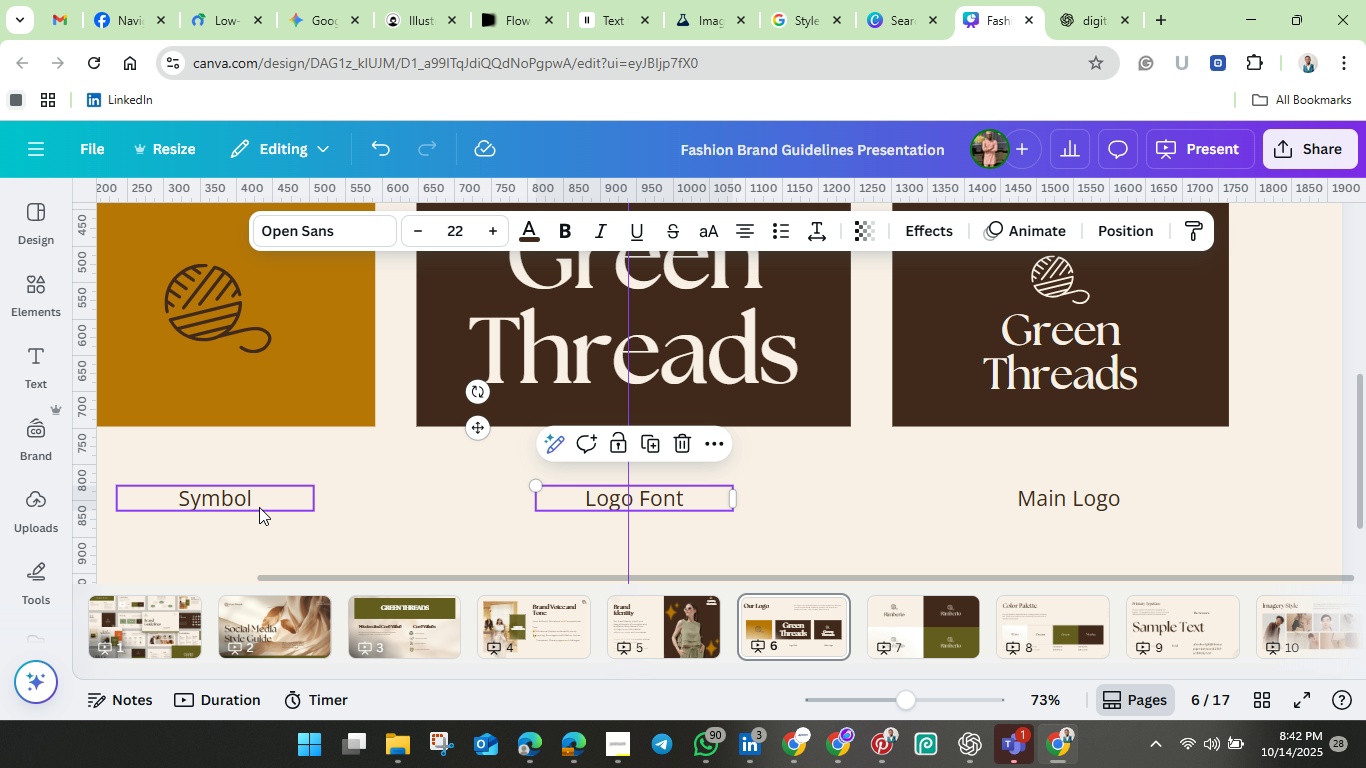 
left_click([1076, 501])
 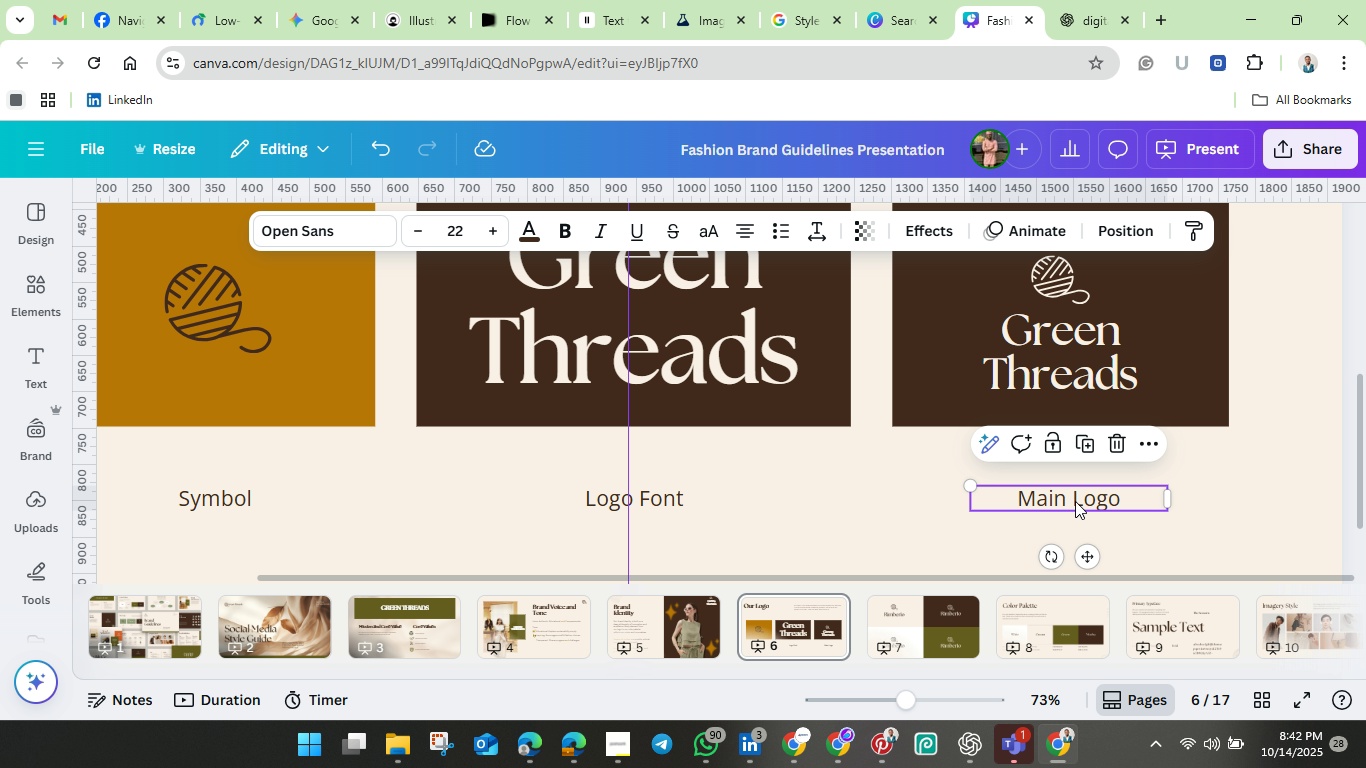 
left_click([726, 362])
 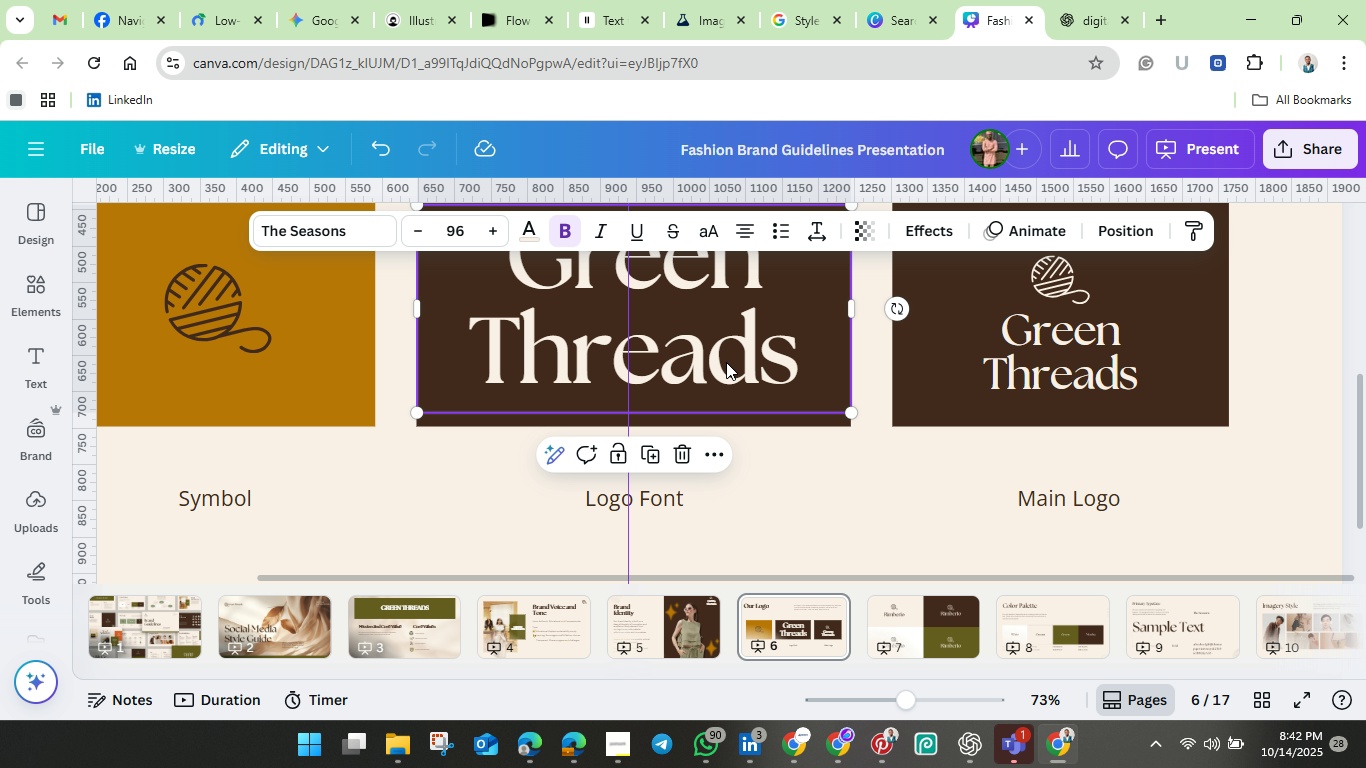 
left_click([726, 362])
 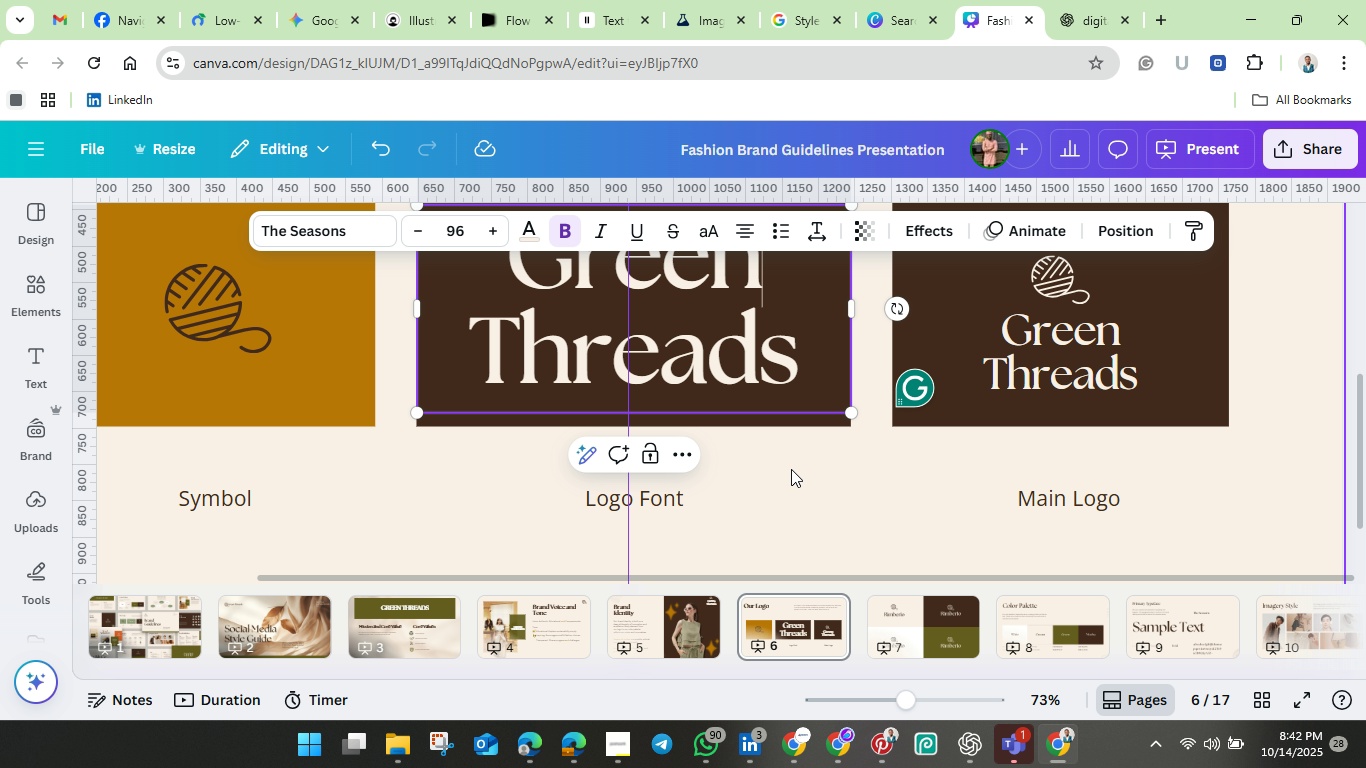 
left_click([793, 470])
 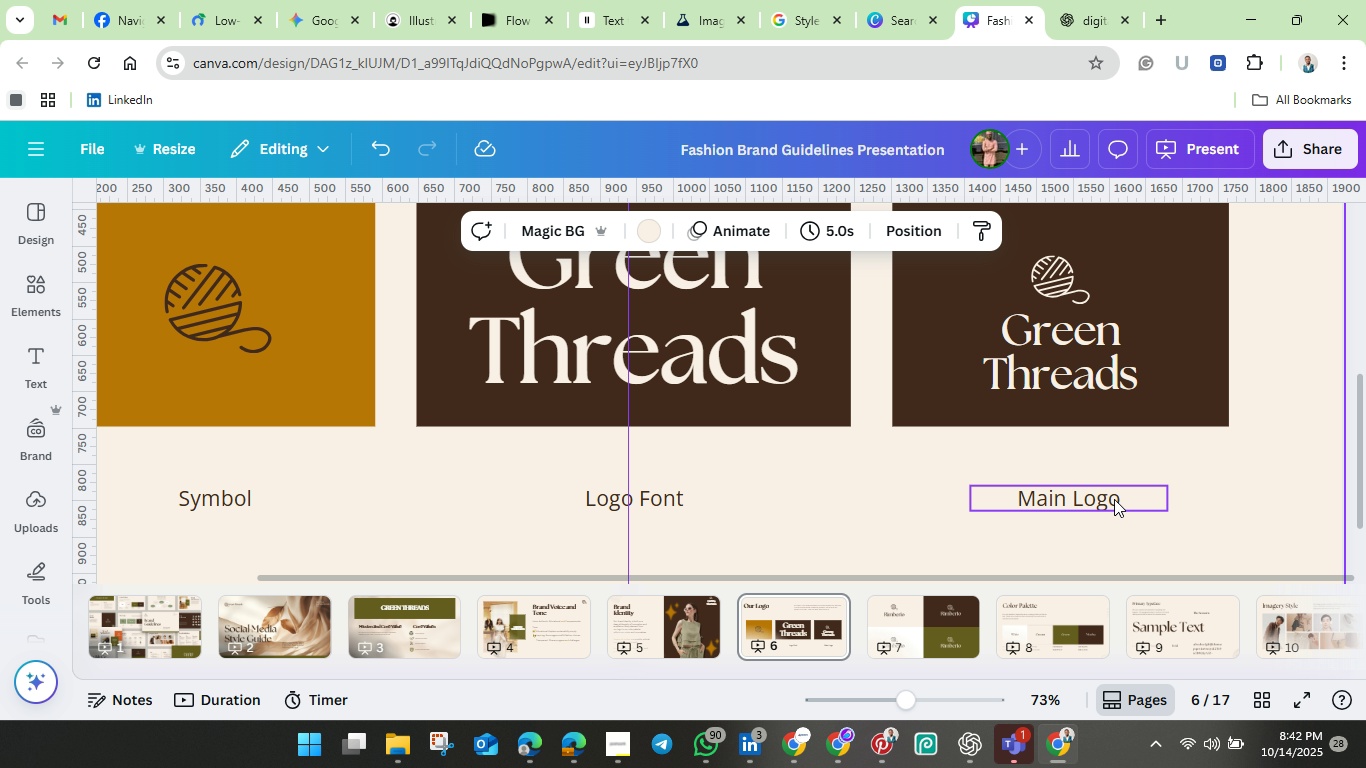 
left_click([1114, 499])
 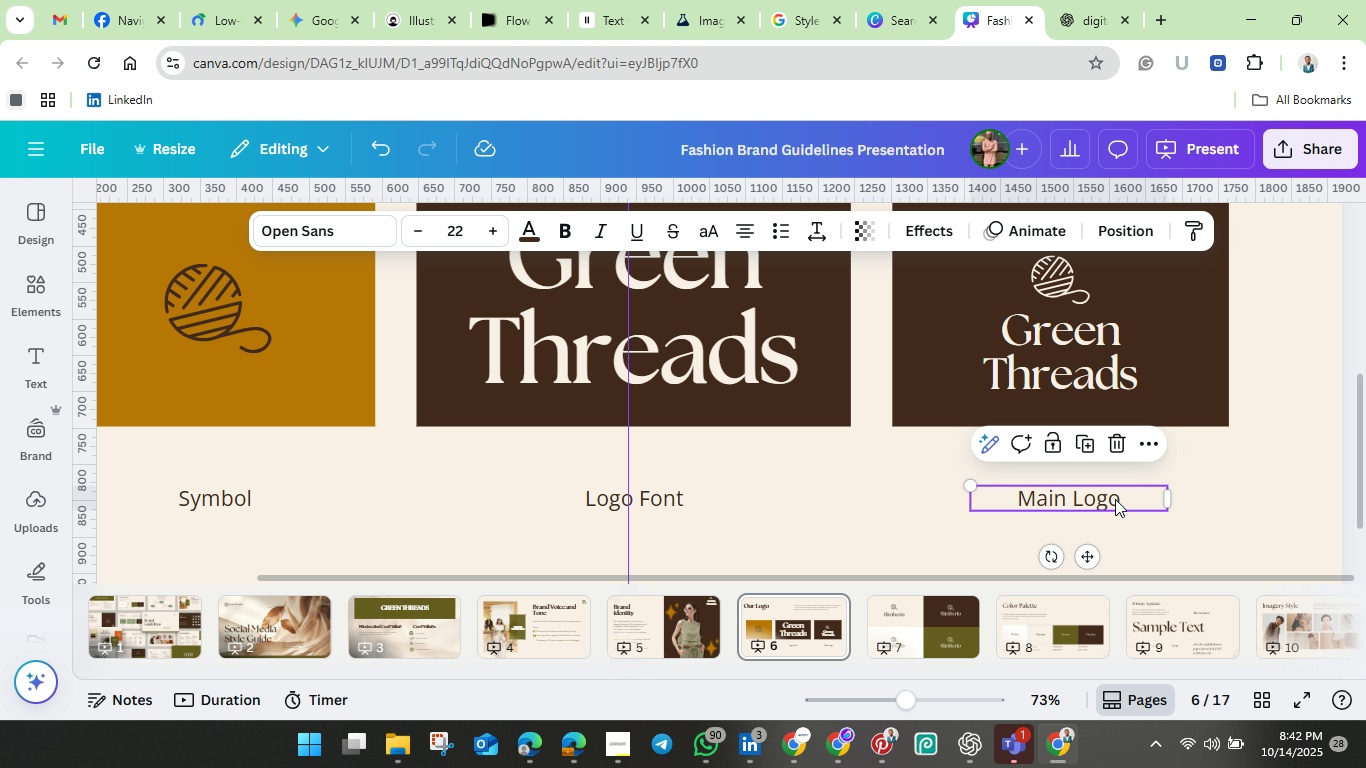 
left_click([1084, 365])
 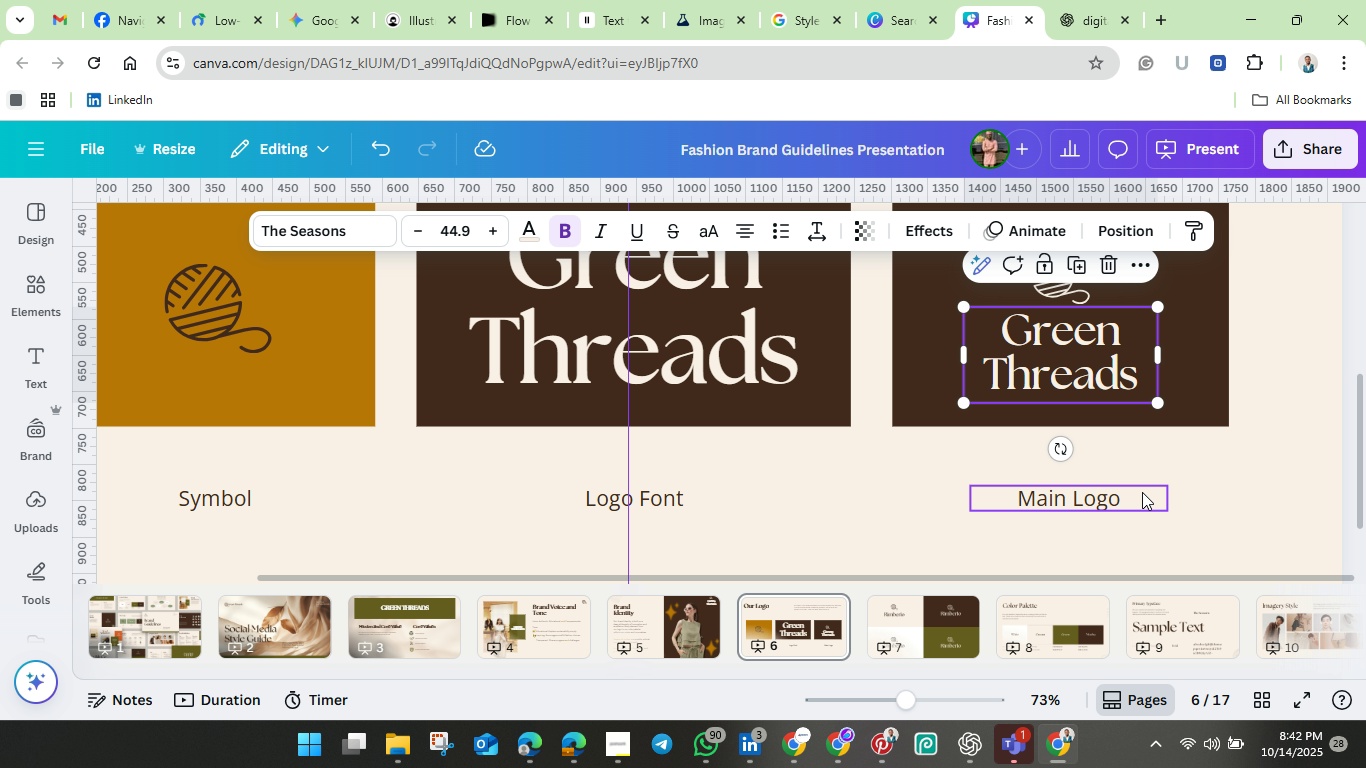 
left_click([1234, 460])
 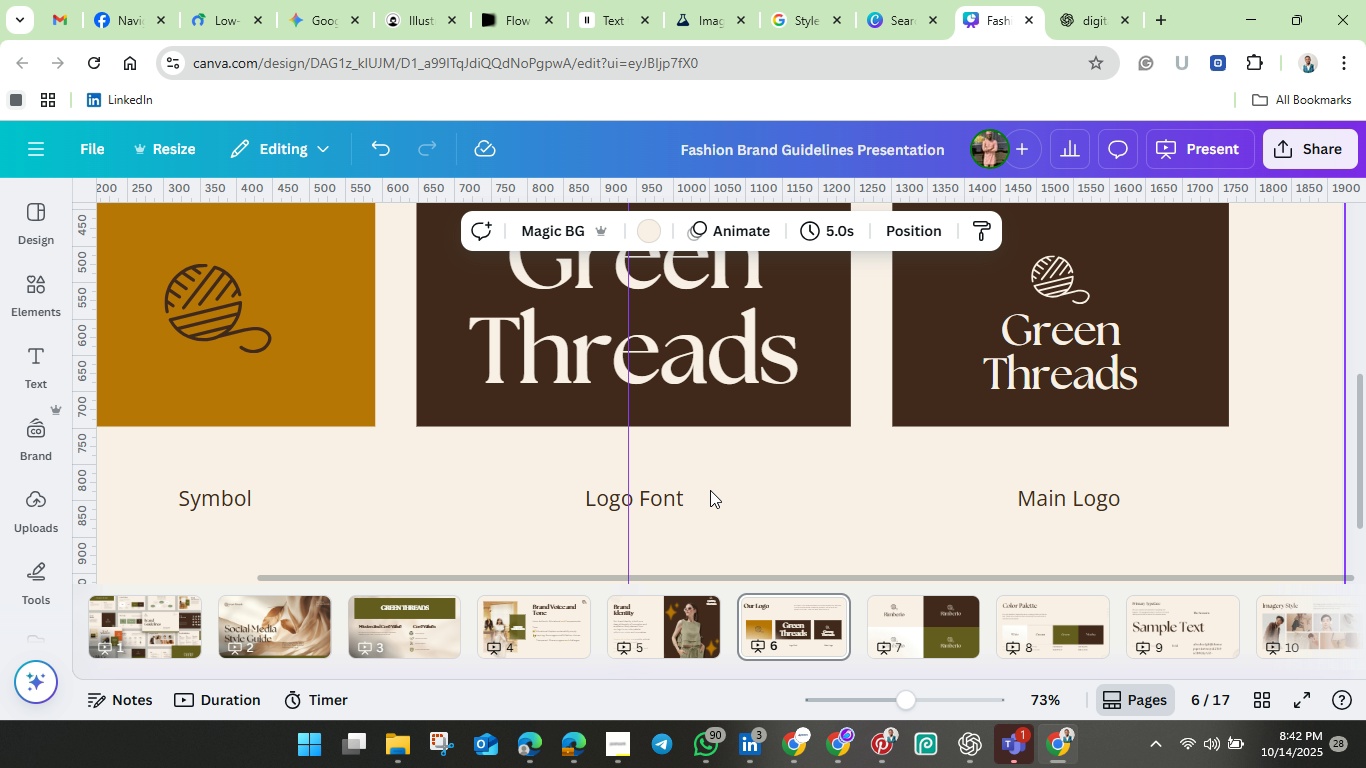 
scroll: coordinate [507, 464], scroll_direction: up, amount: 4.0
 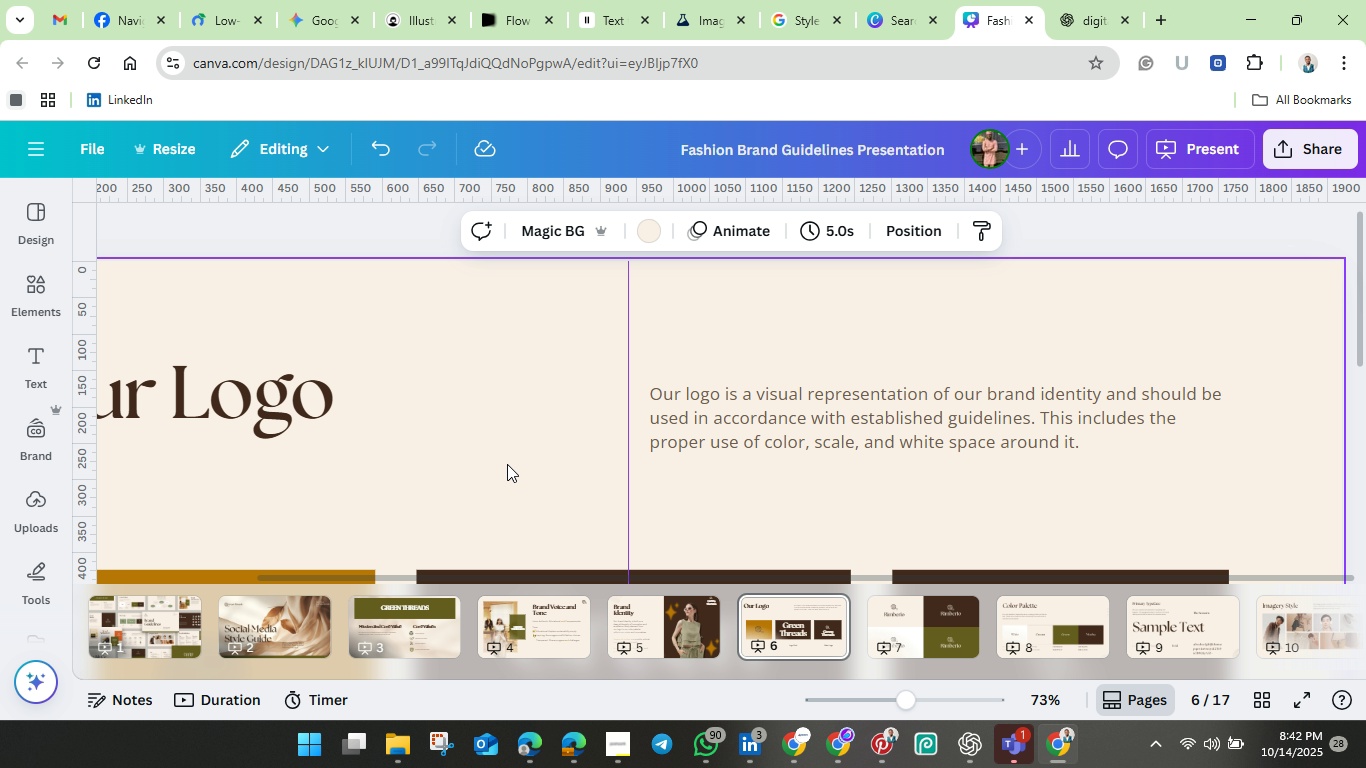 
scroll: coordinate [644, 571], scroll_direction: down, amount: 6.0
 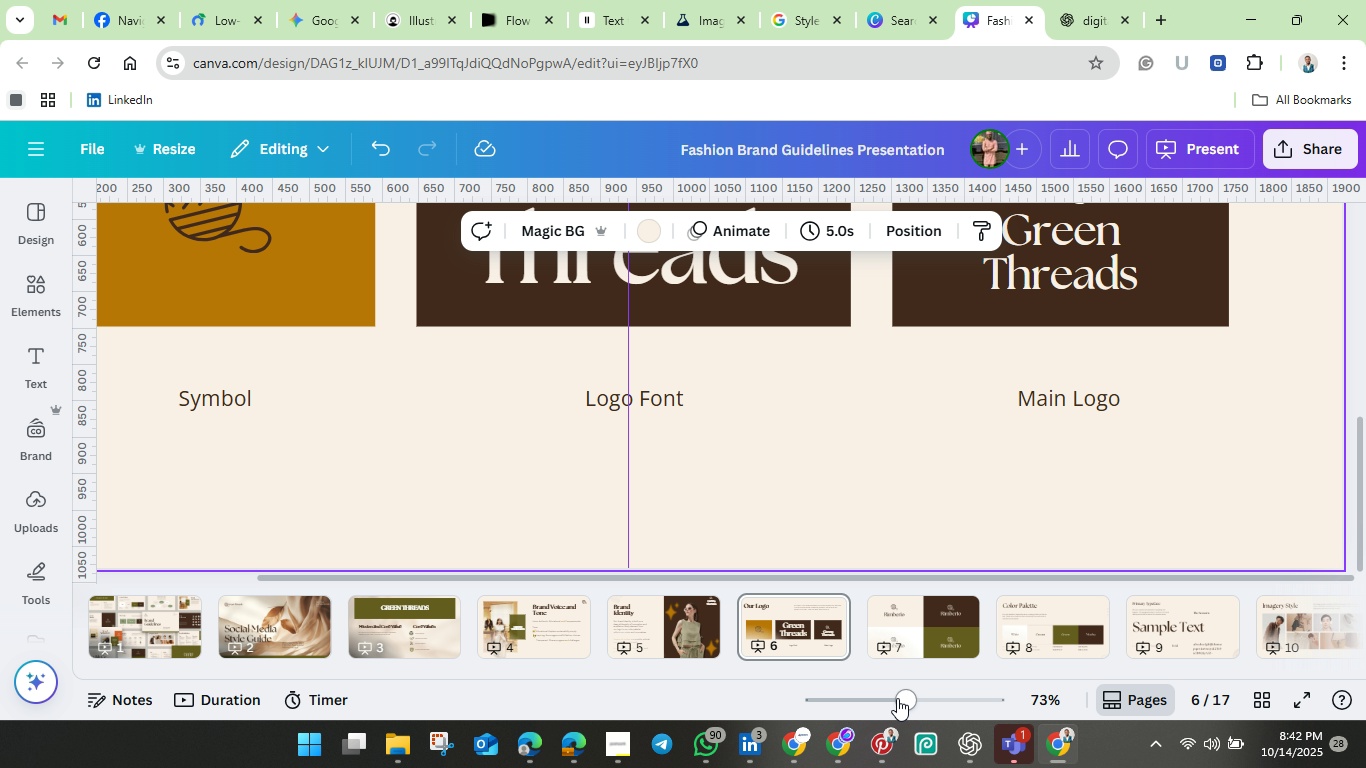 
left_click_drag(start_coordinate=[902, 697], to_coordinate=[866, 690])
 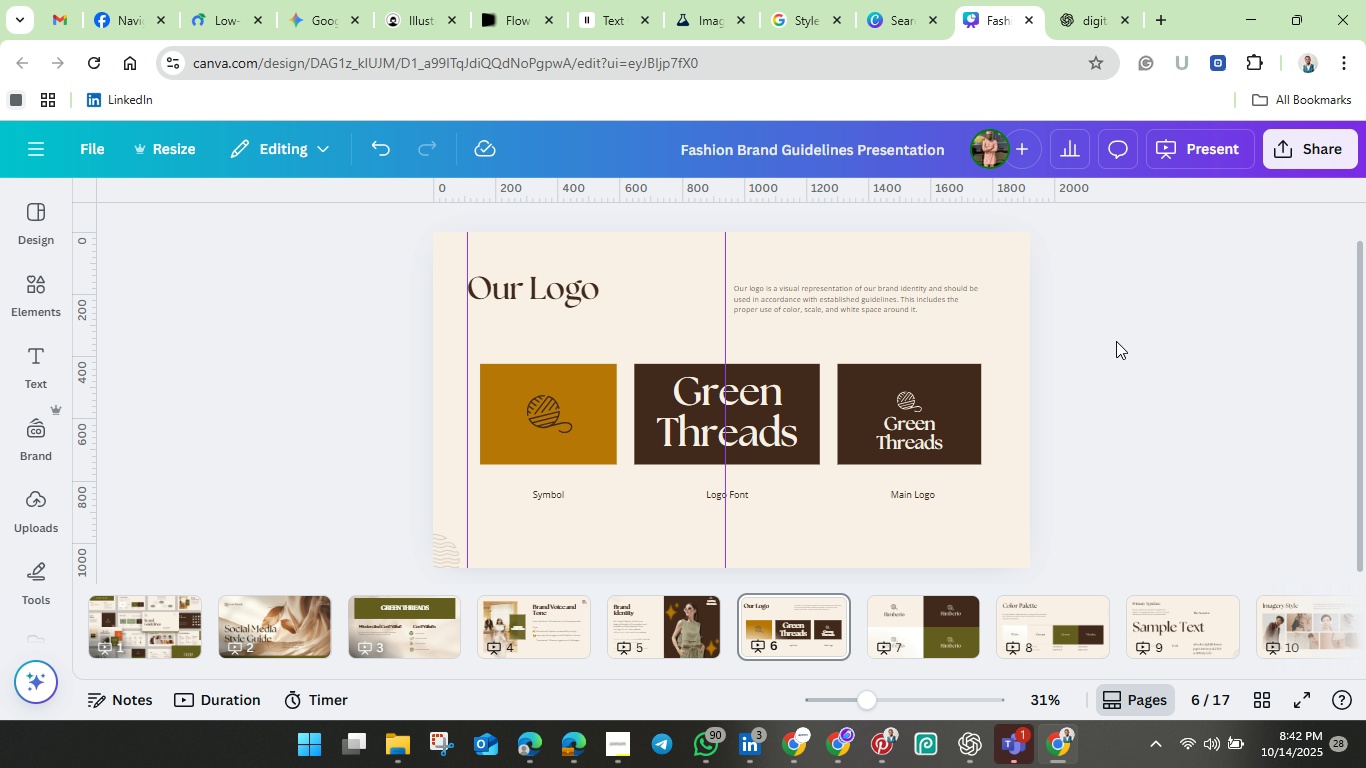 
left_click([1116, 341])
 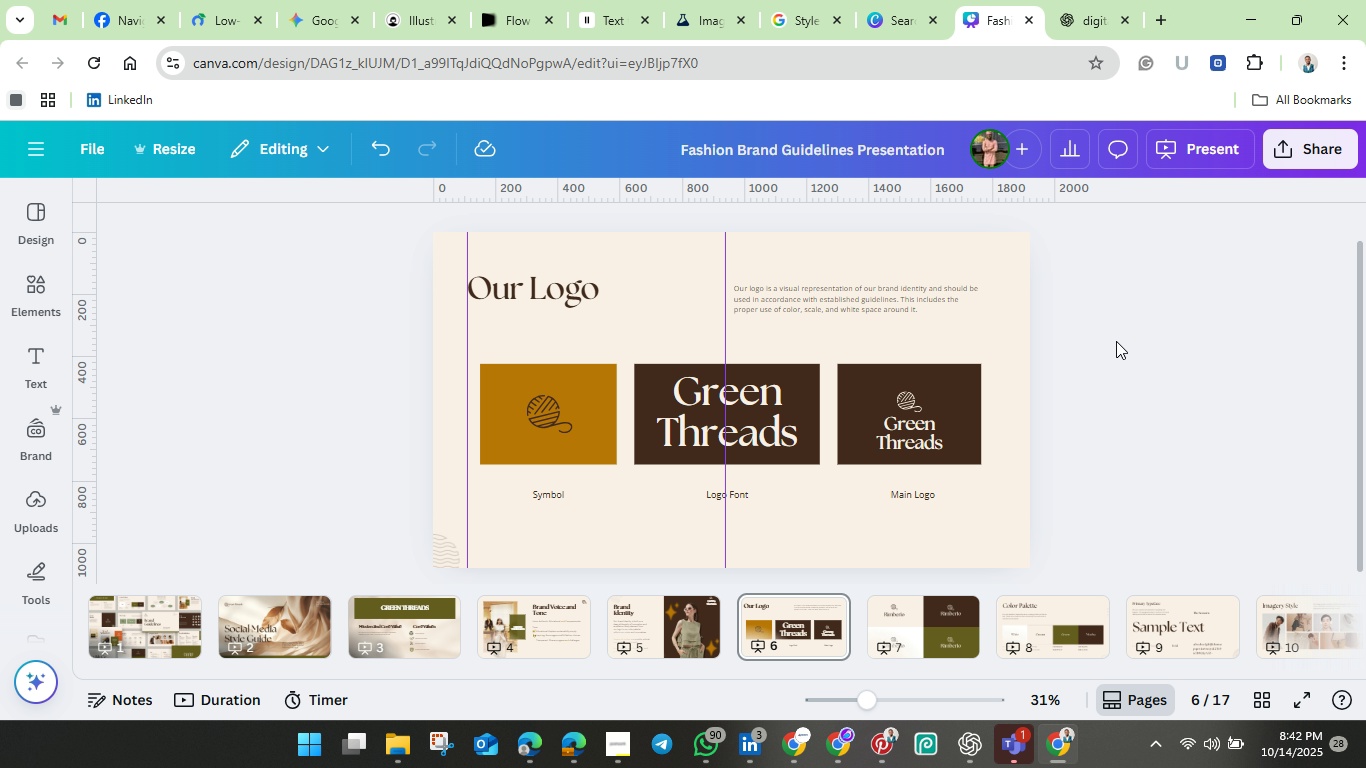 
scroll: coordinate [1116, 341], scroll_direction: down, amount: 1.0
 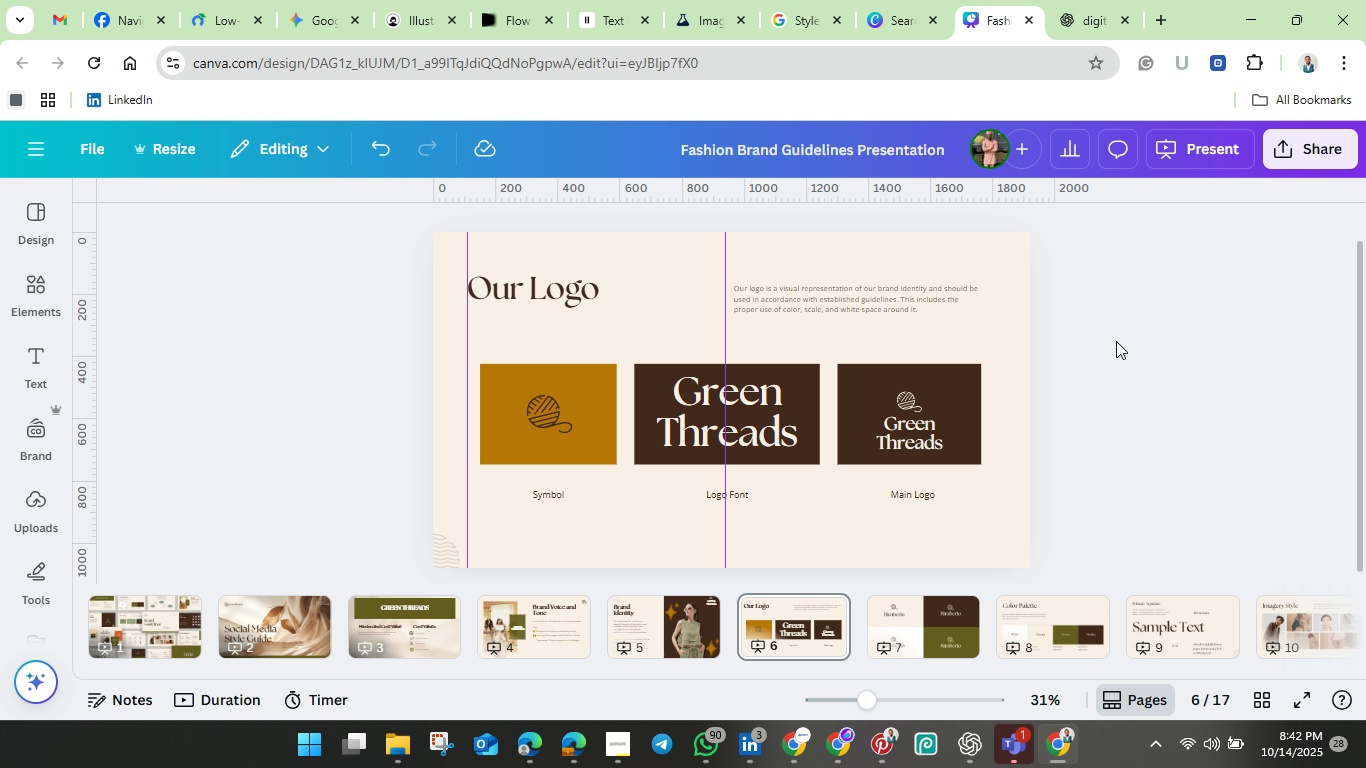 
wait(7.04)
 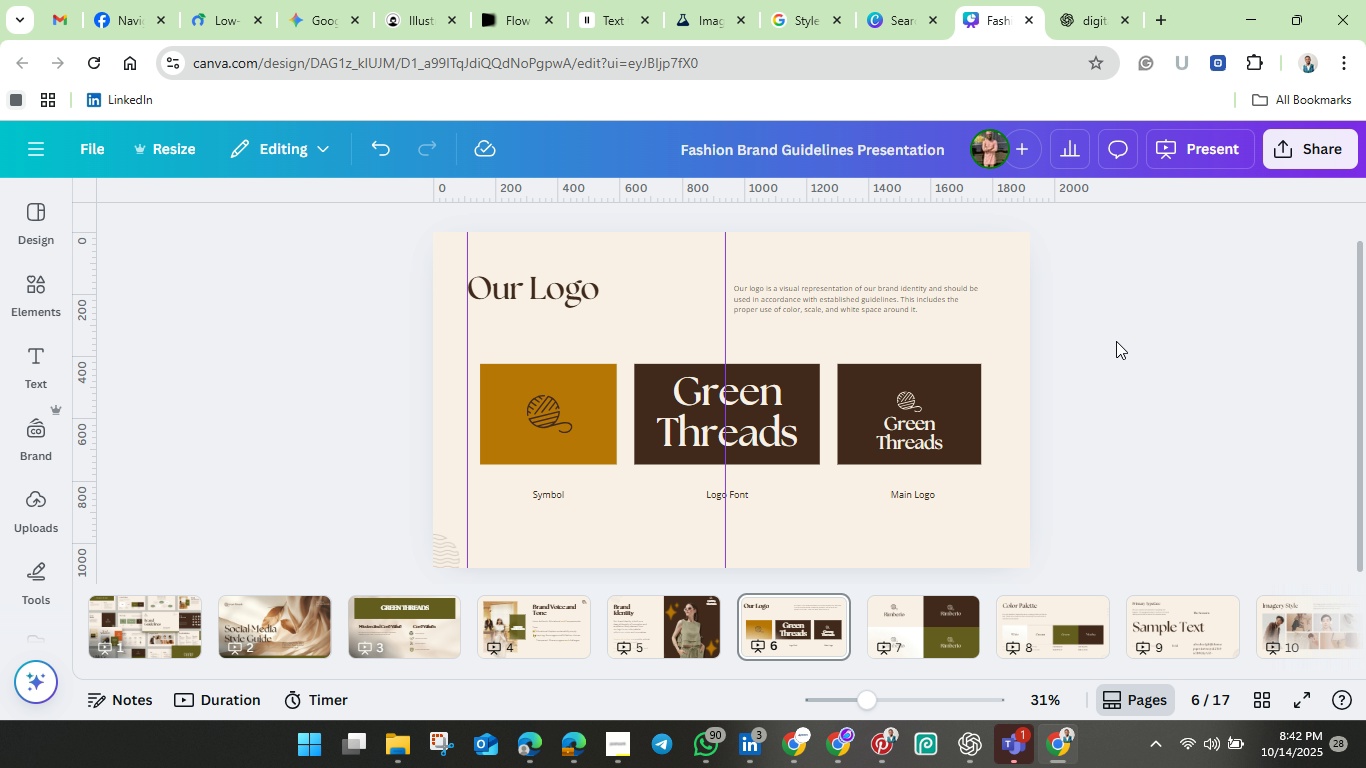 
left_click_drag(start_coordinate=[870, 296], to_coordinate=[745, 287])
 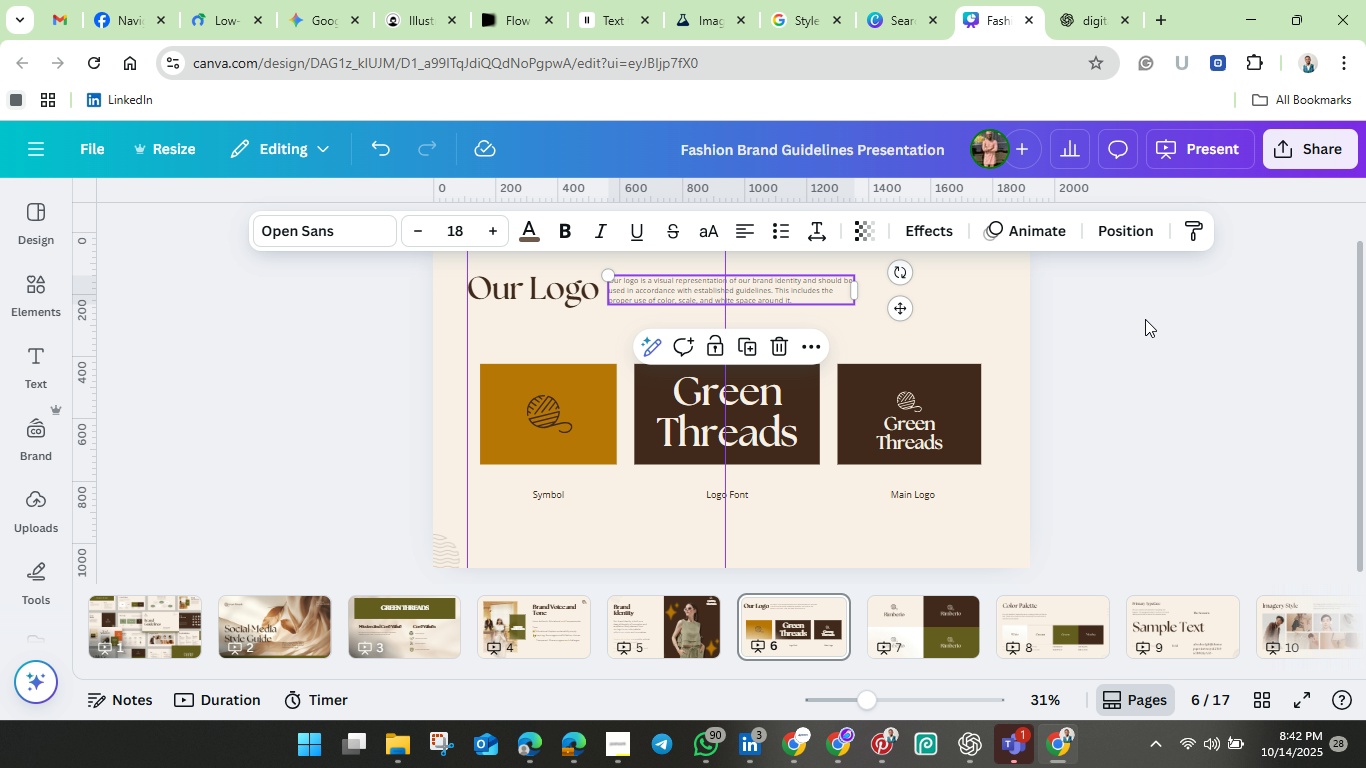 
left_click([1145, 319])
 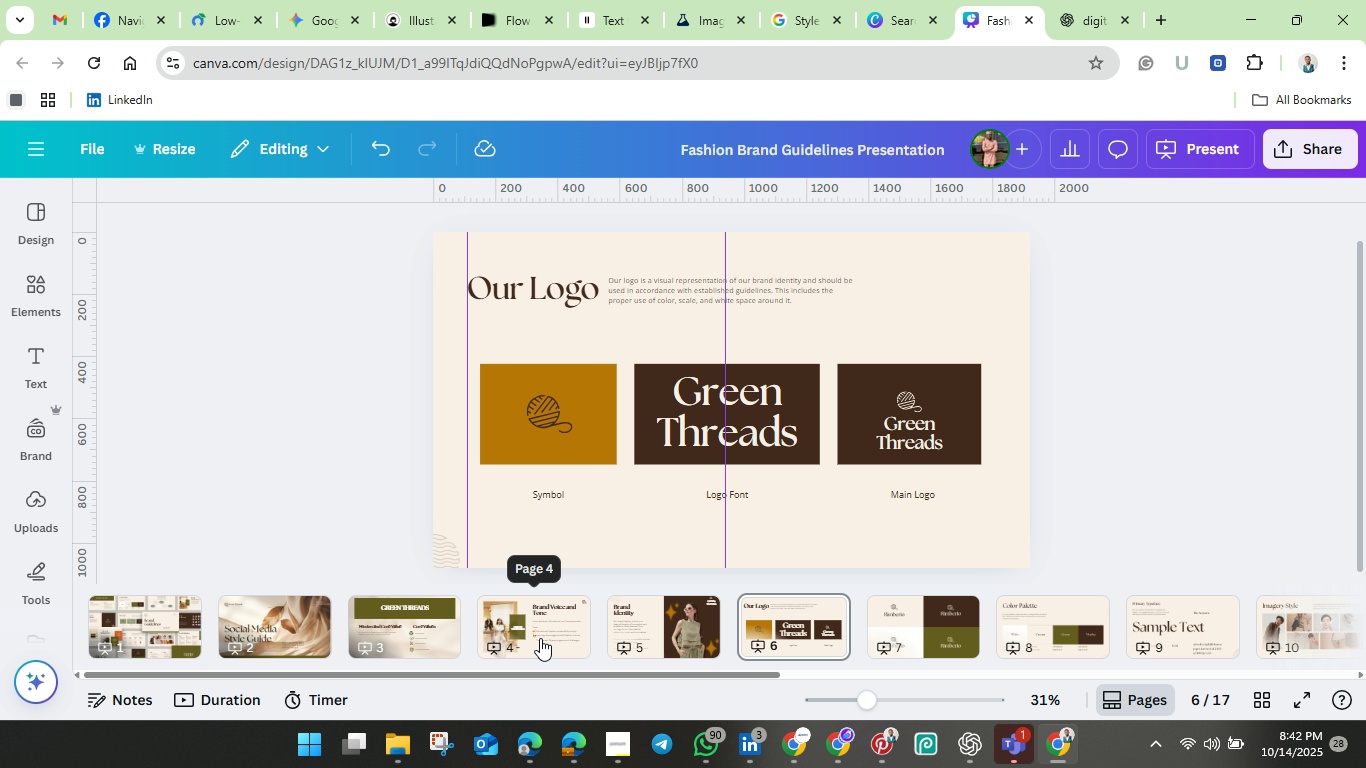 
left_click([541, 638])
 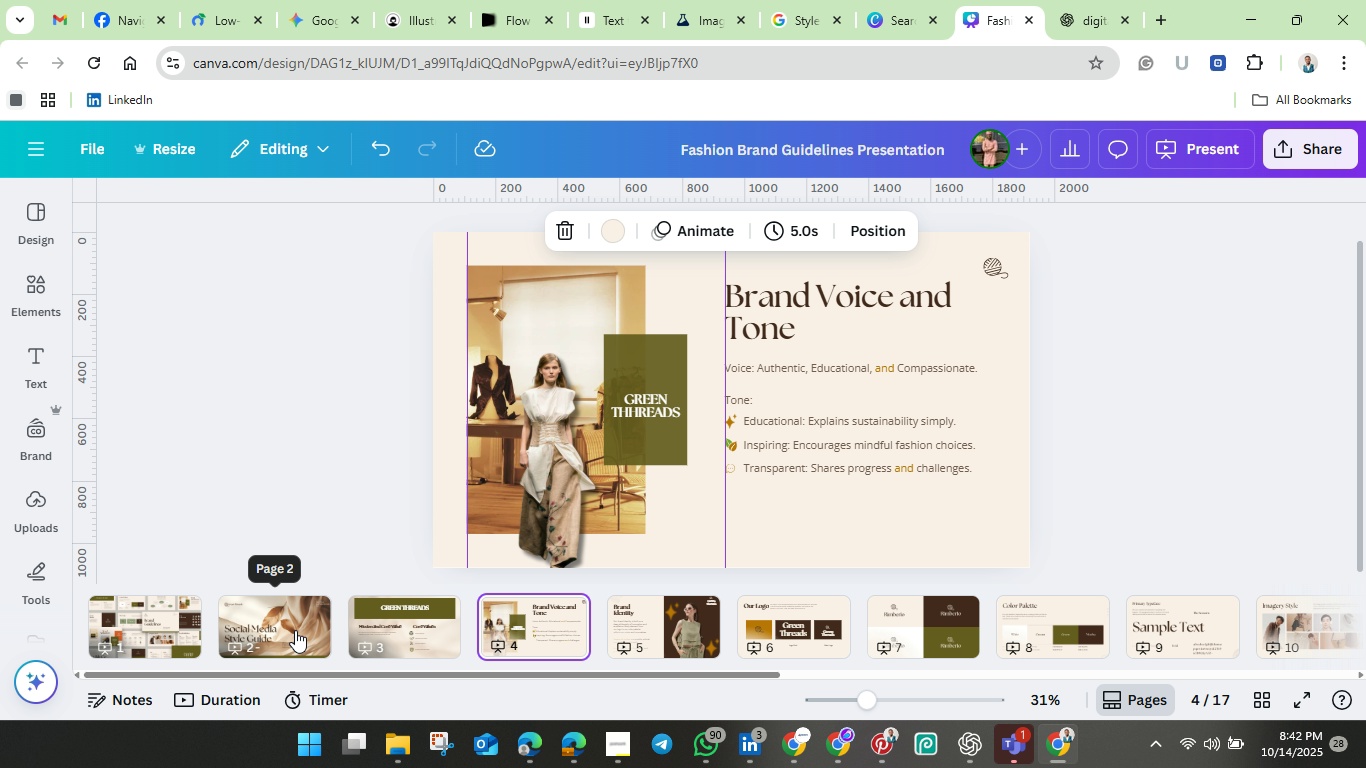 
mouse_move([813, 747])
 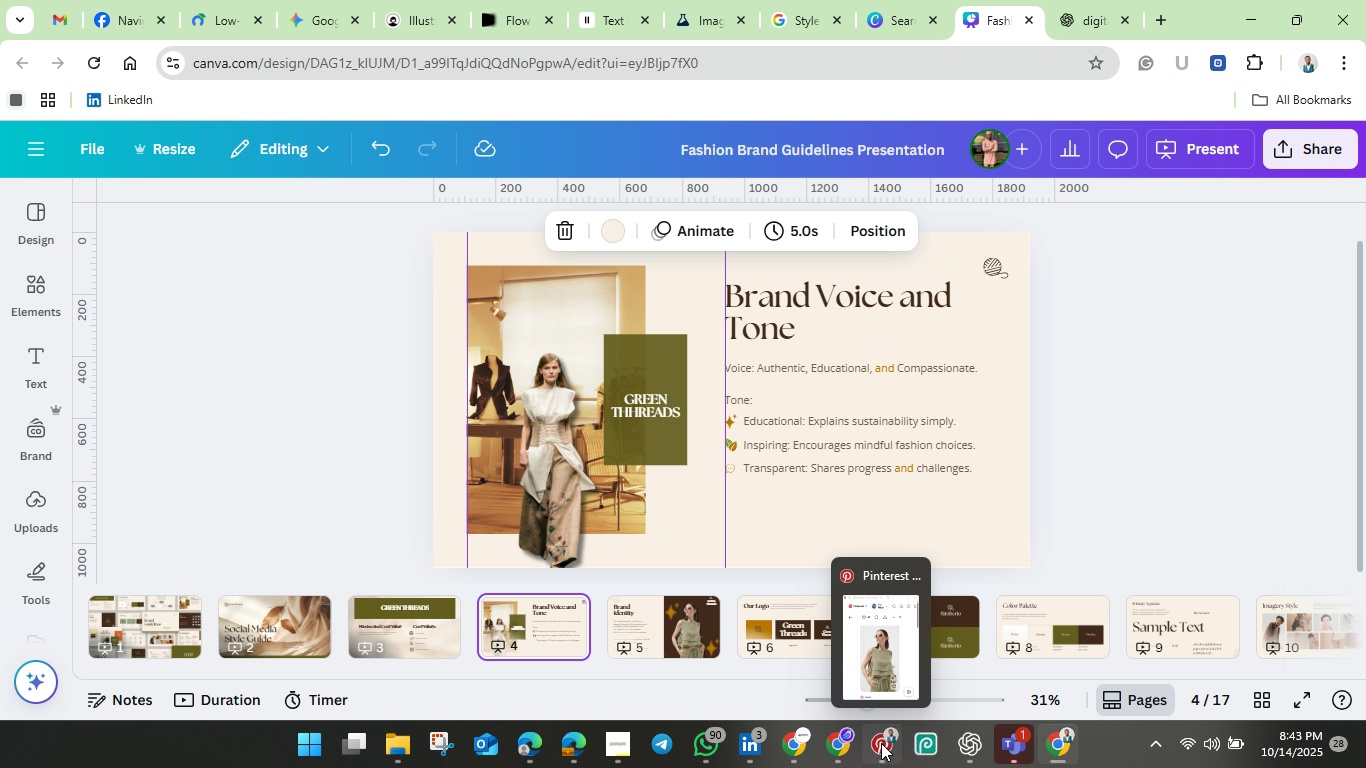 
left_click([881, 743])
 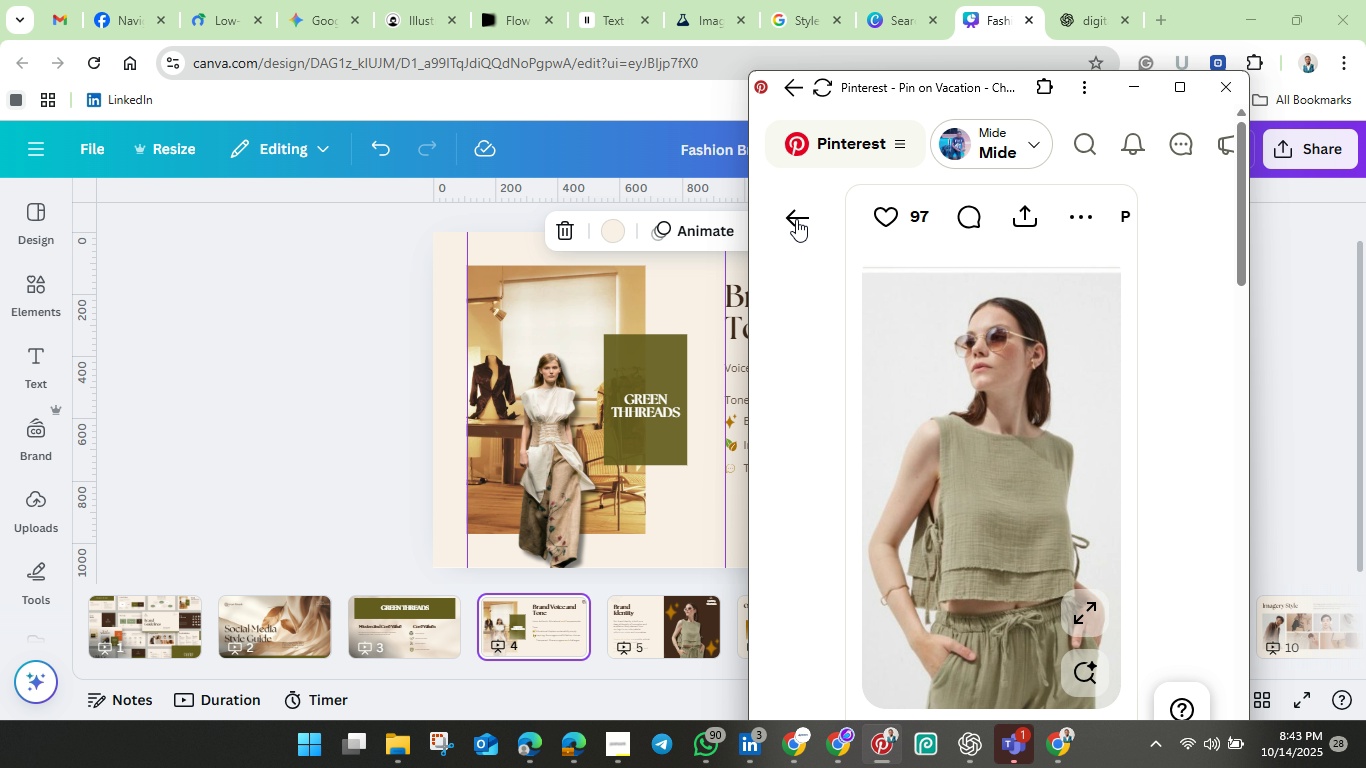 
left_click([796, 219])
 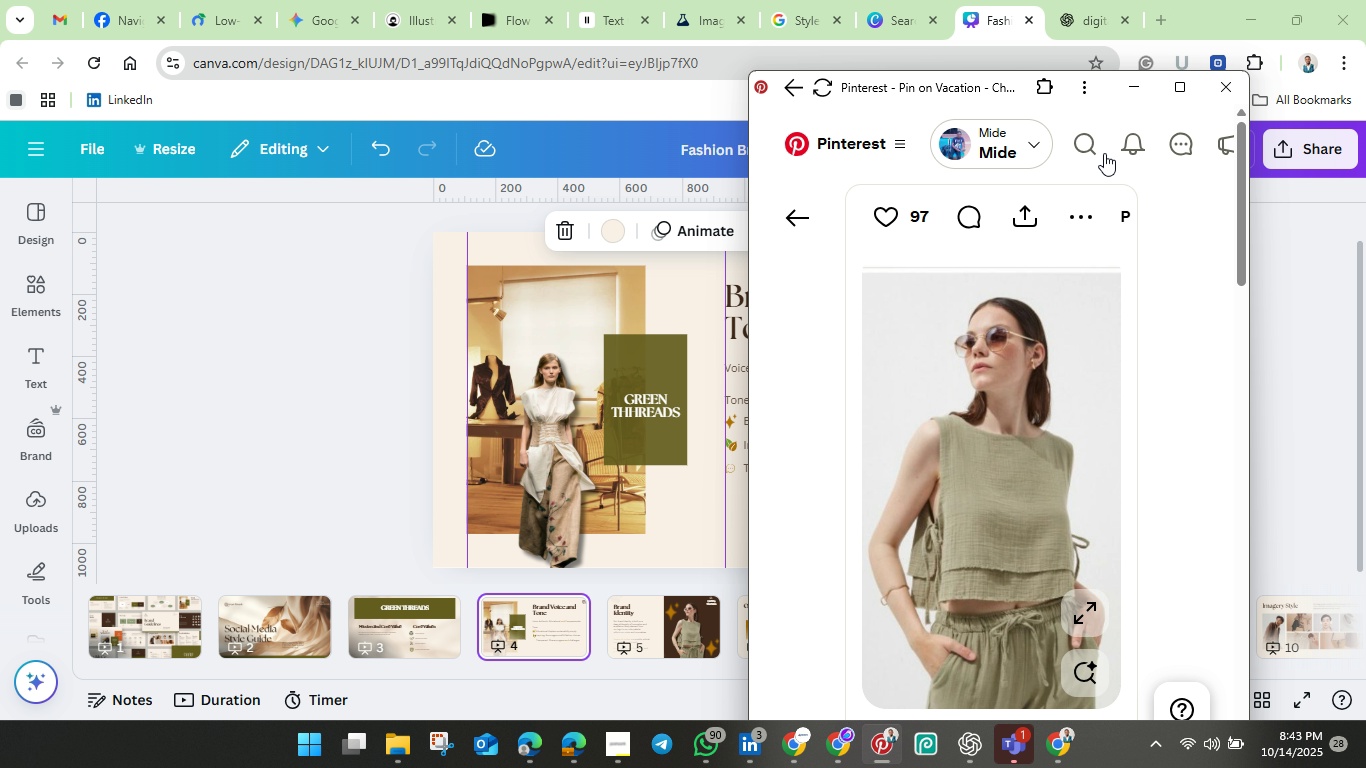 
left_click([1095, 147])
 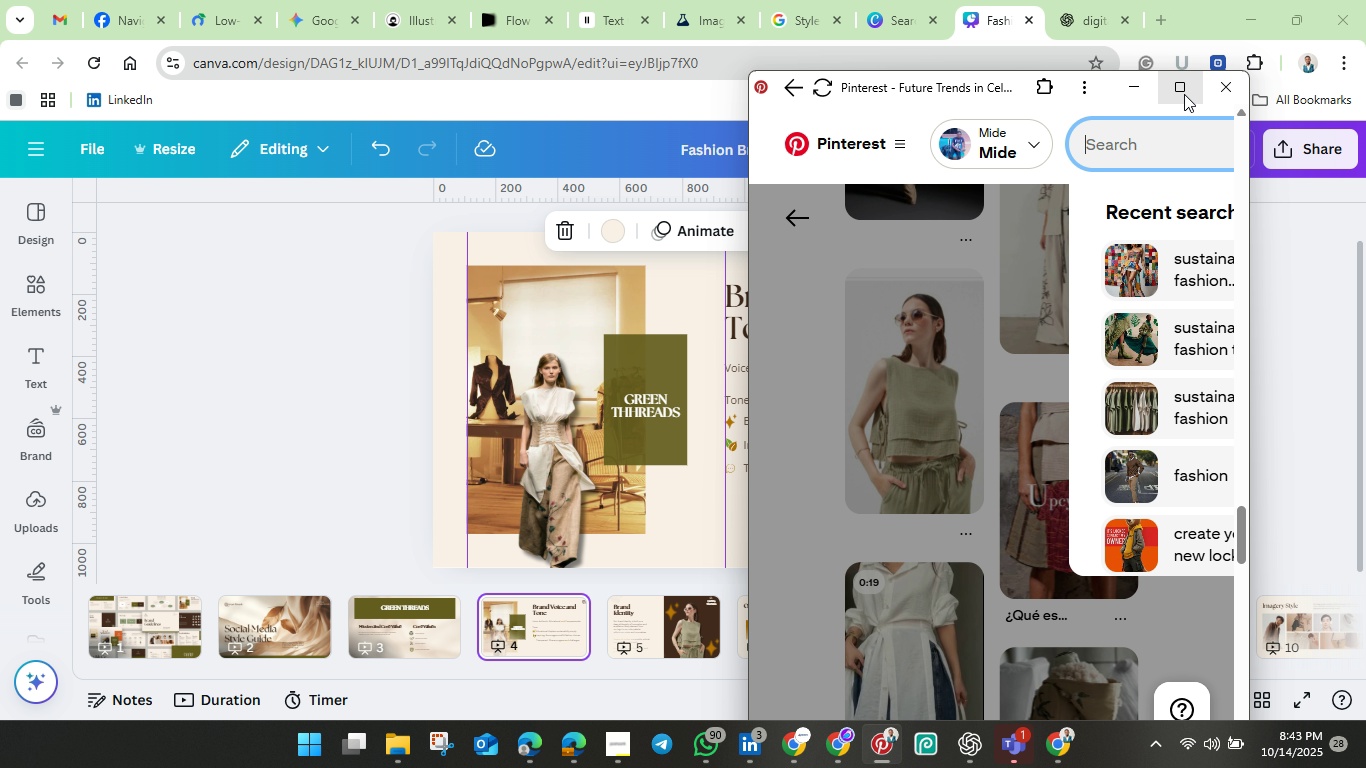 
left_click([1136, 141])
 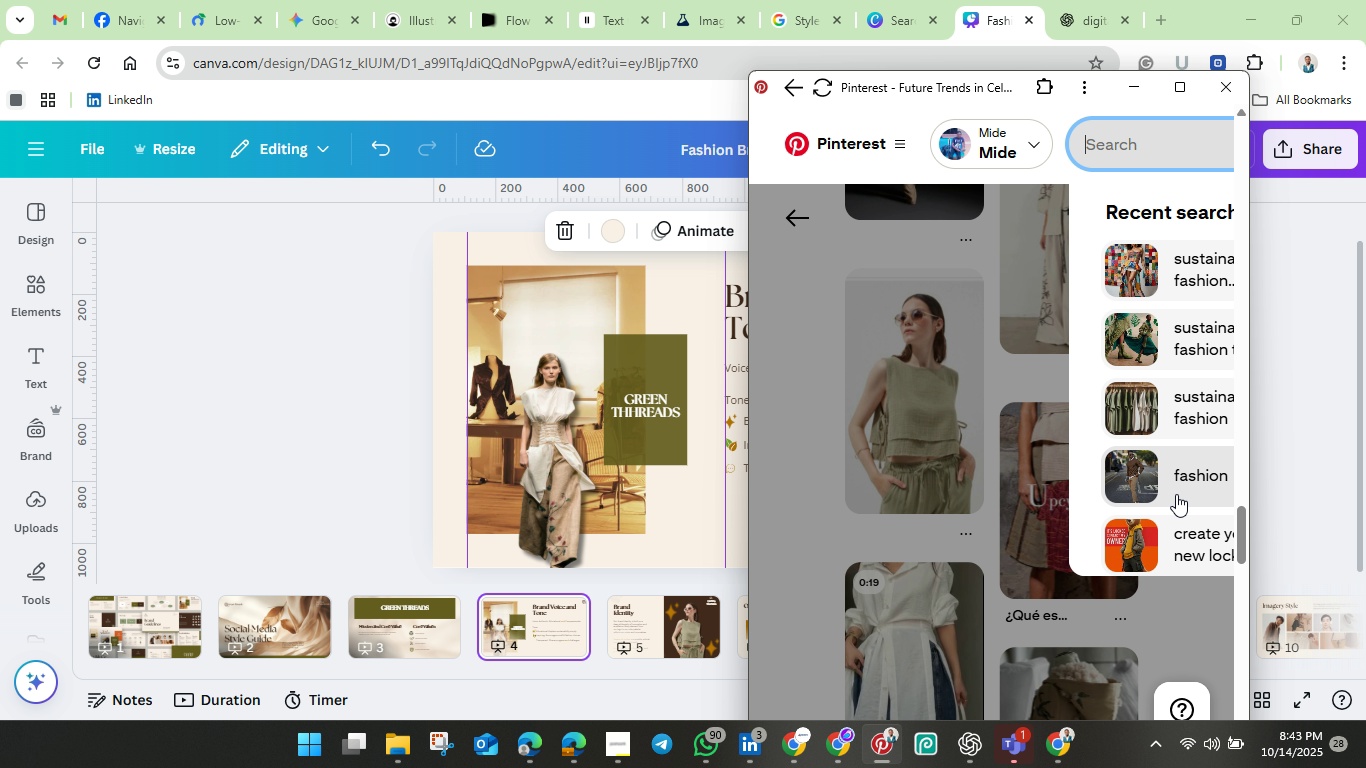 
scroll: coordinate [1178, 489], scroll_direction: down, amount: 2.0
 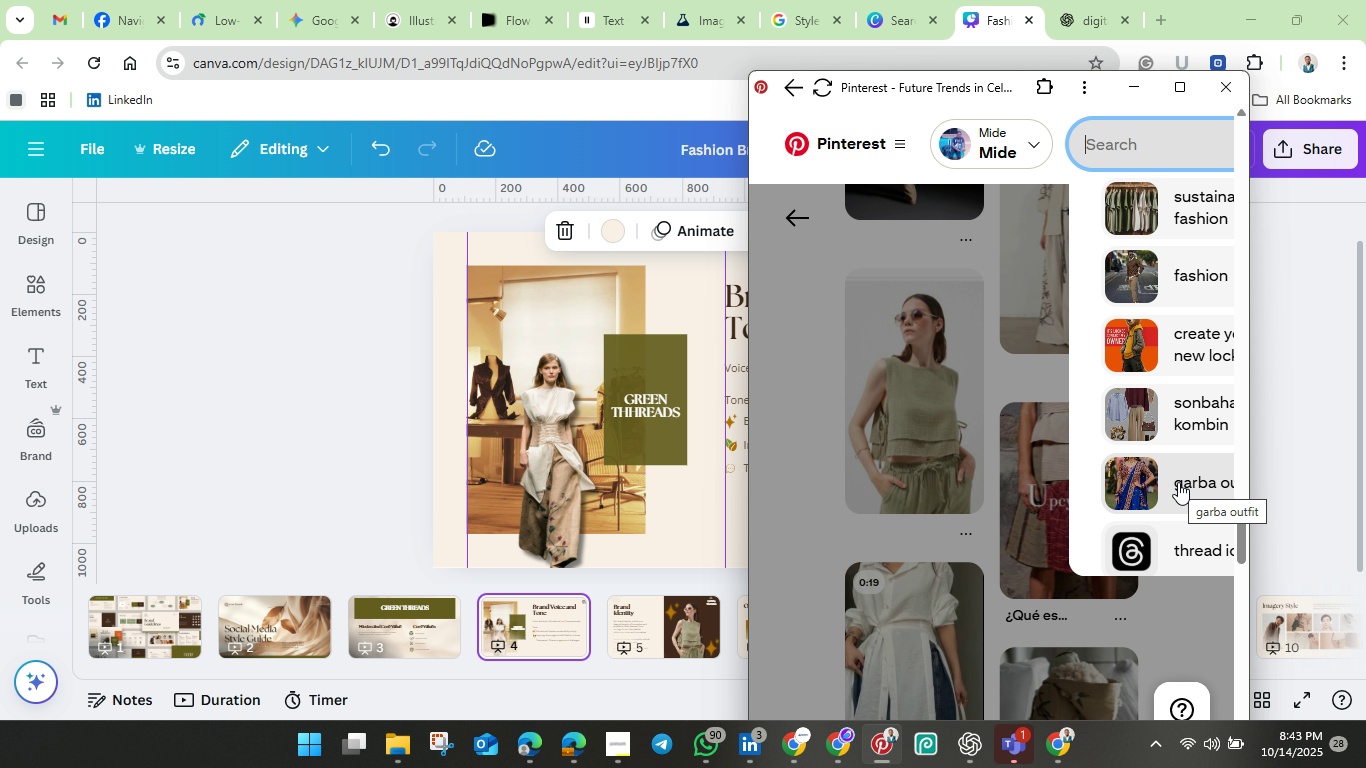 
scroll: coordinate [1178, 478], scroll_direction: up, amount: 2.0
 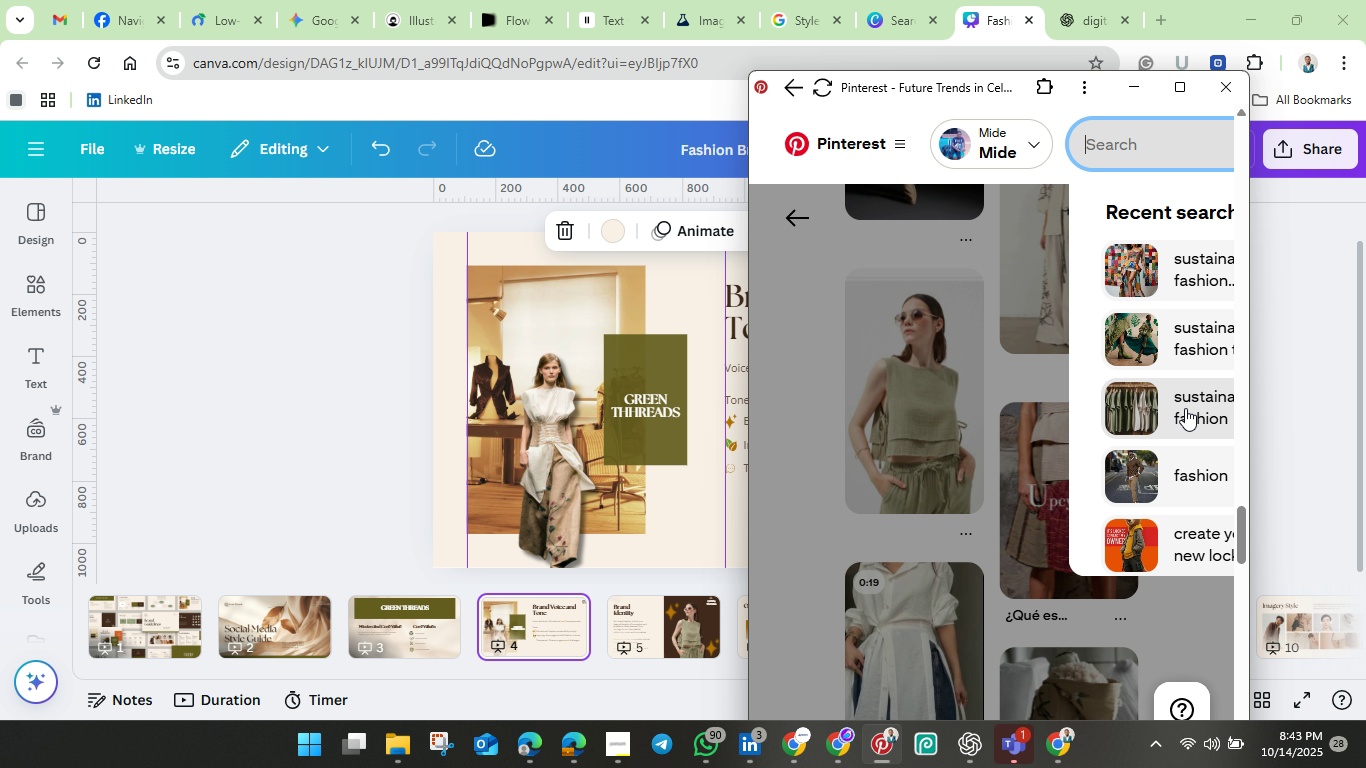 
left_click([1185, 408])
 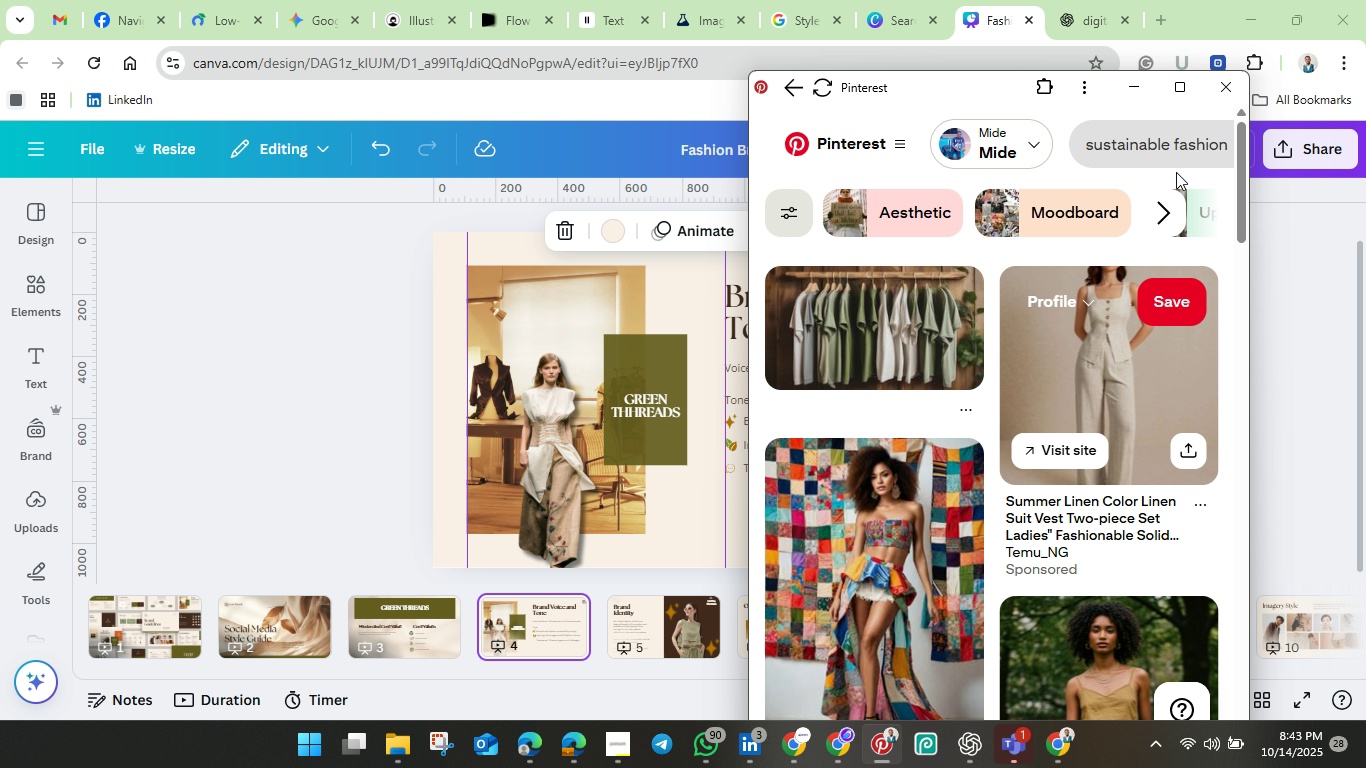 
left_click([1184, 95])
 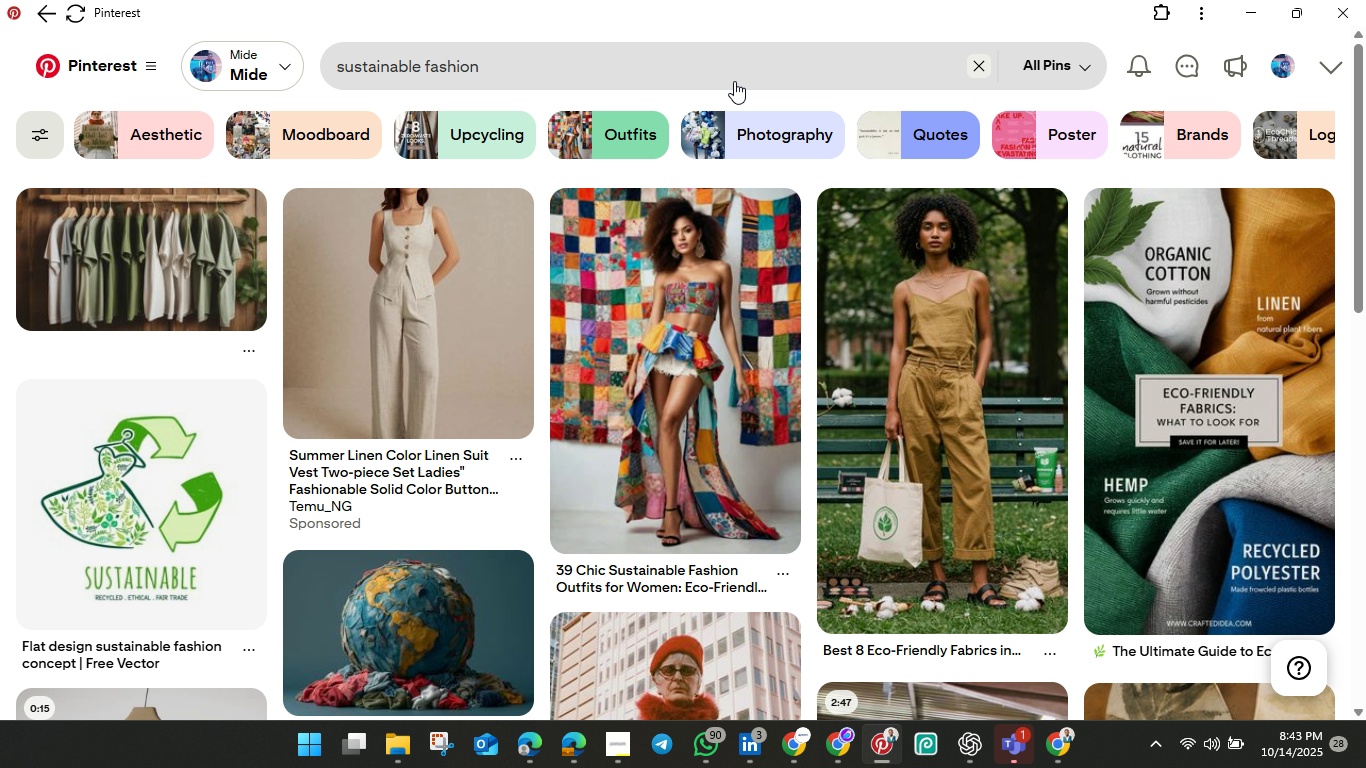 
left_click([729, 80])
 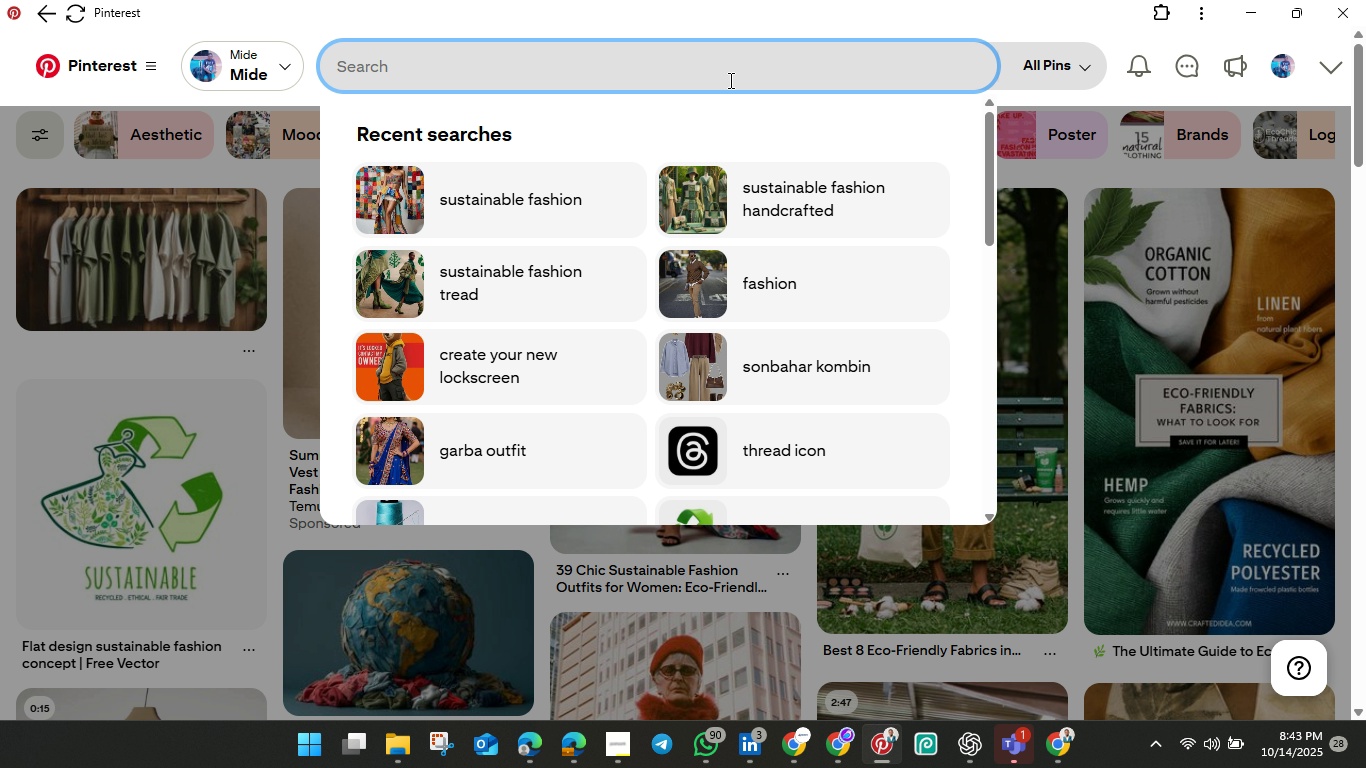 
wait(6.02)
 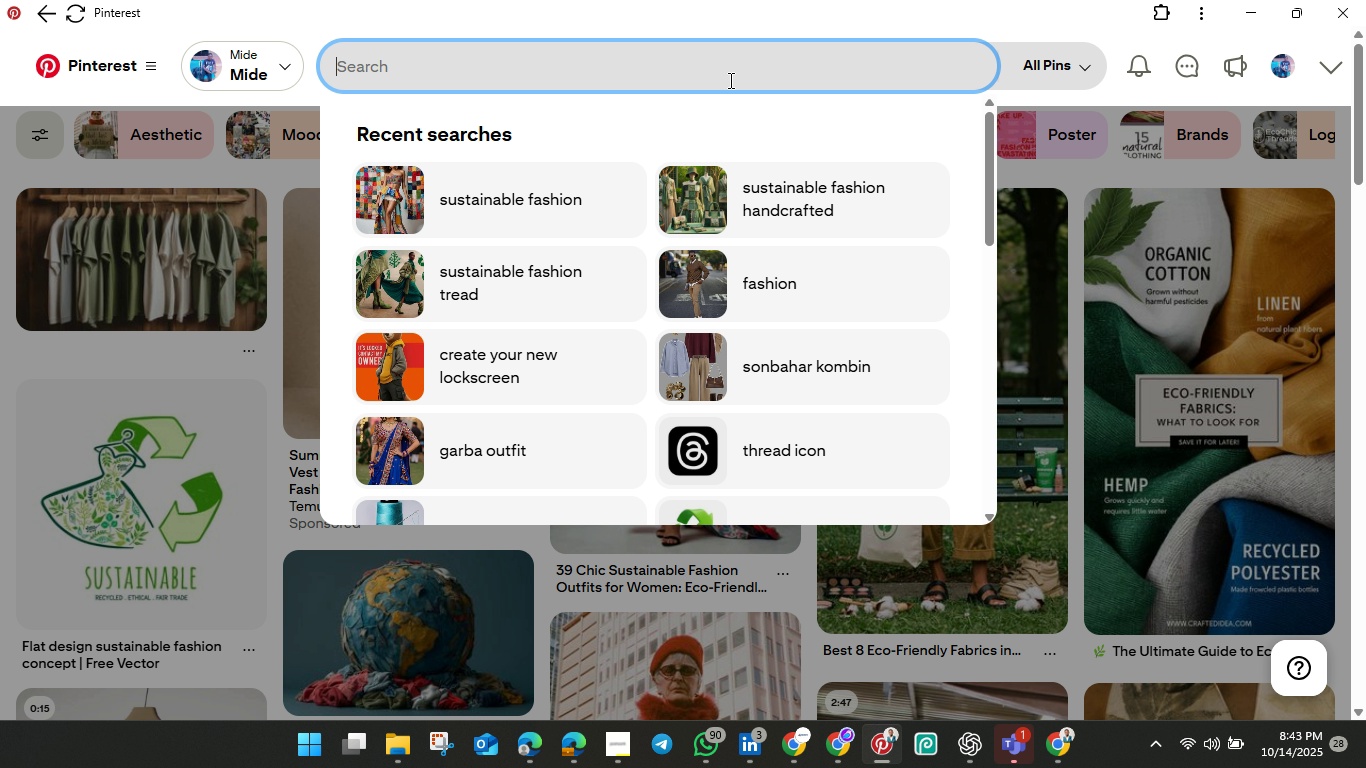 
scroll: coordinate [653, 317], scroll_direction: down, amount: 4.0
 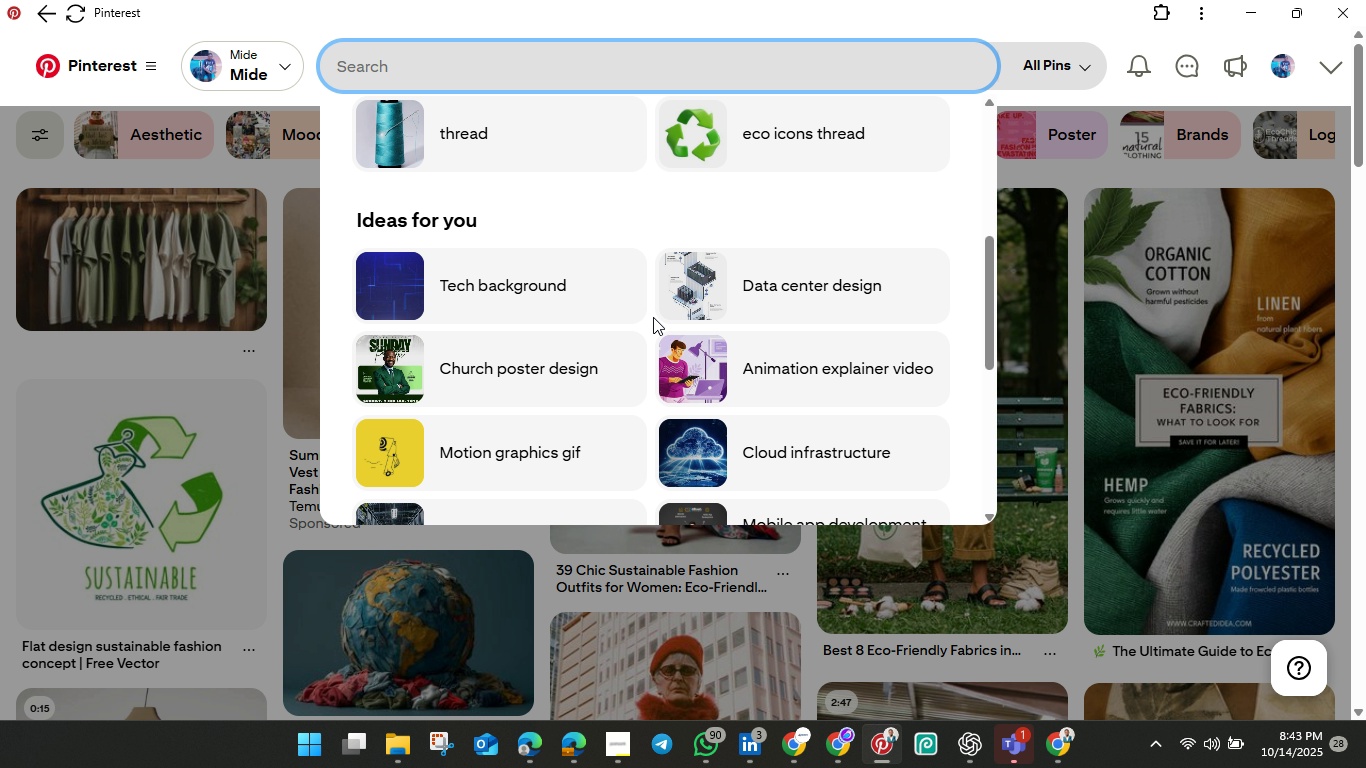 
scroll: coordinate [653, 309], scroll_direction: up, amount: 7.0
 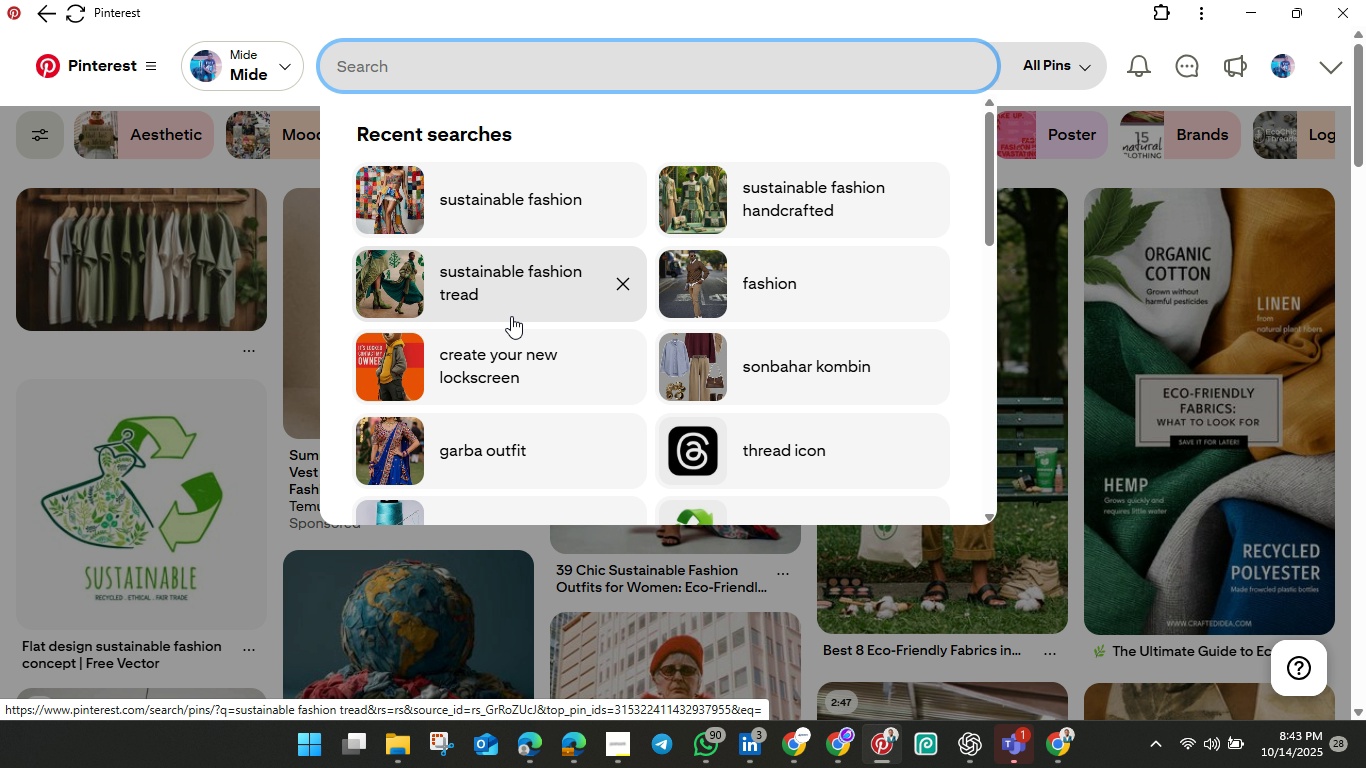 
wait(7.11)
 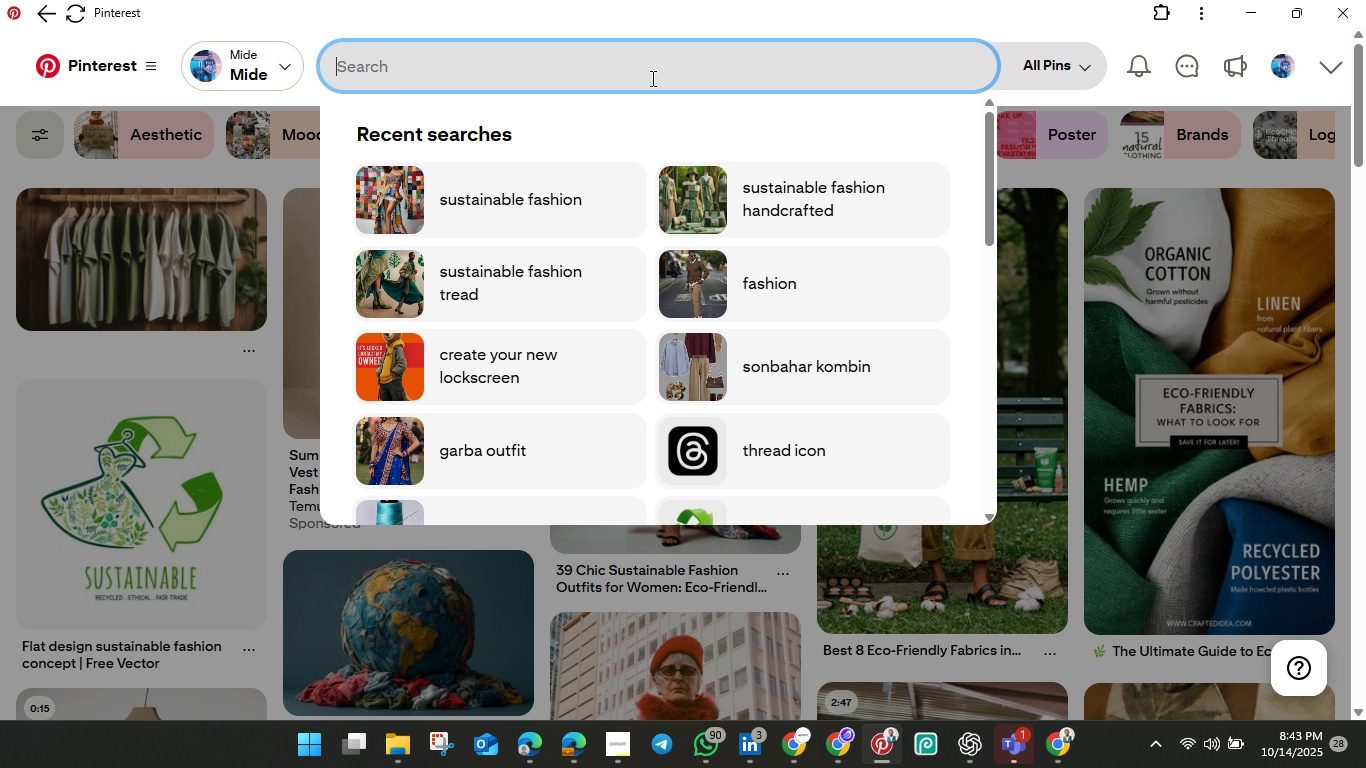 
scroll: coordinate [516, 334], scroll_direction: down, amount: 1.0
 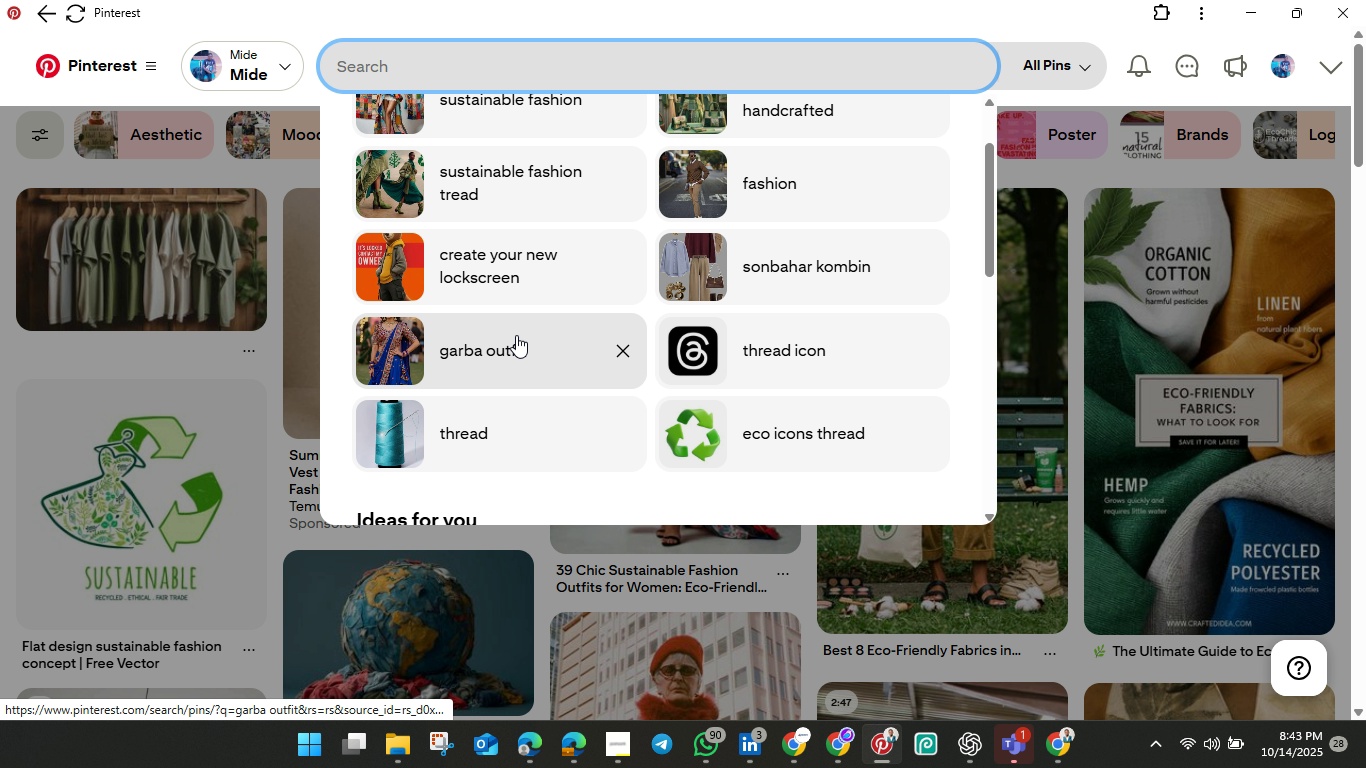 
scroll: coordinate [516, 335], scroll_direction: up, amount: 2.0
 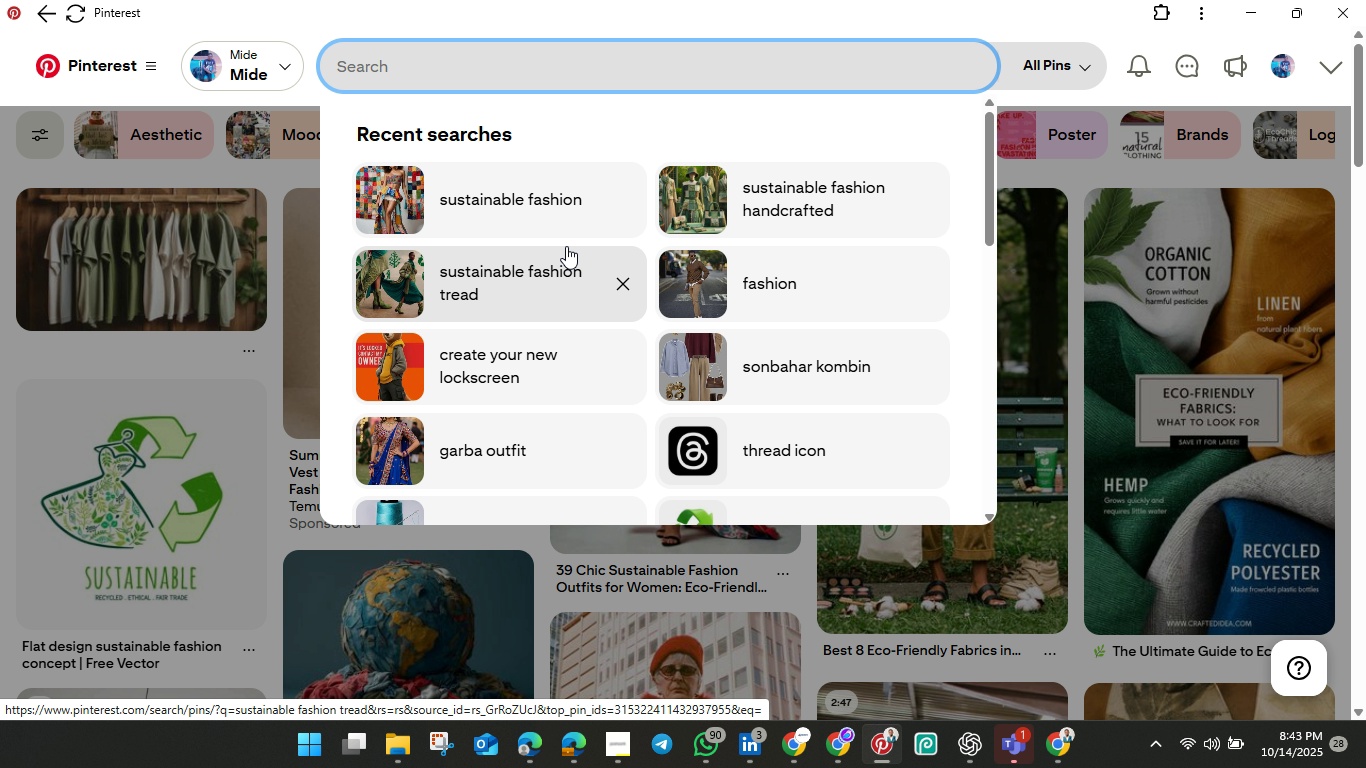 
wait(8.2)
 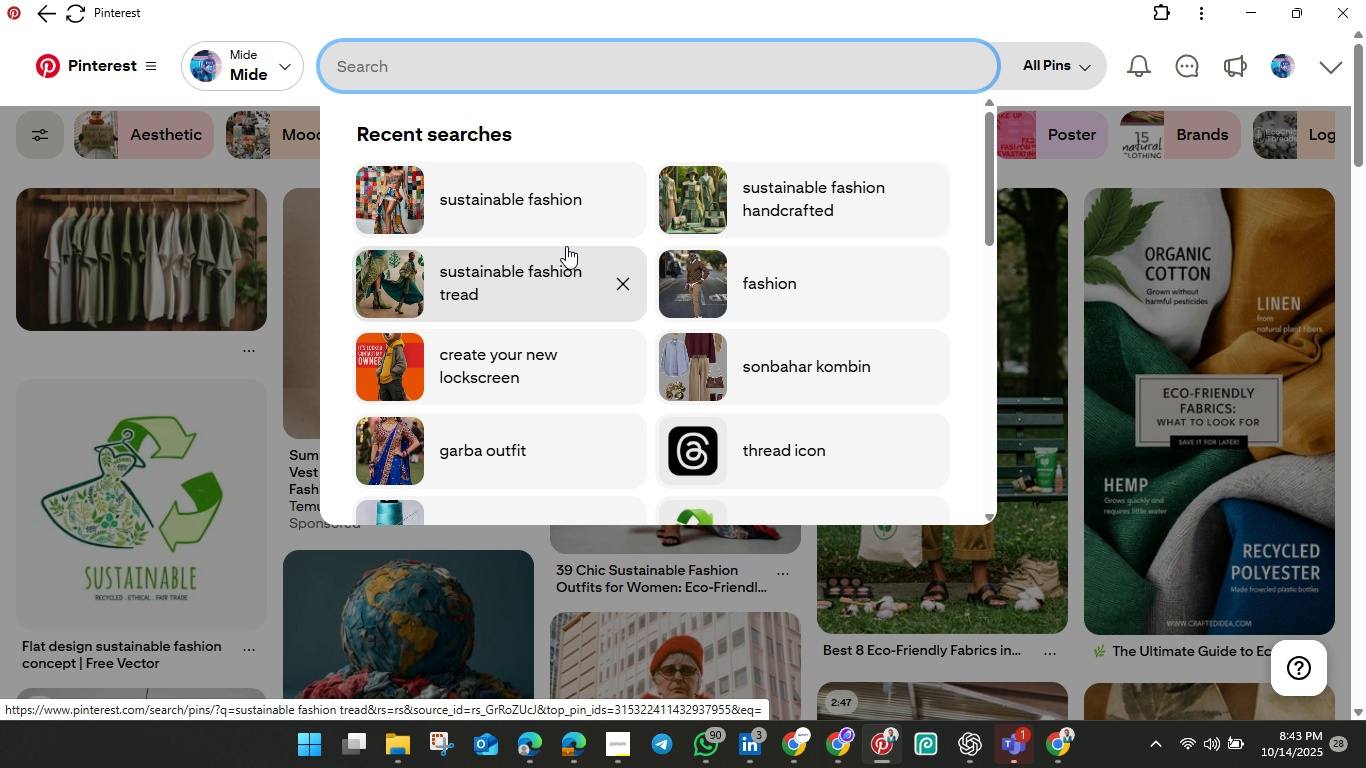 
scroll: coordinate [512, 296], scroll_direction: down, amount: 4.0
 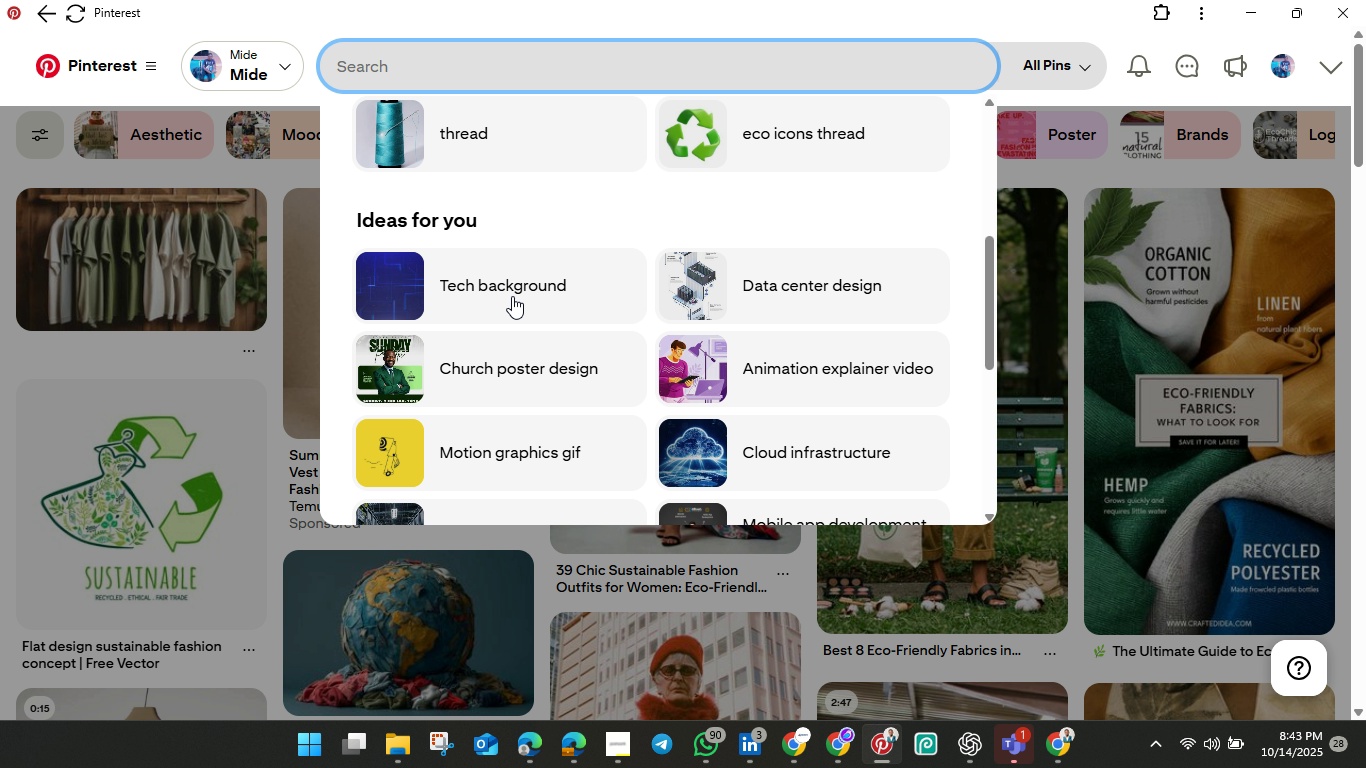 
scroll: coordinate [512, 296], scroll_direction: up, amount: 4.0
 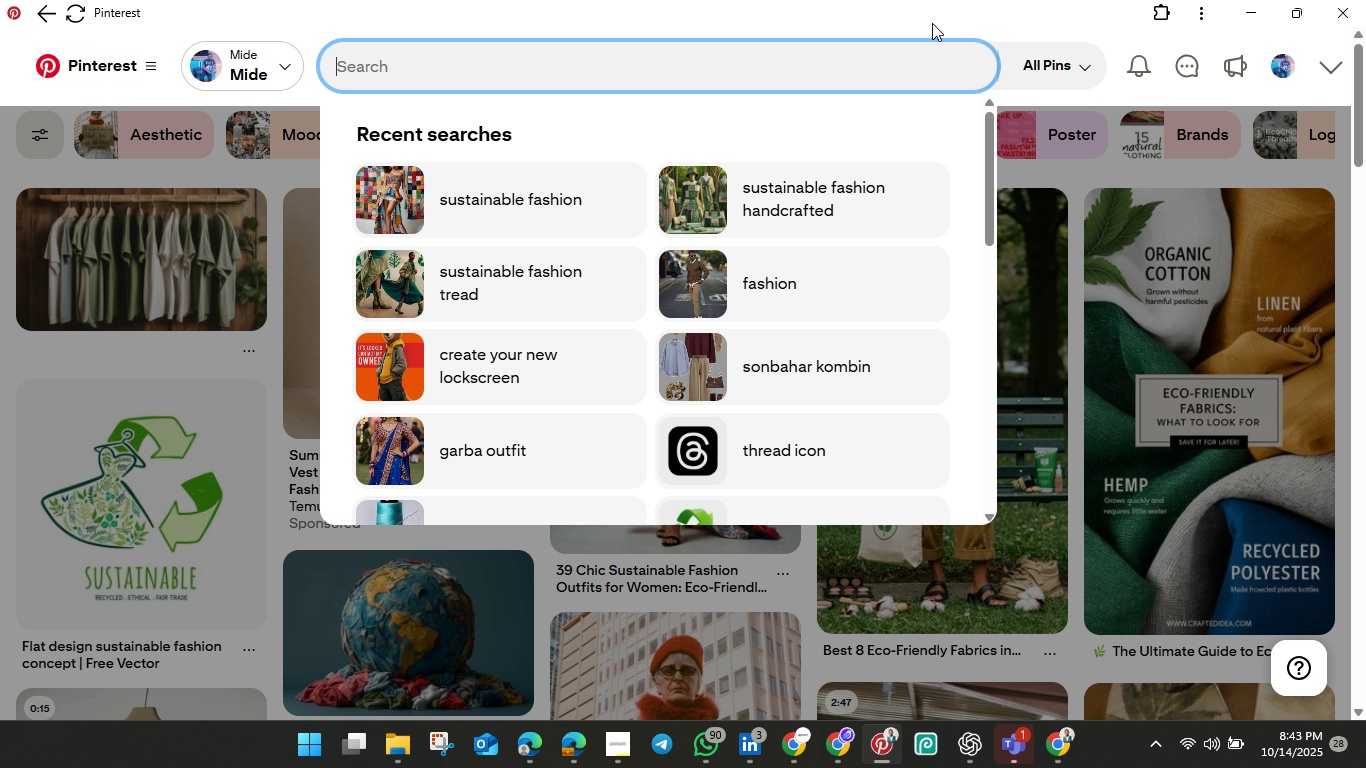 
left_click([932, 19])
 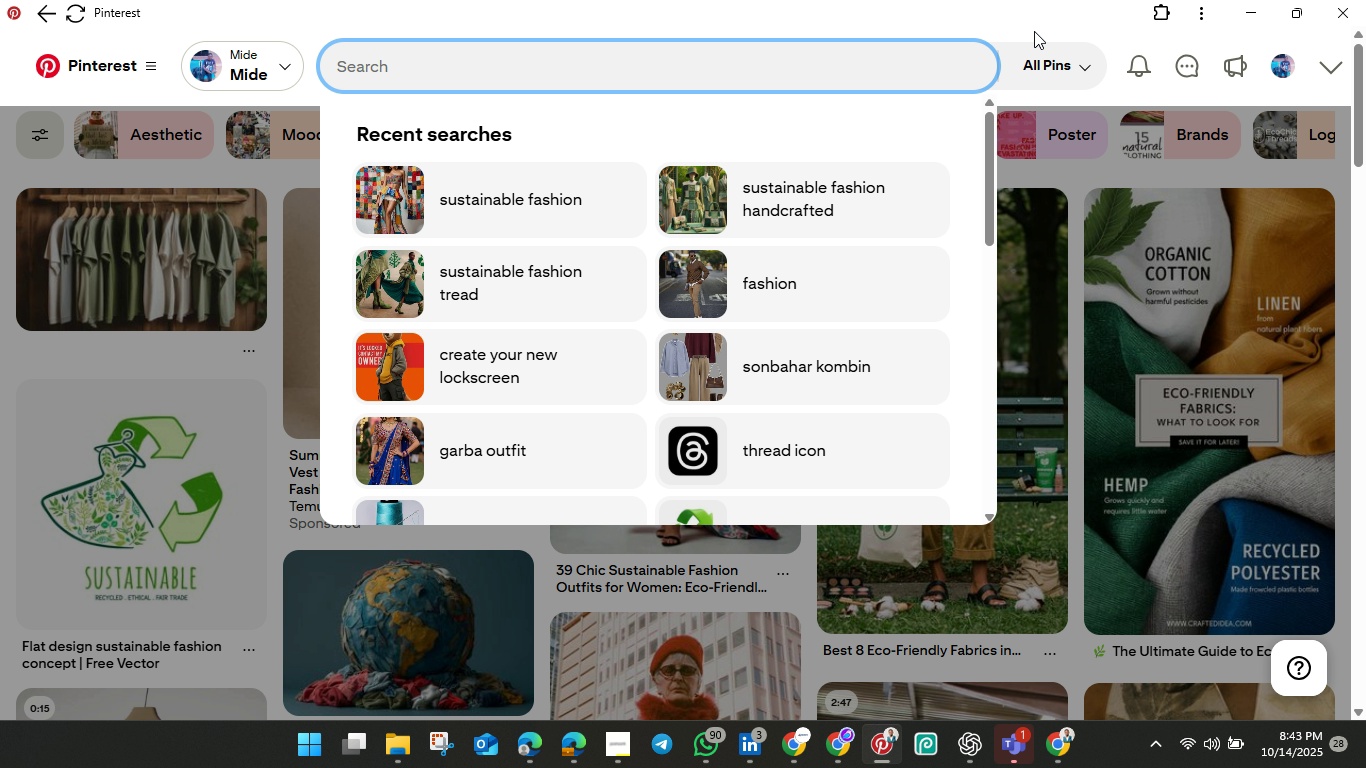 
left_click([1037, 19])
 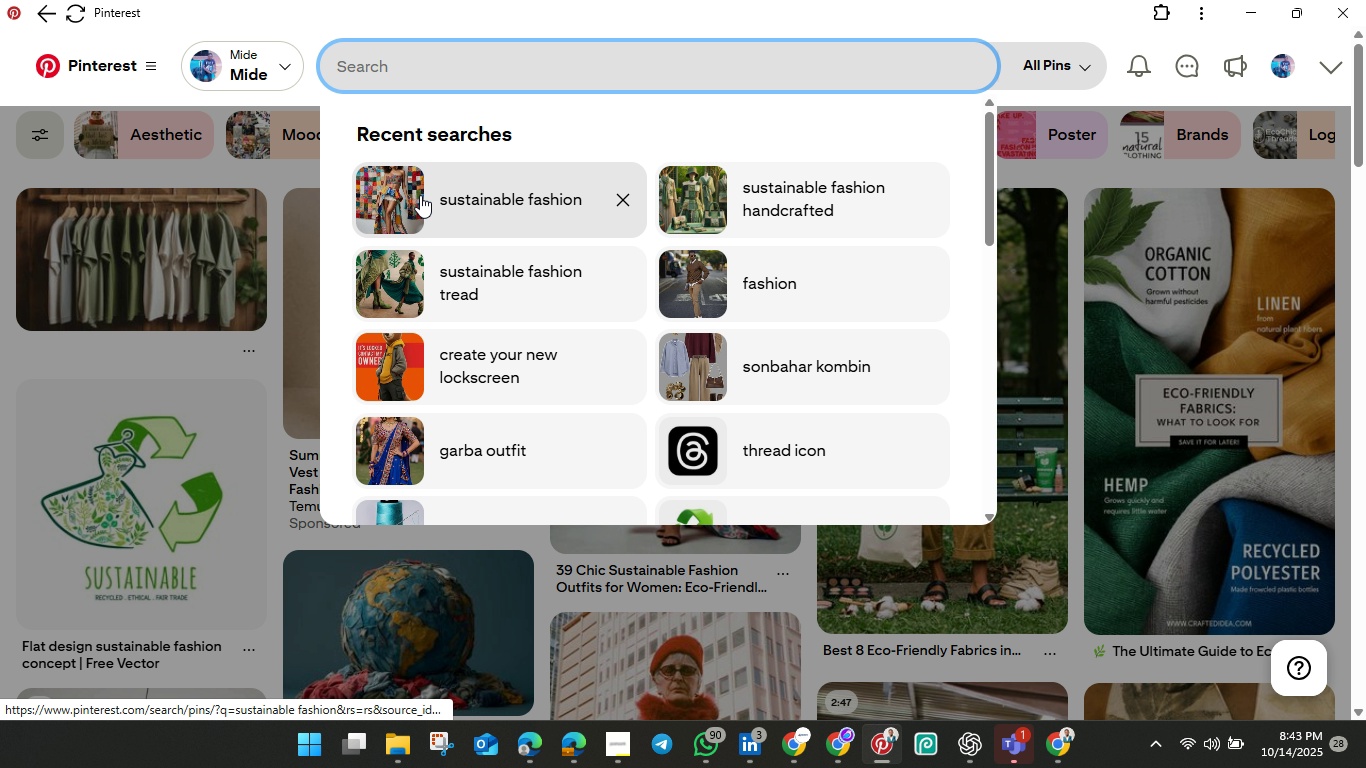 
scroll: coordinate [484, 230], scroll_direction: down, amount: 8.0
 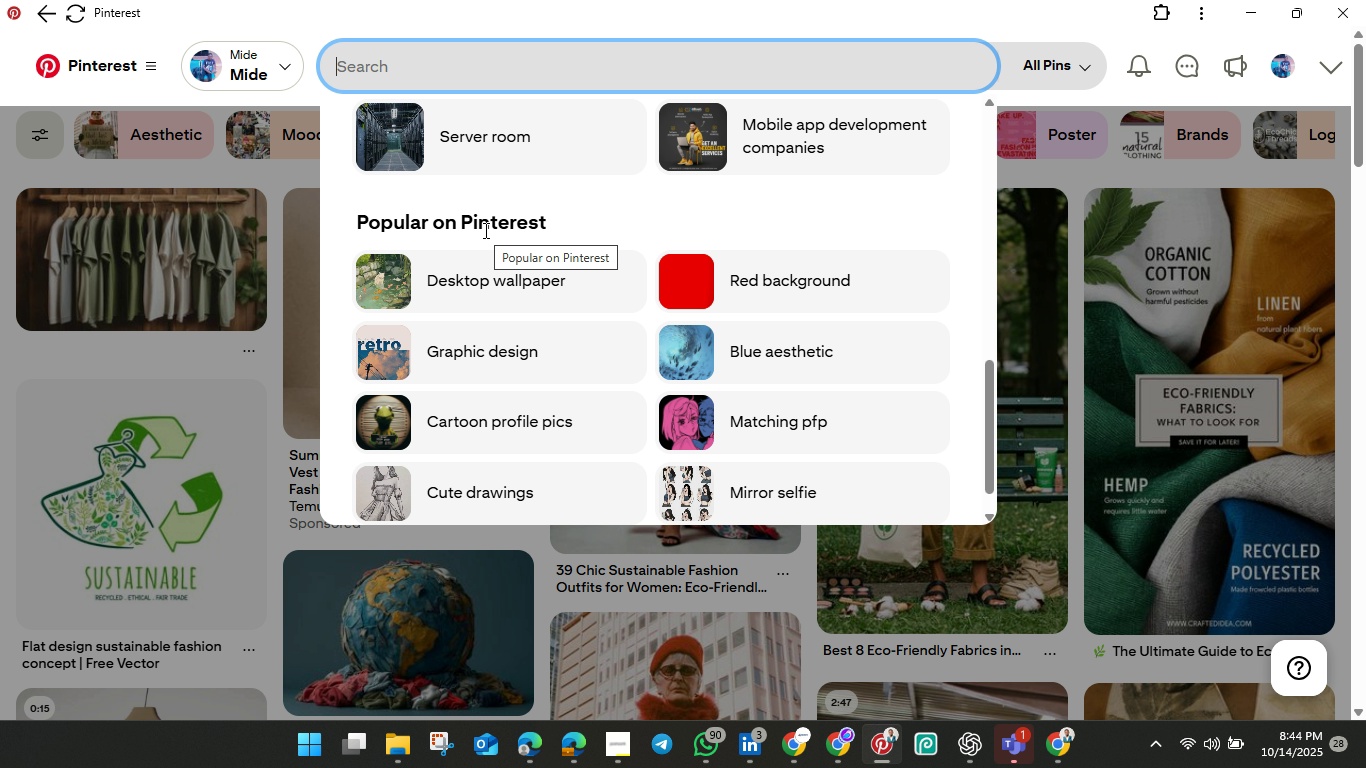 
scroll: coordinate [488, 230], scroll_direction: up, amount: 15.0
 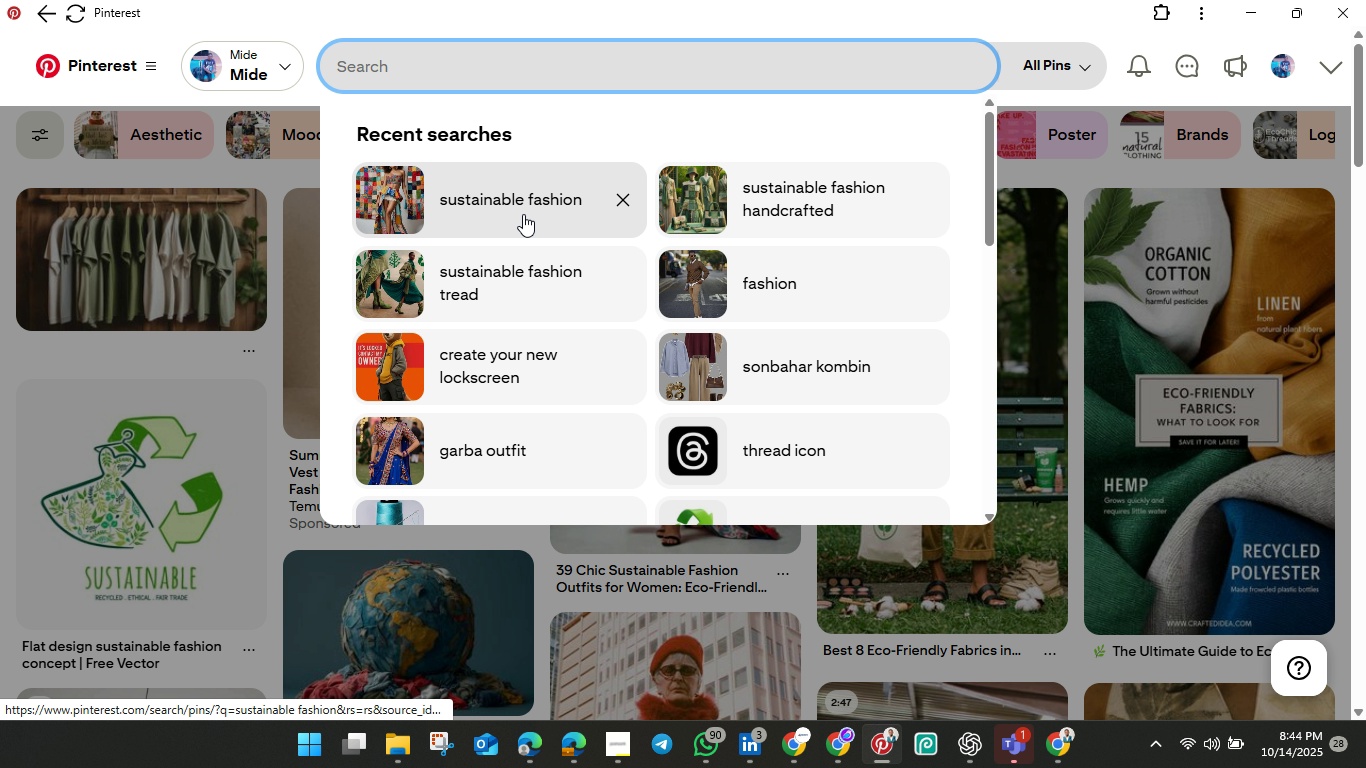 
left_click([523, 214])
 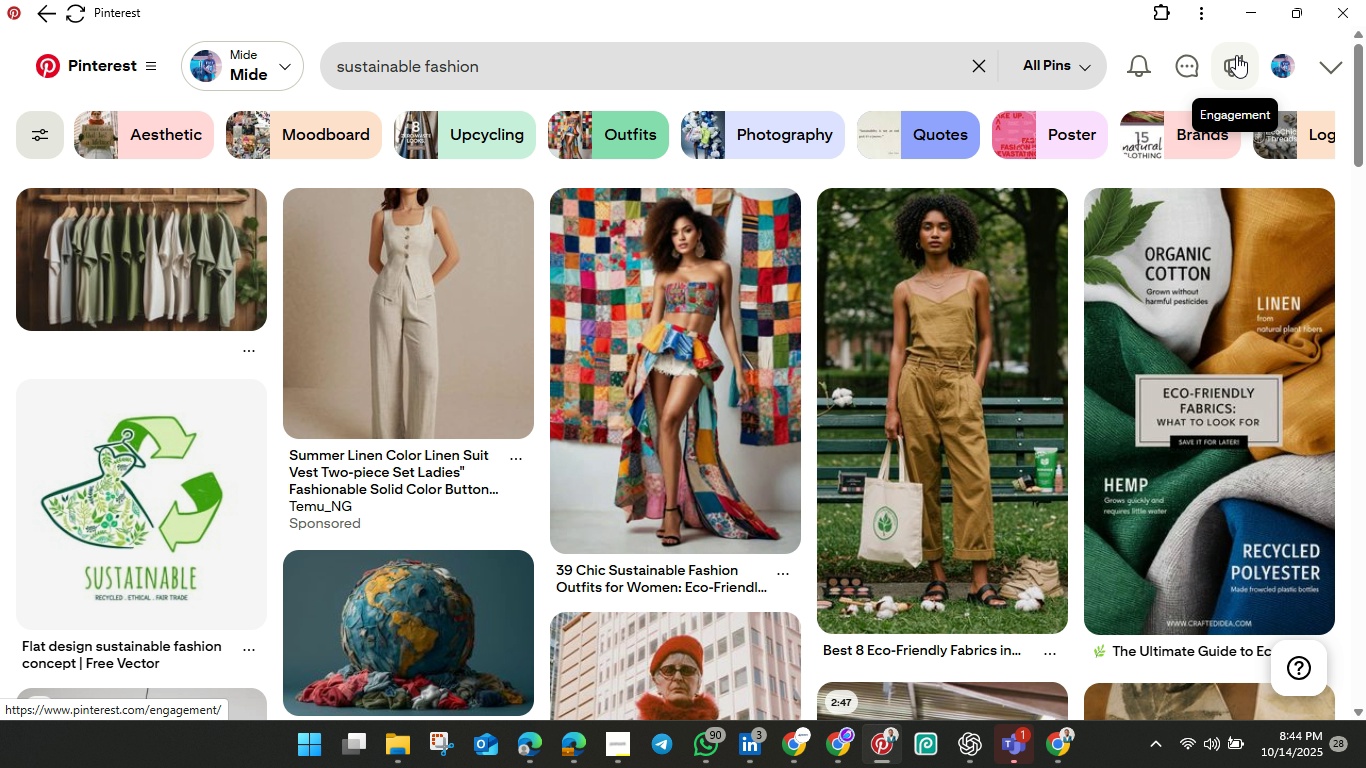 
scroll: coordinate [772, 409], scroll_direction: down, amount: 6.0
 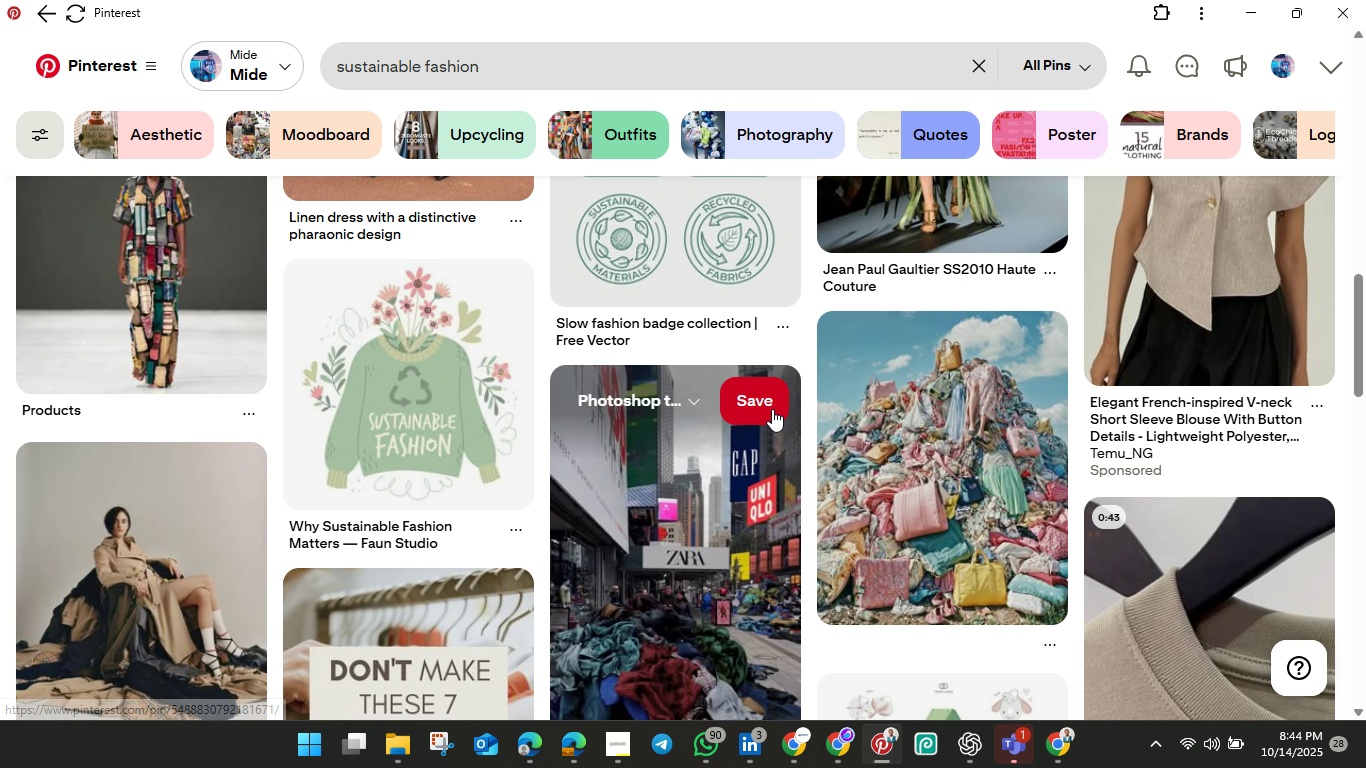 
scroll: coordinate [772, 409], scroll_direction: up, amount: 3.0
 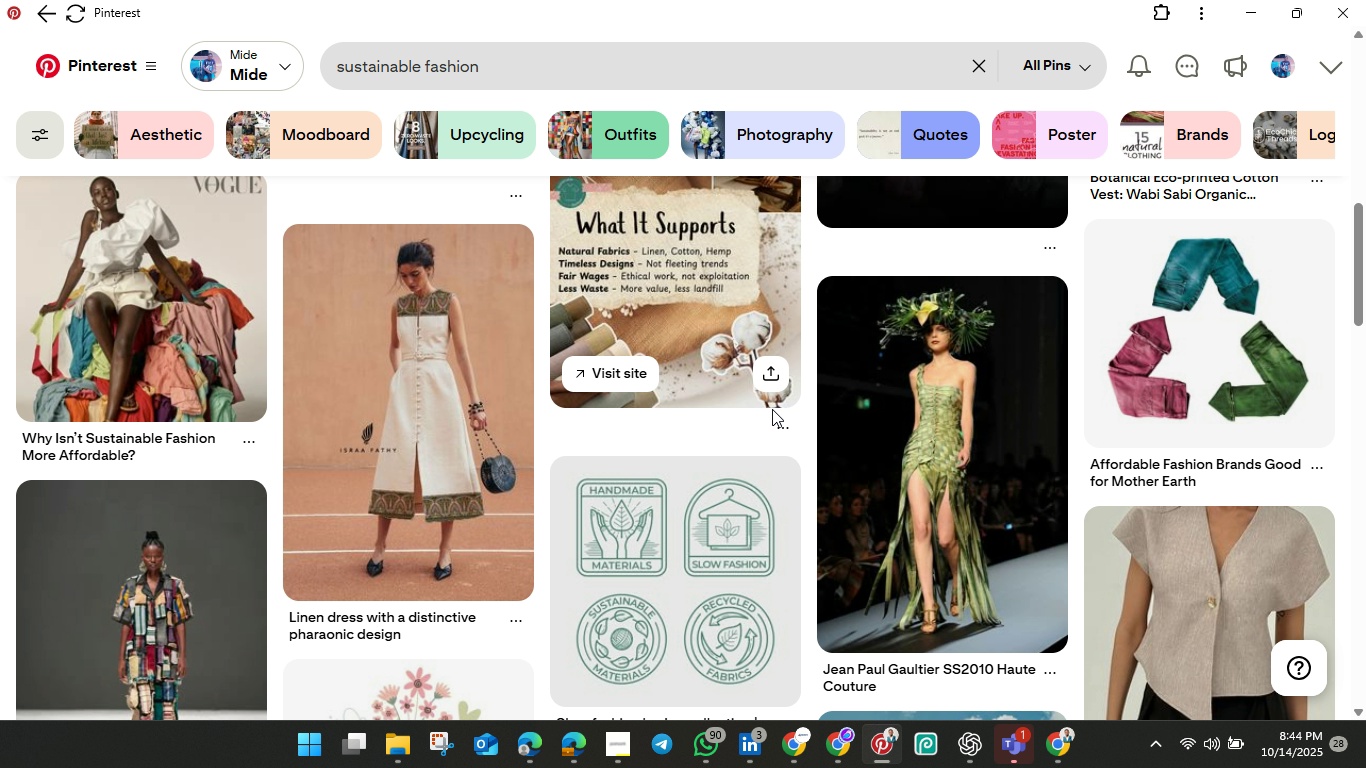 
scroll: coordinate [772, 409], scroll_direction: down, amount: 4.0
 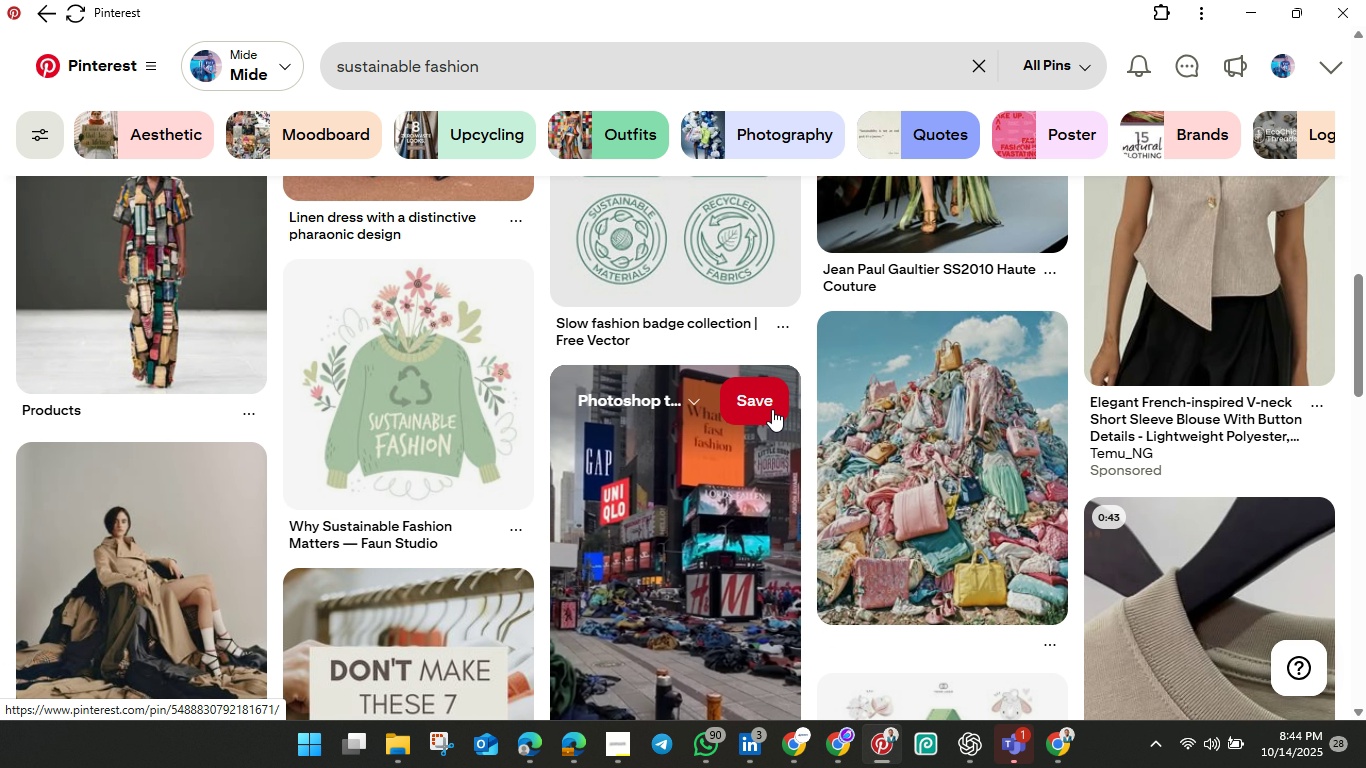 
scroll: coordinate [546, 291], scroll_direction: up, amount: 5.0
 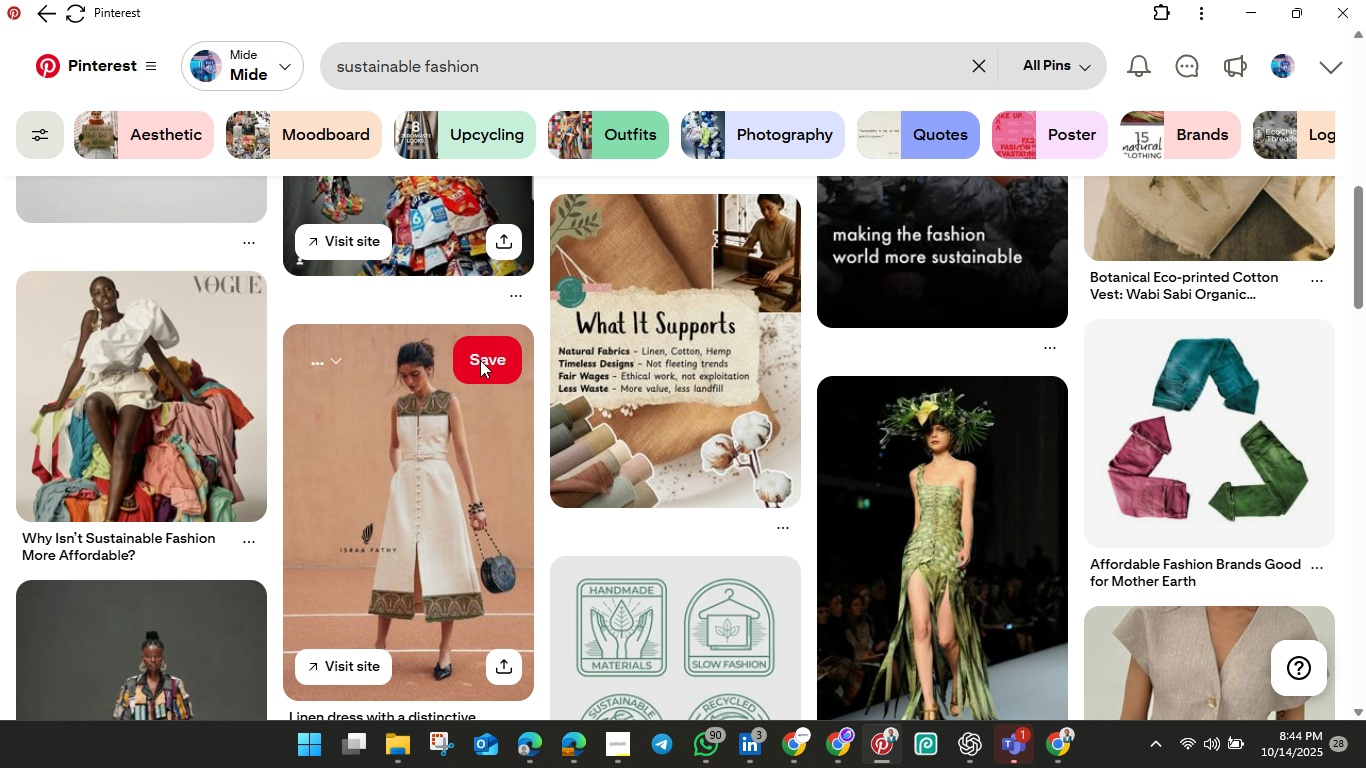 
left_click([481, 360])
 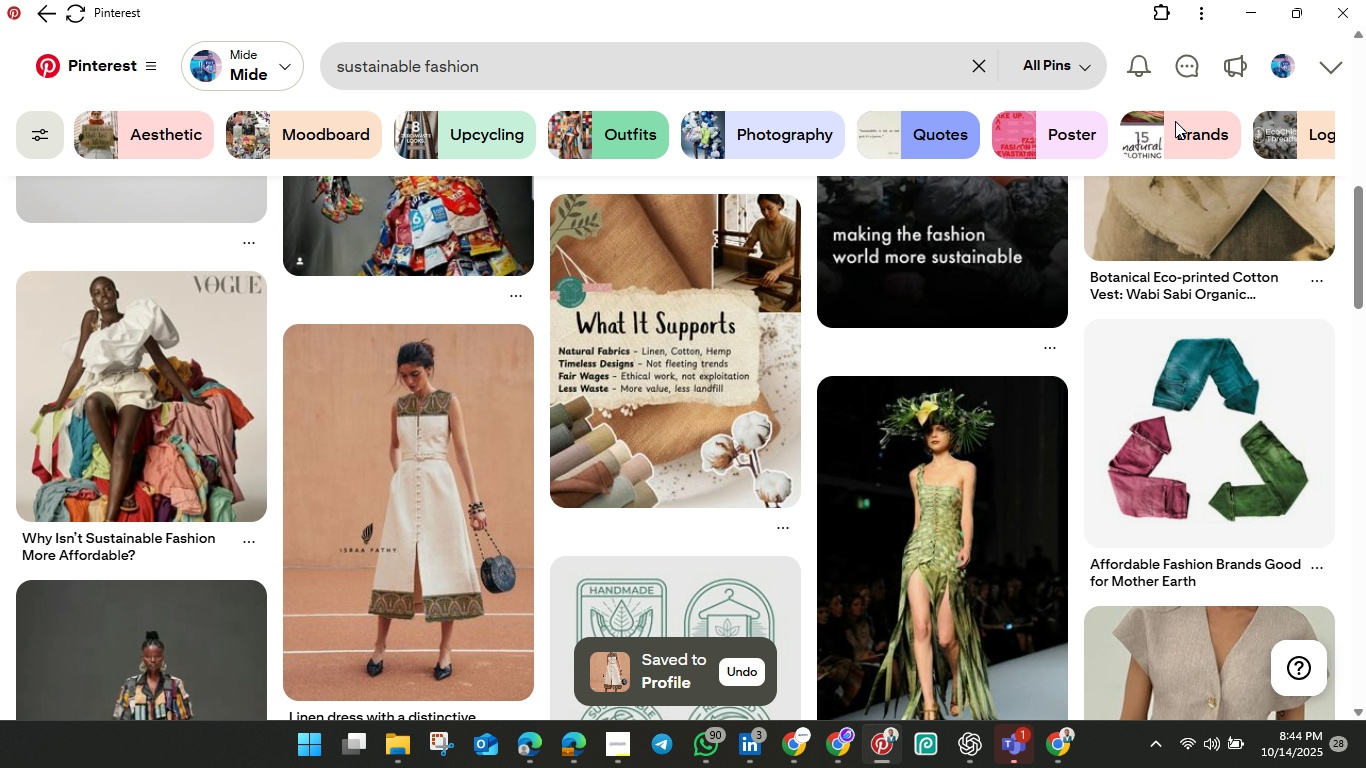 
left_click([1160, 145])
 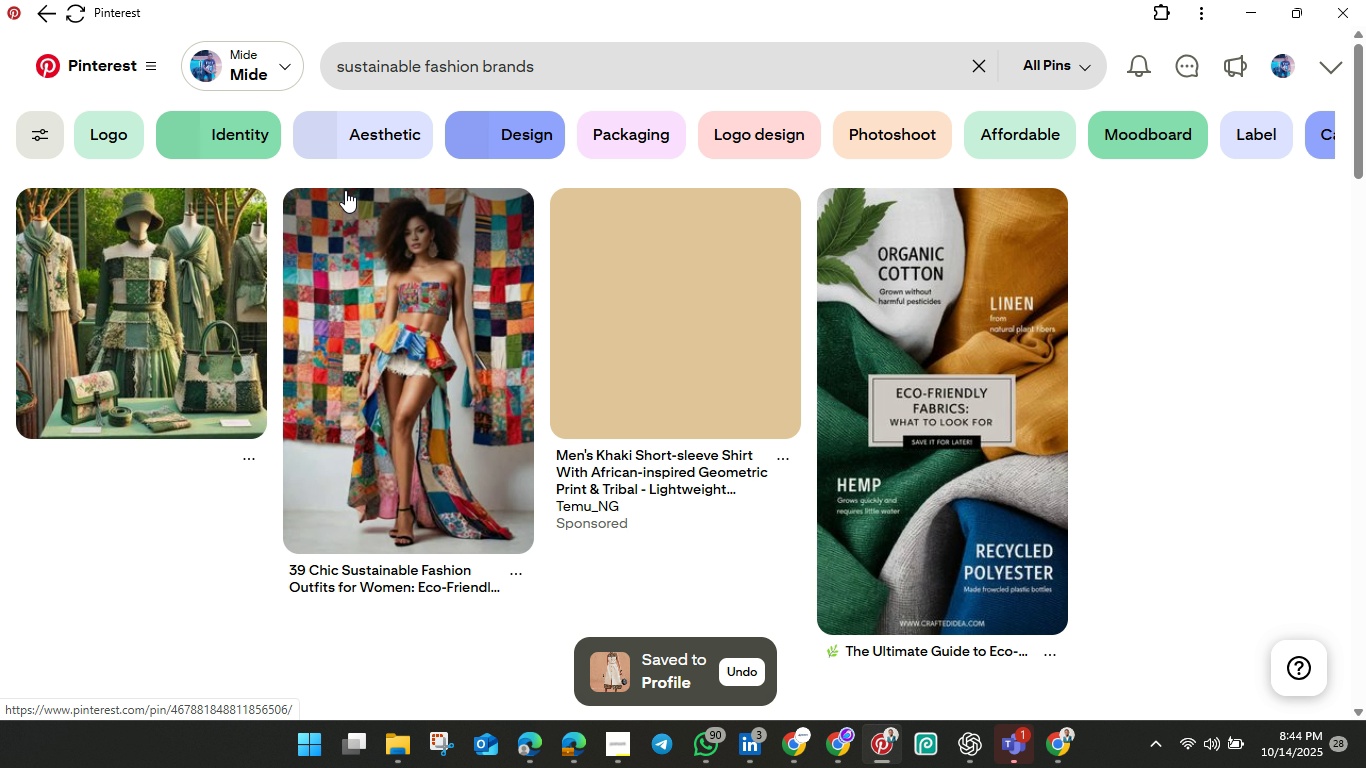 
scroll: coordinate [947, 364], scroll_direction: down, amount: 12.0
 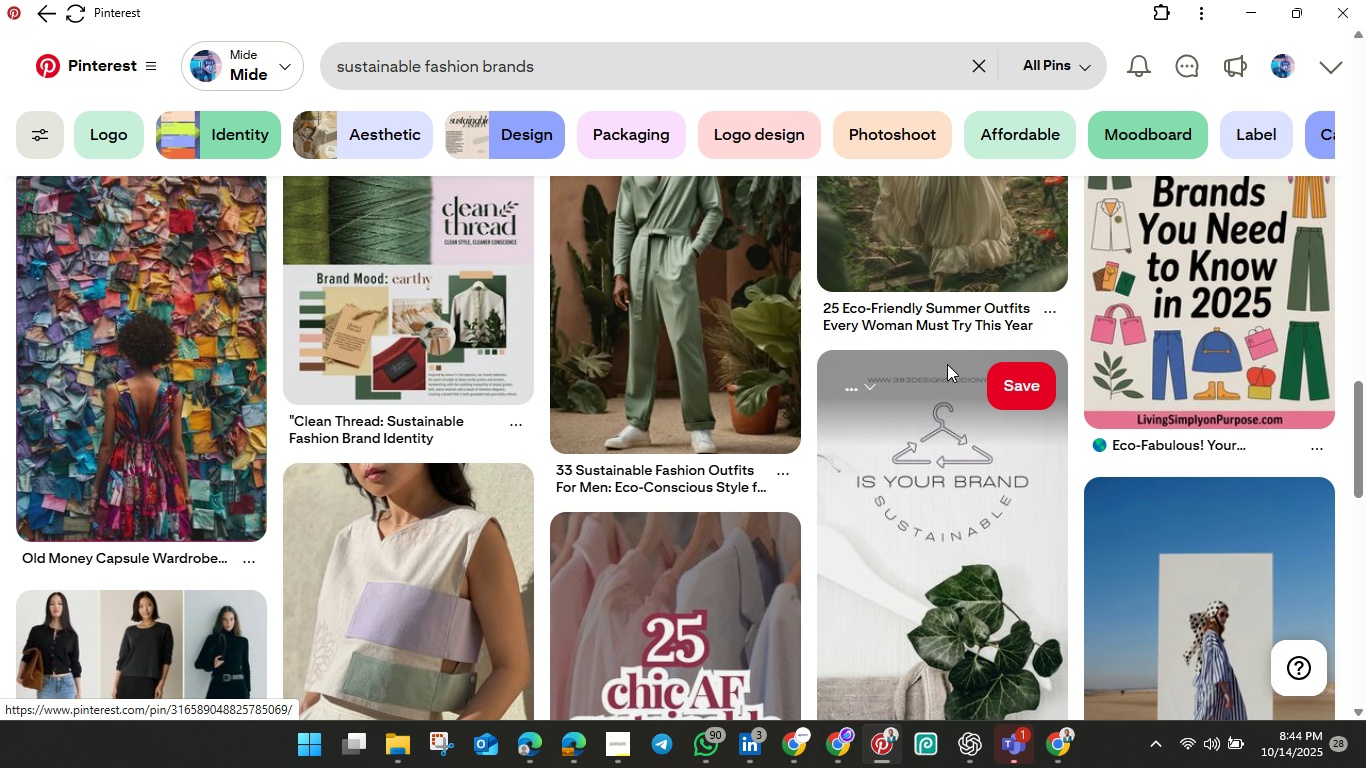 
scroll: coordinate [947, 364], scroll_direction: down, amount: 1.0
 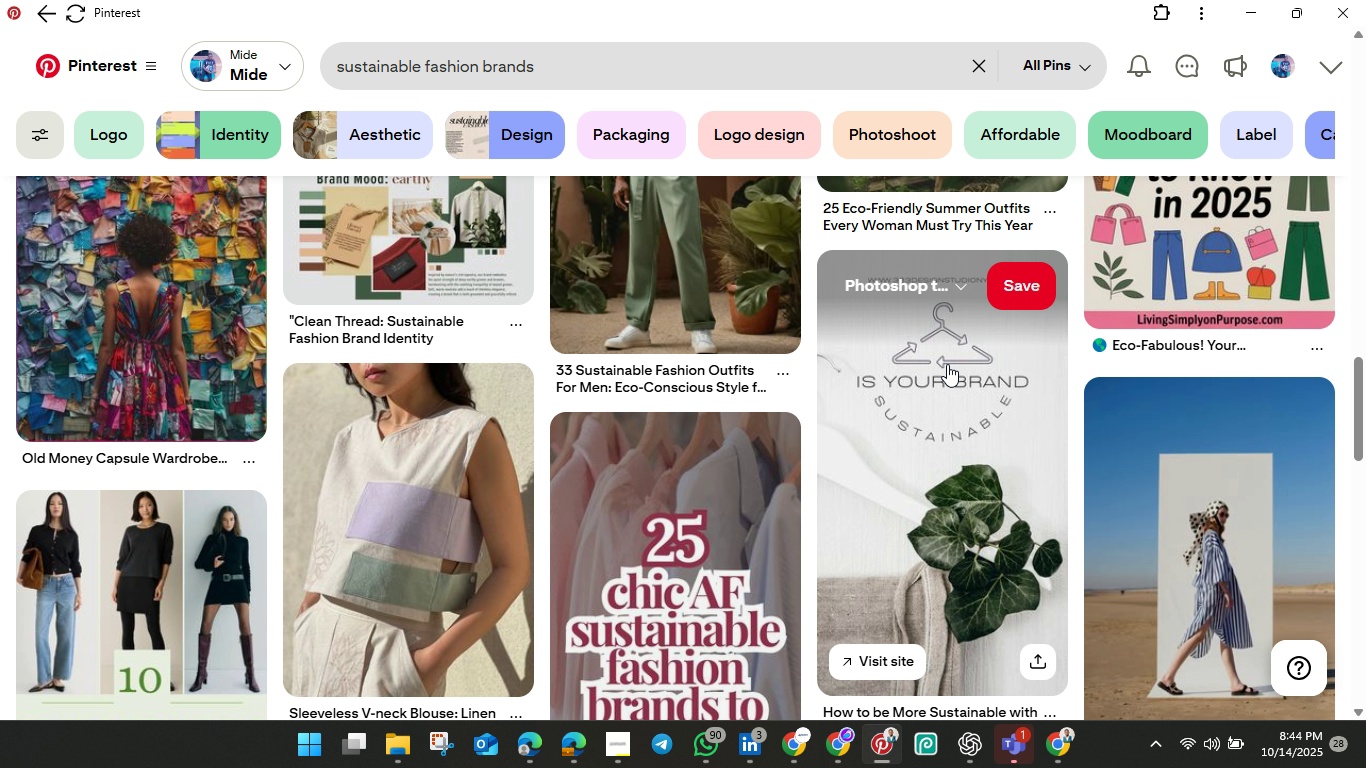 
scroll: coordinate [947, 364], scroll_direction: up, amount: 4.0
 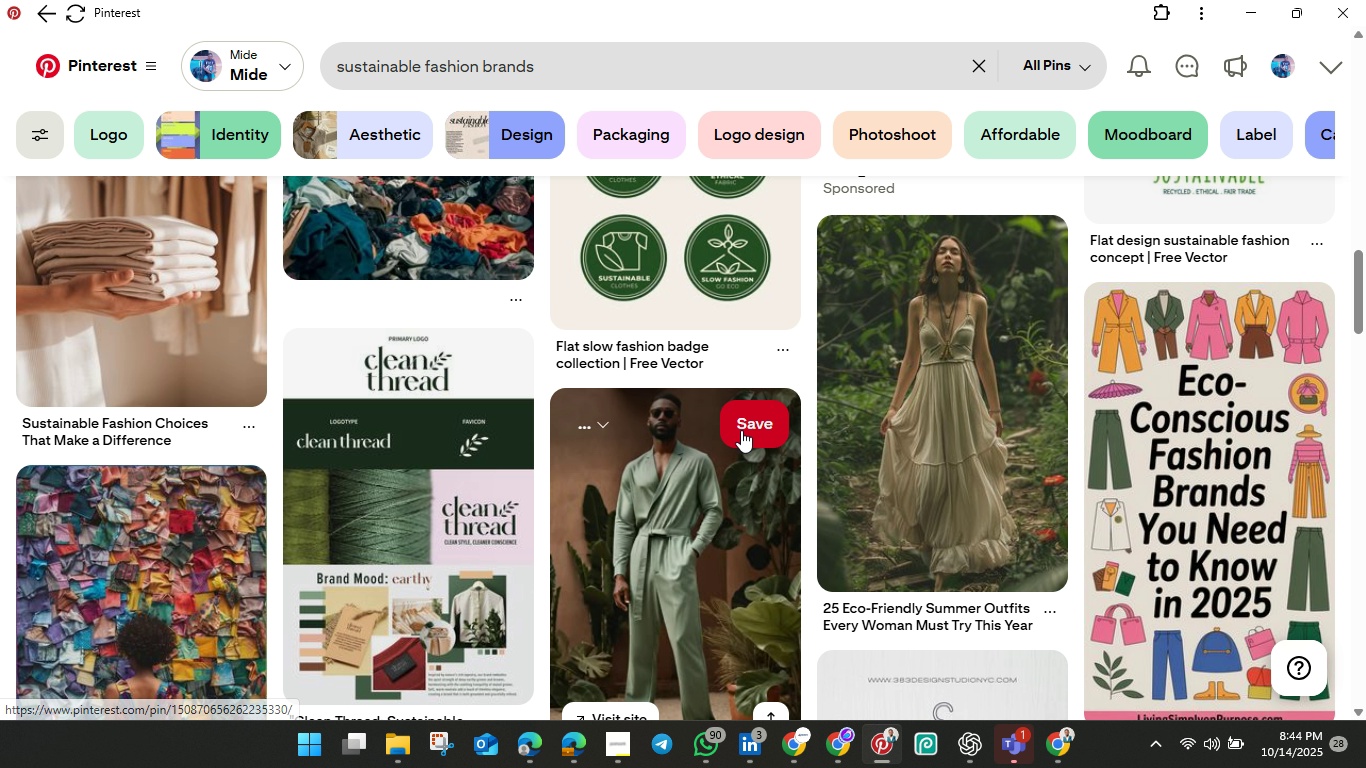 
left_click([744, 428])
 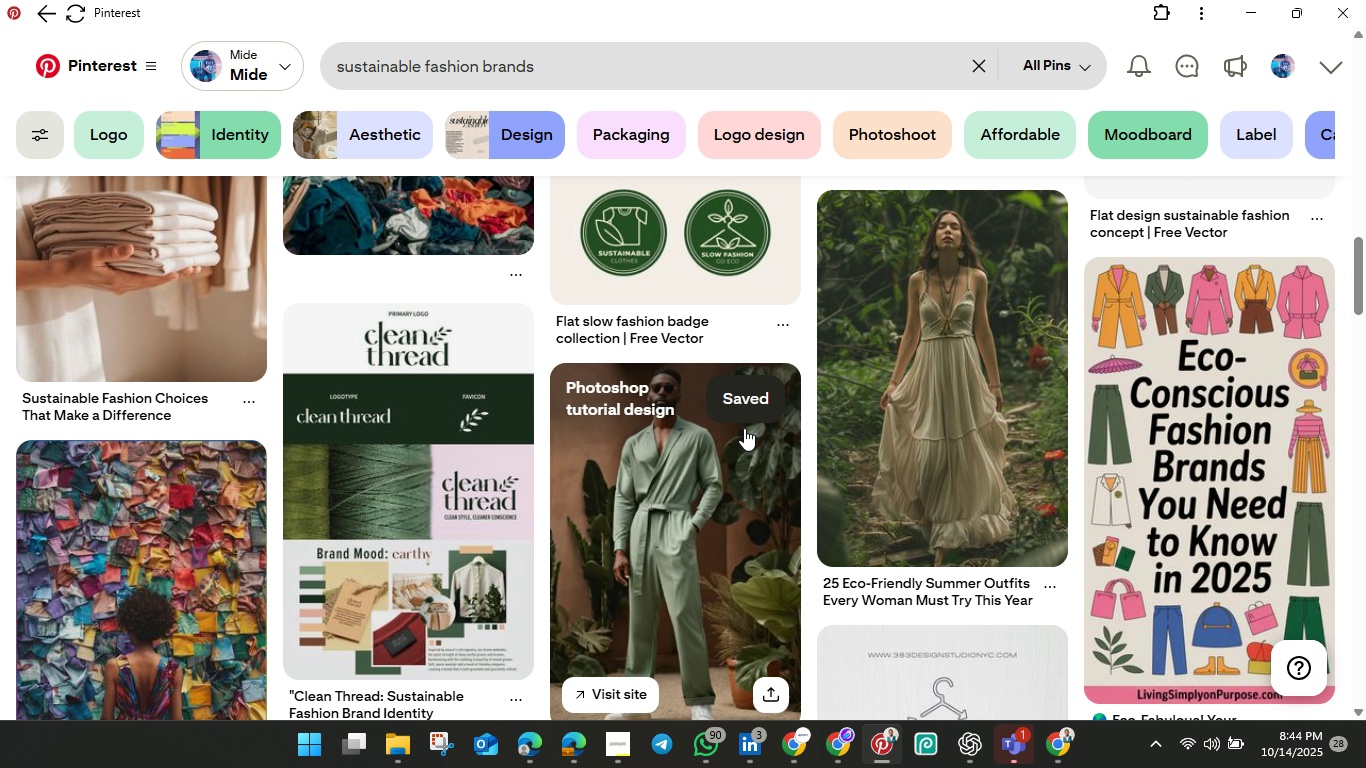 
scroll: coordinate [744, 428], scroll_direction: down, amount: 6.0
 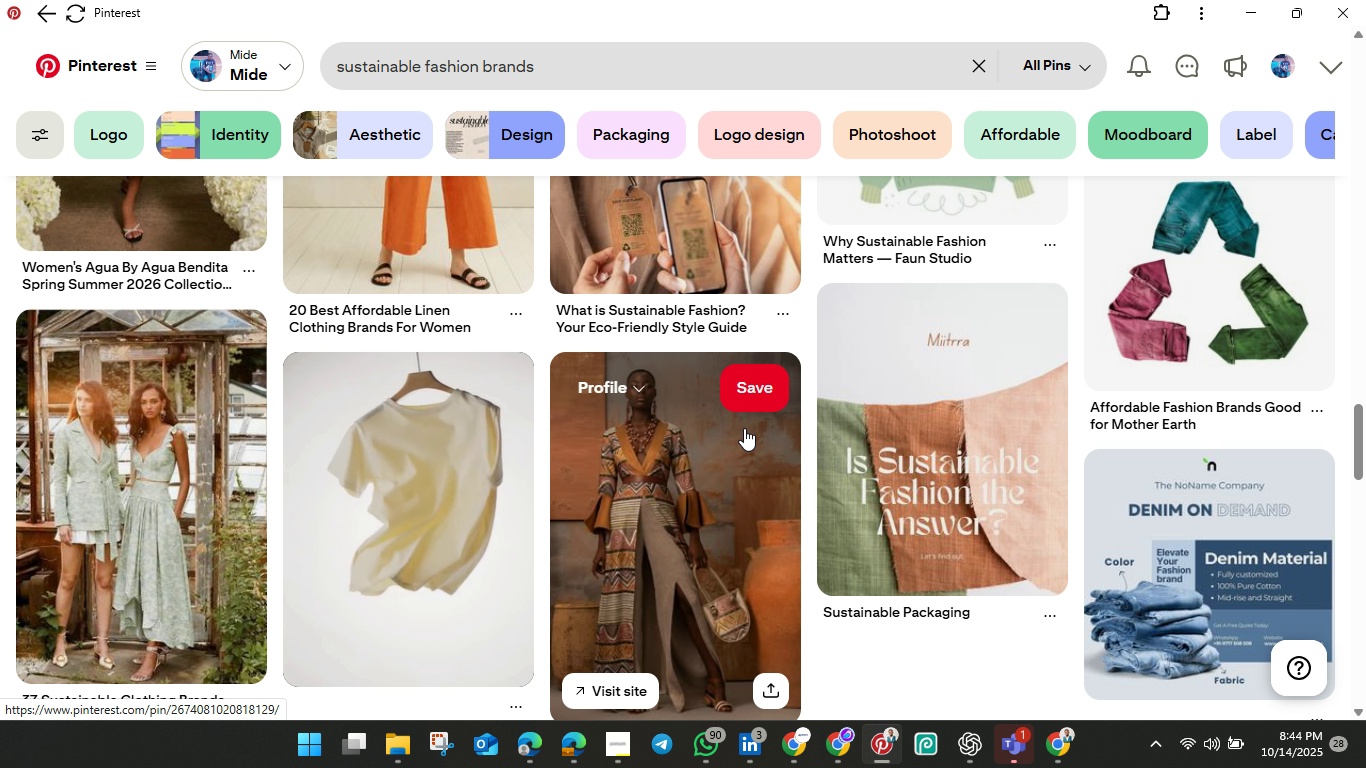 
scroll: coordinate [744, 428], scroll_direction: up, amount: 2.0
 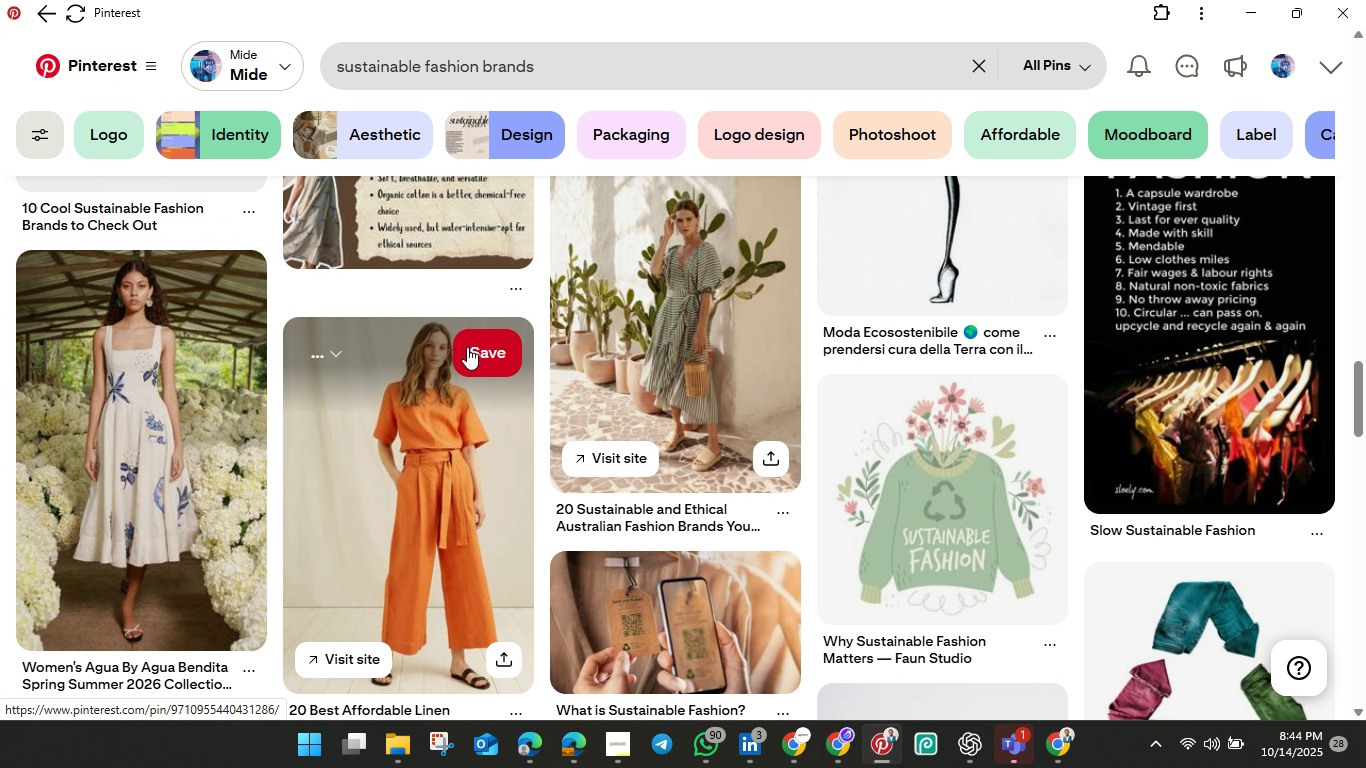 
left_click([481, 341])
 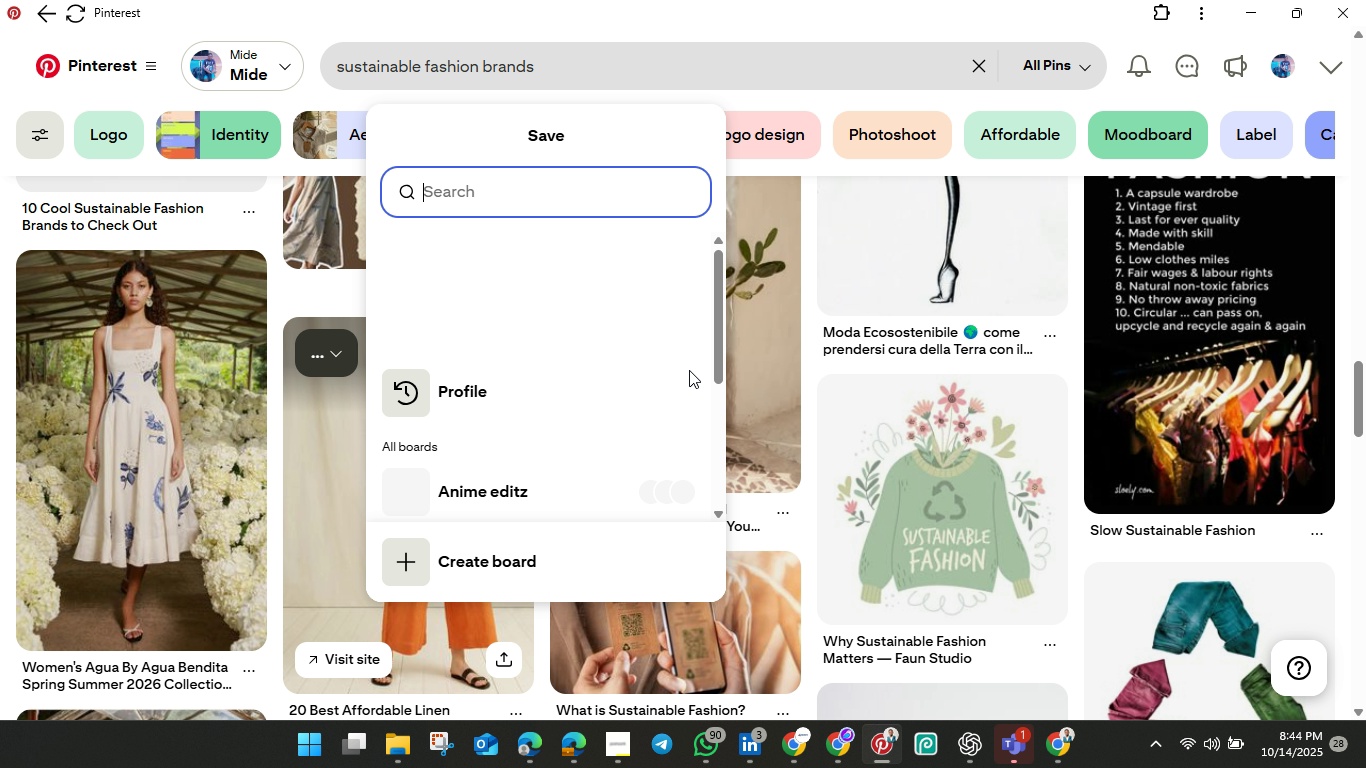 
scroll: coordinate [813, 437], scroll_direction: down, amount: 23.0
 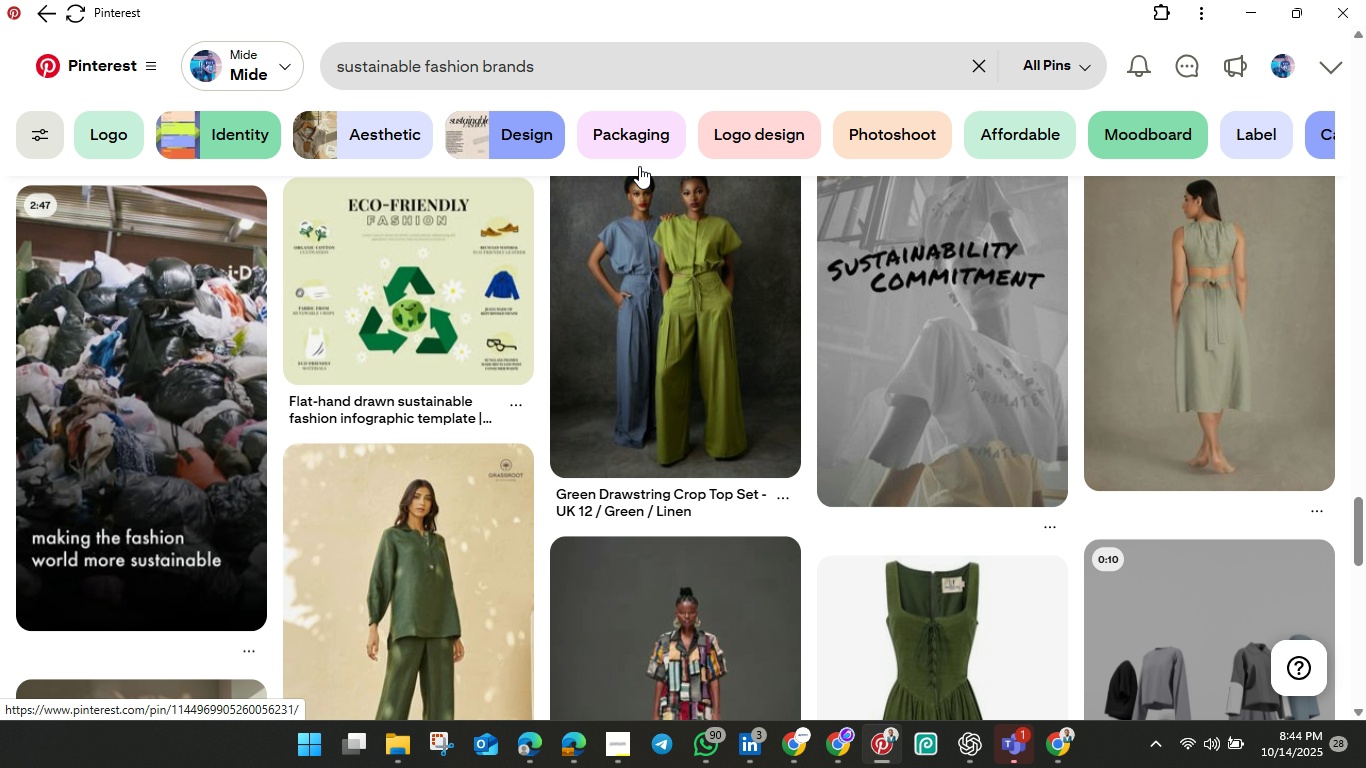 
scroll: coordinate [657, 272], scroll_direction: up, amount: 2.0
 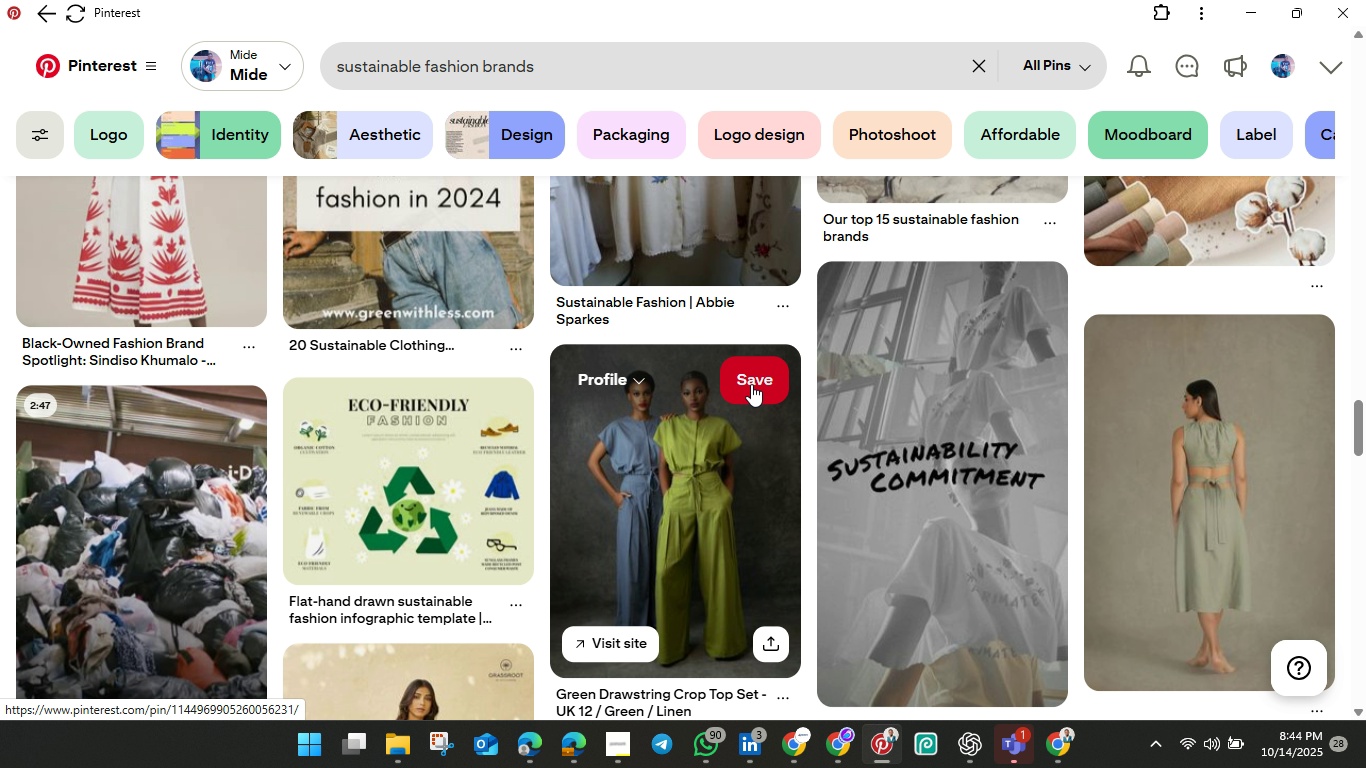 
scroll: coordinate [751, 384], scroll_direction: down, amount: 5.0
 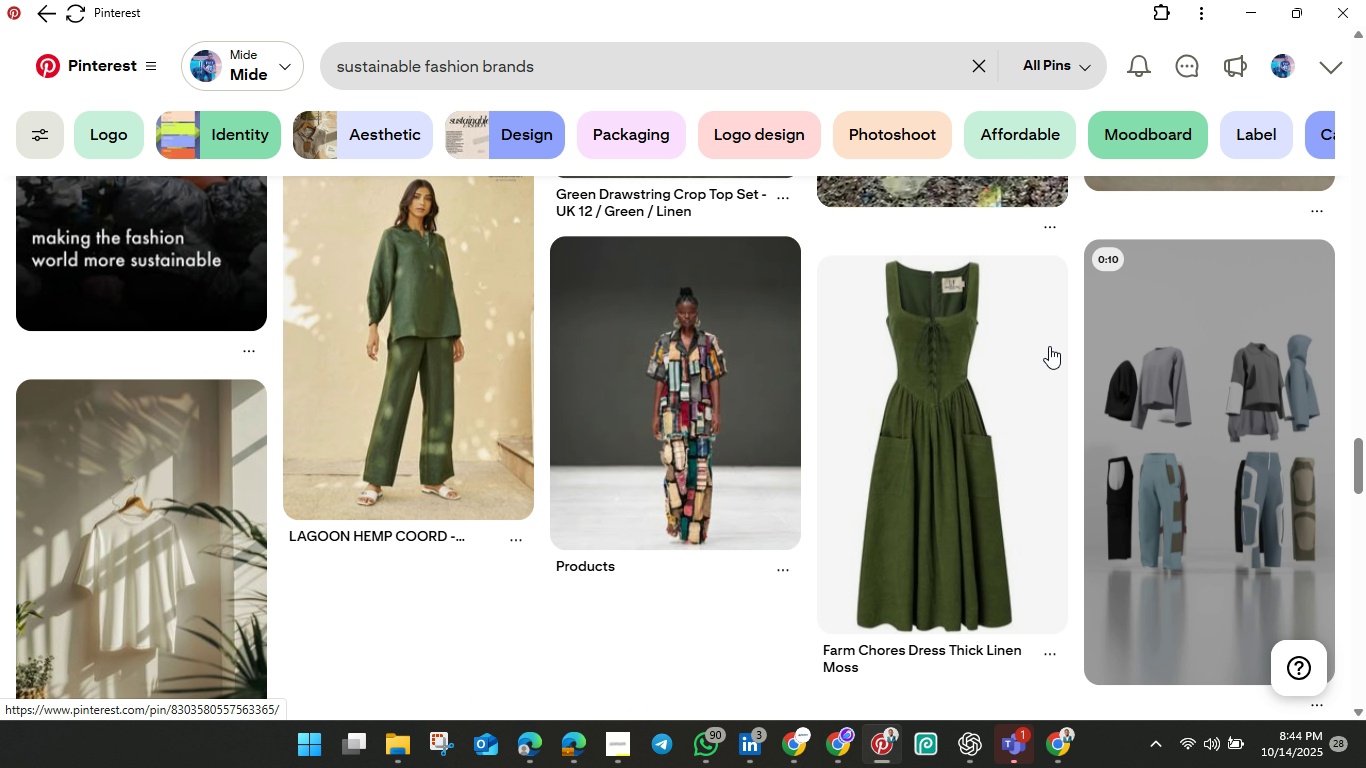 
scroll: coordinate [1235, 222], scroll_direction: up, amount: 5.0
 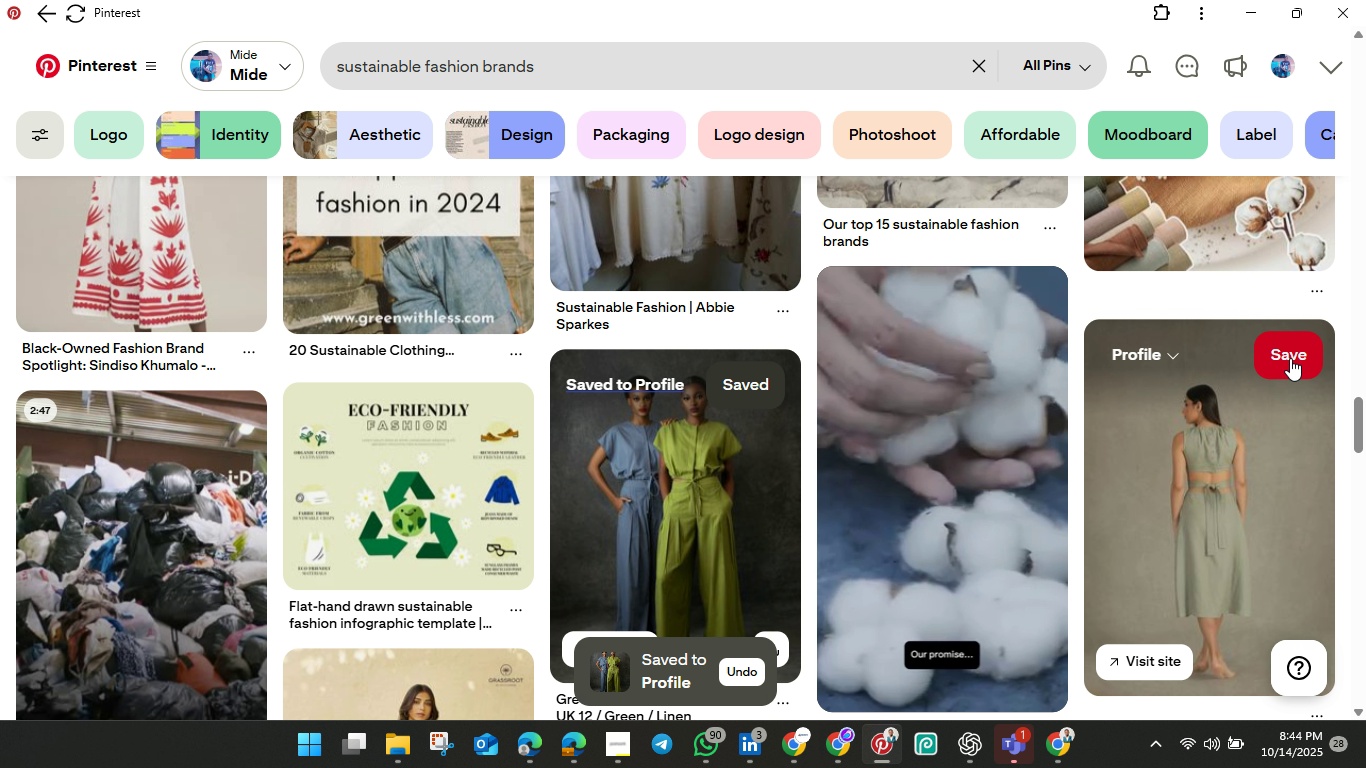 
left_click([1290, 358])
 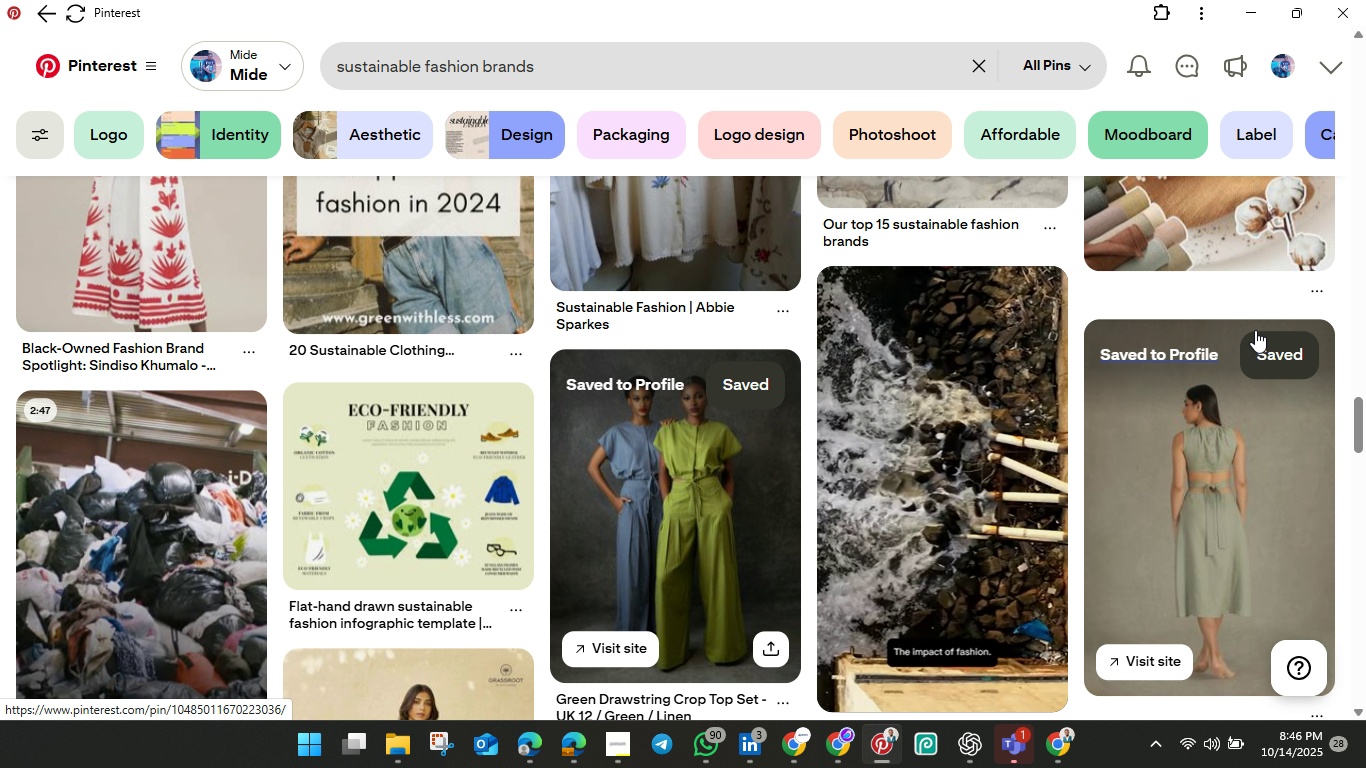 
wait(71.23)
 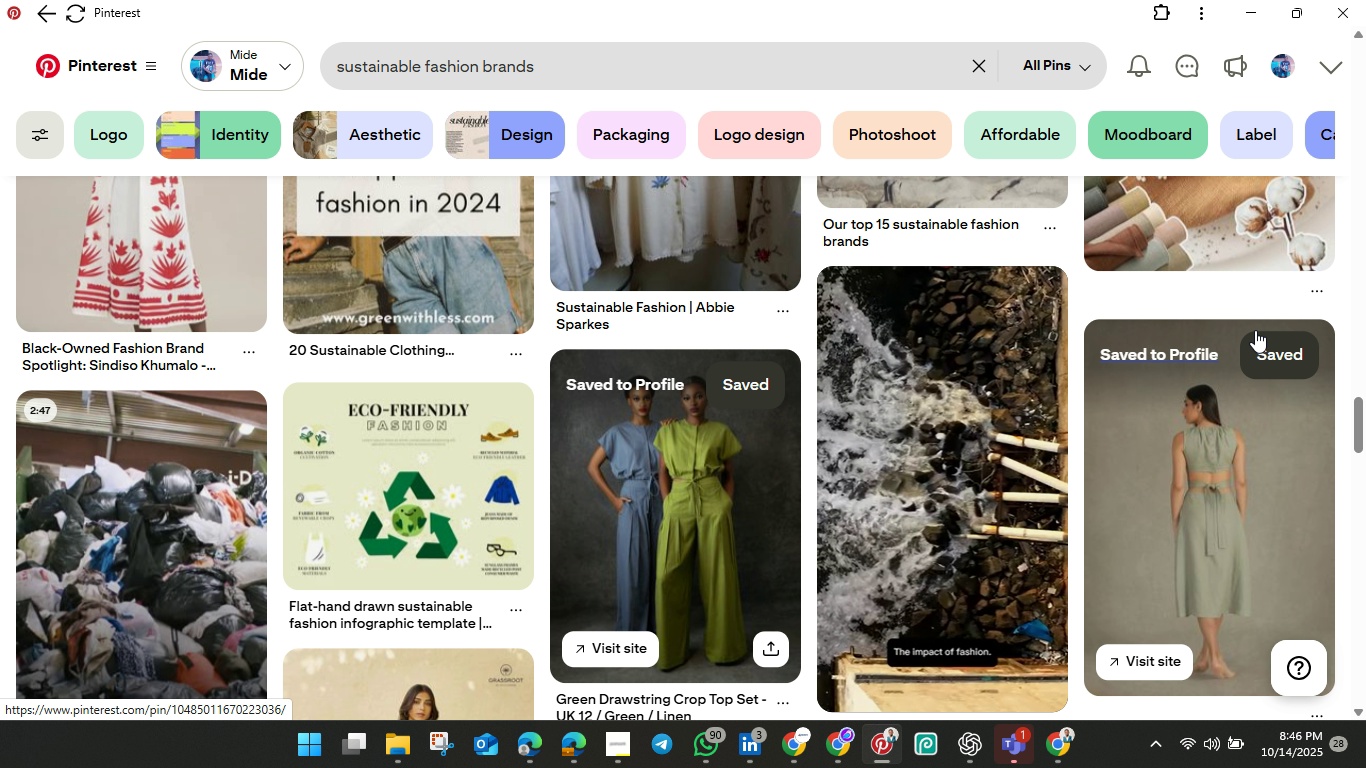 
double_click([637, 64])
 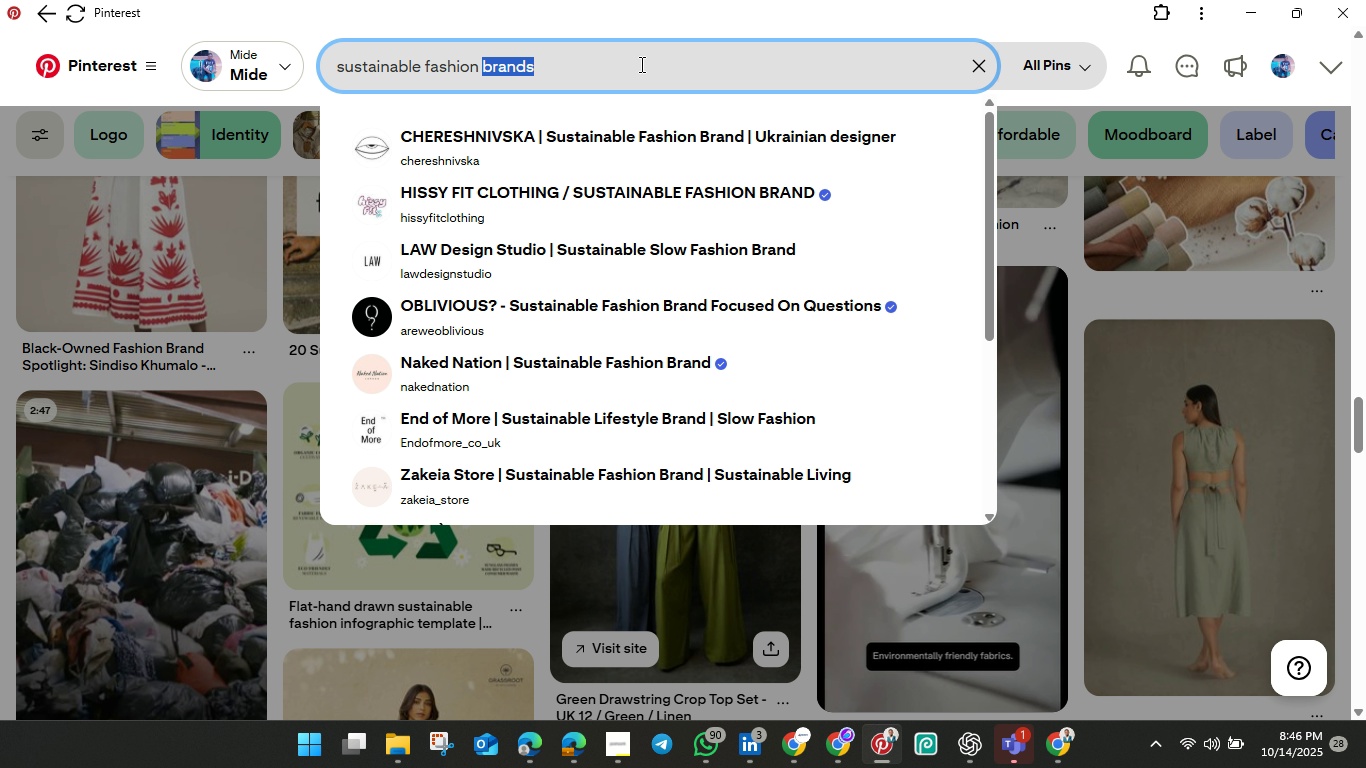 
hold_key(key=Backspace, duration=1.51)
 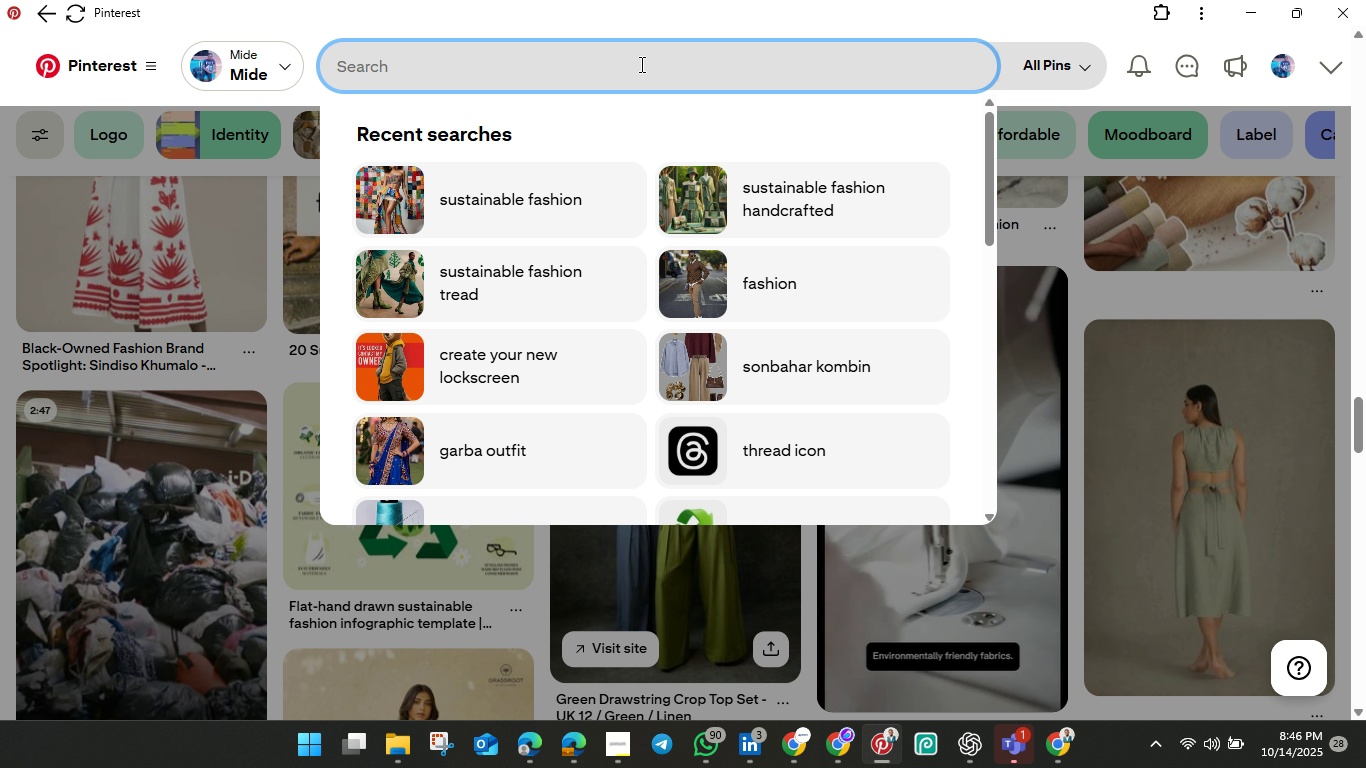 
hold_key(key=Backspace, duration=1.5)
 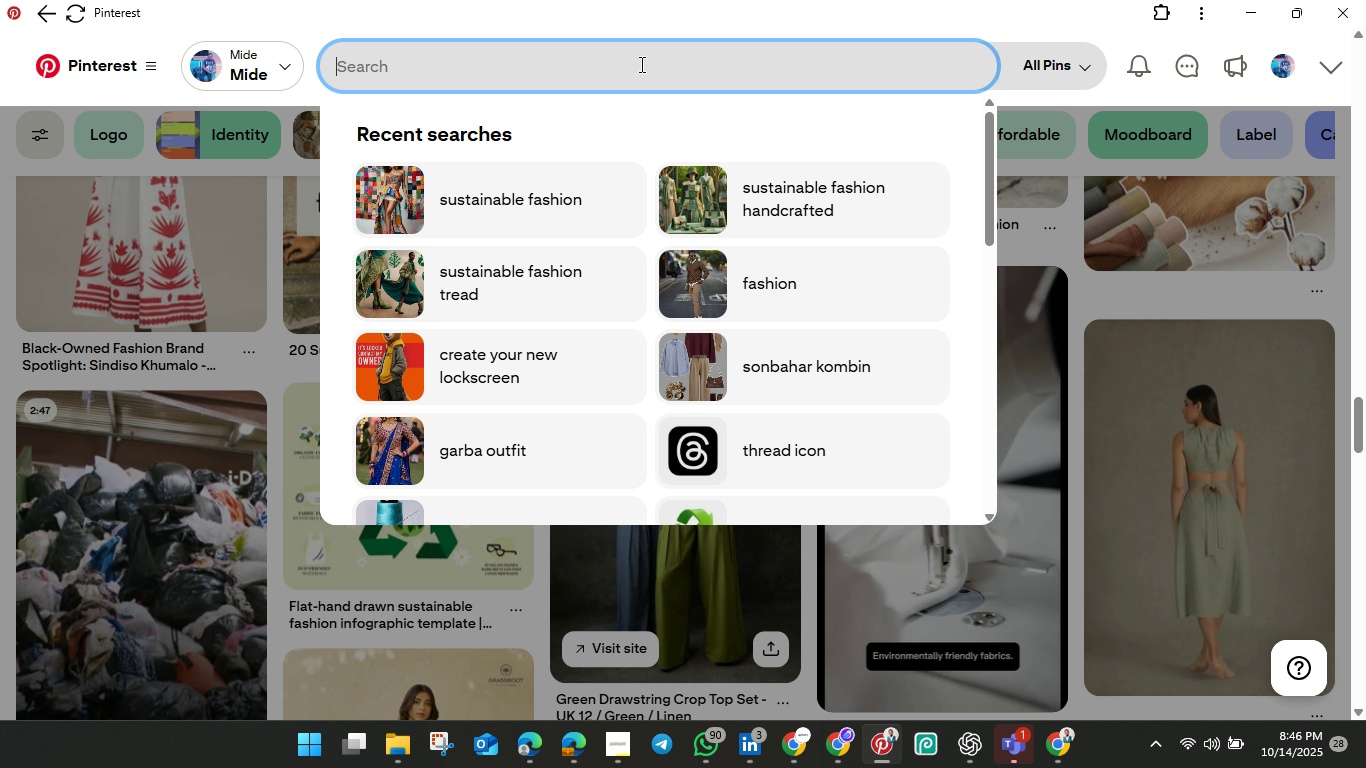 
key(Backspace)
key(Backspace)
key(Backspace)
key(Backspace)
type(earthy back)
 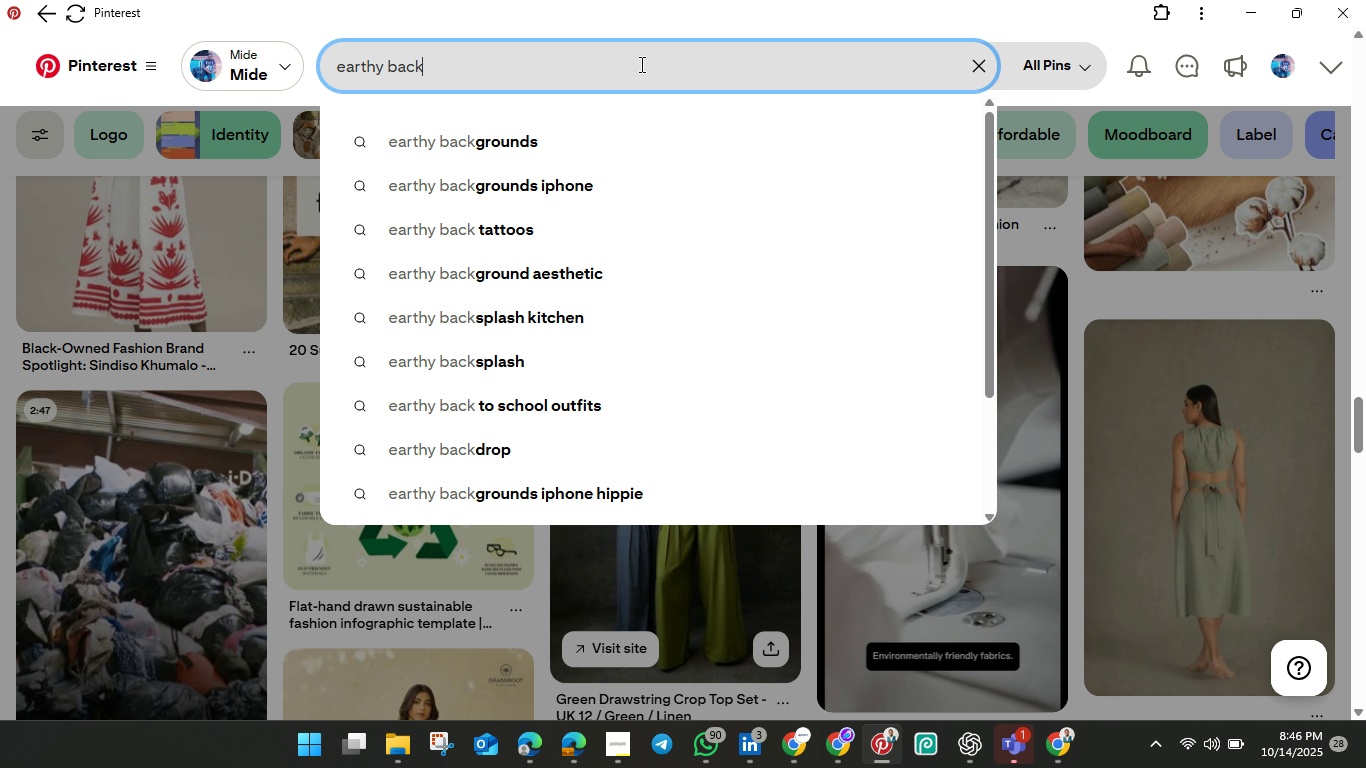 
left_click([529, 145])
 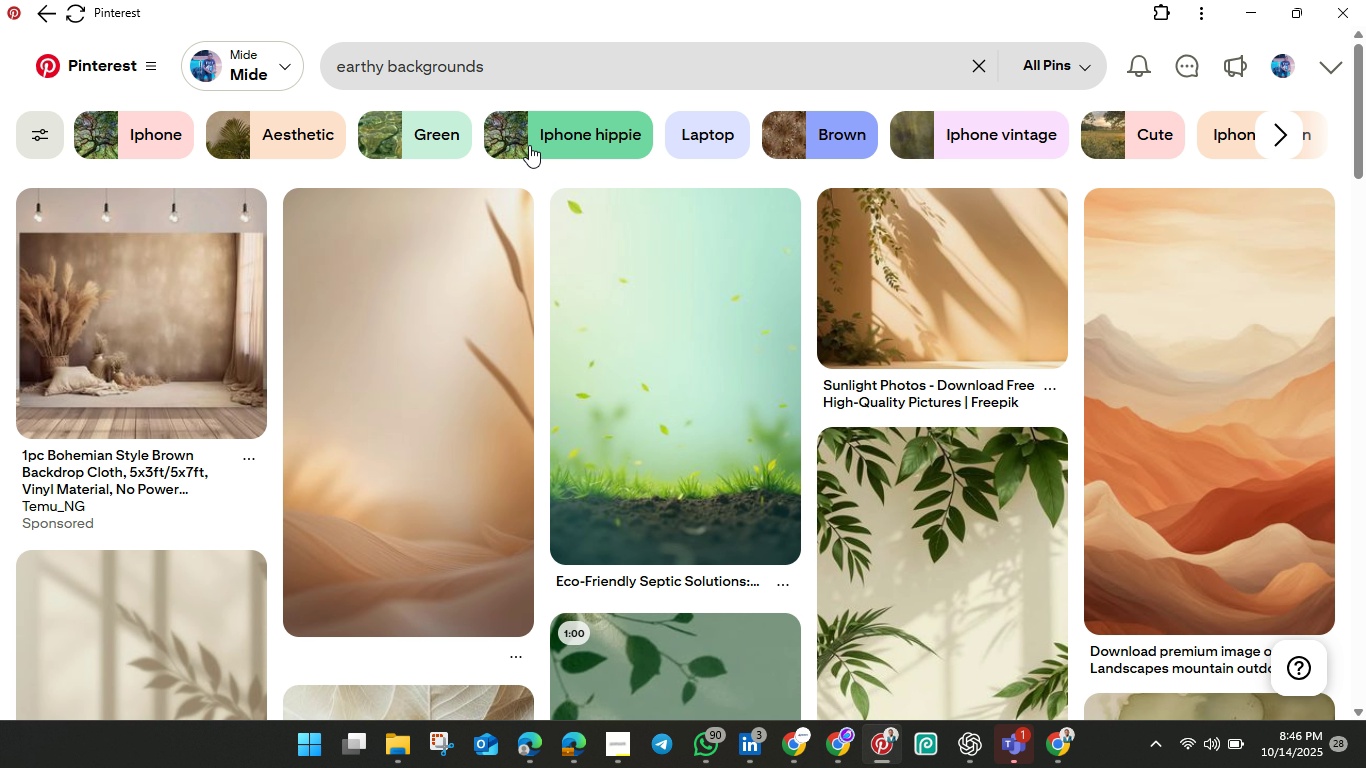 
scroll: coordinate [643, 309], scroll_direction: down, amount: 5.0
 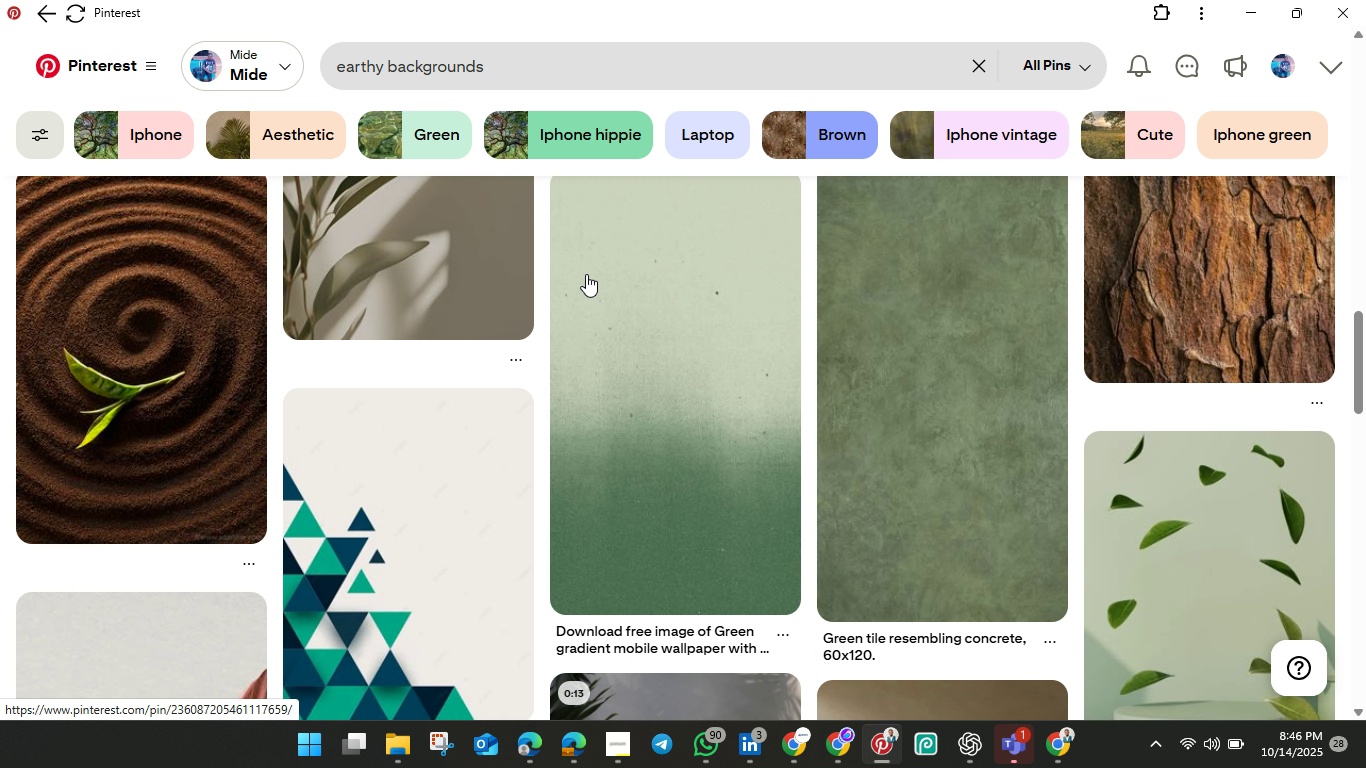 
left_click([549, 67])
 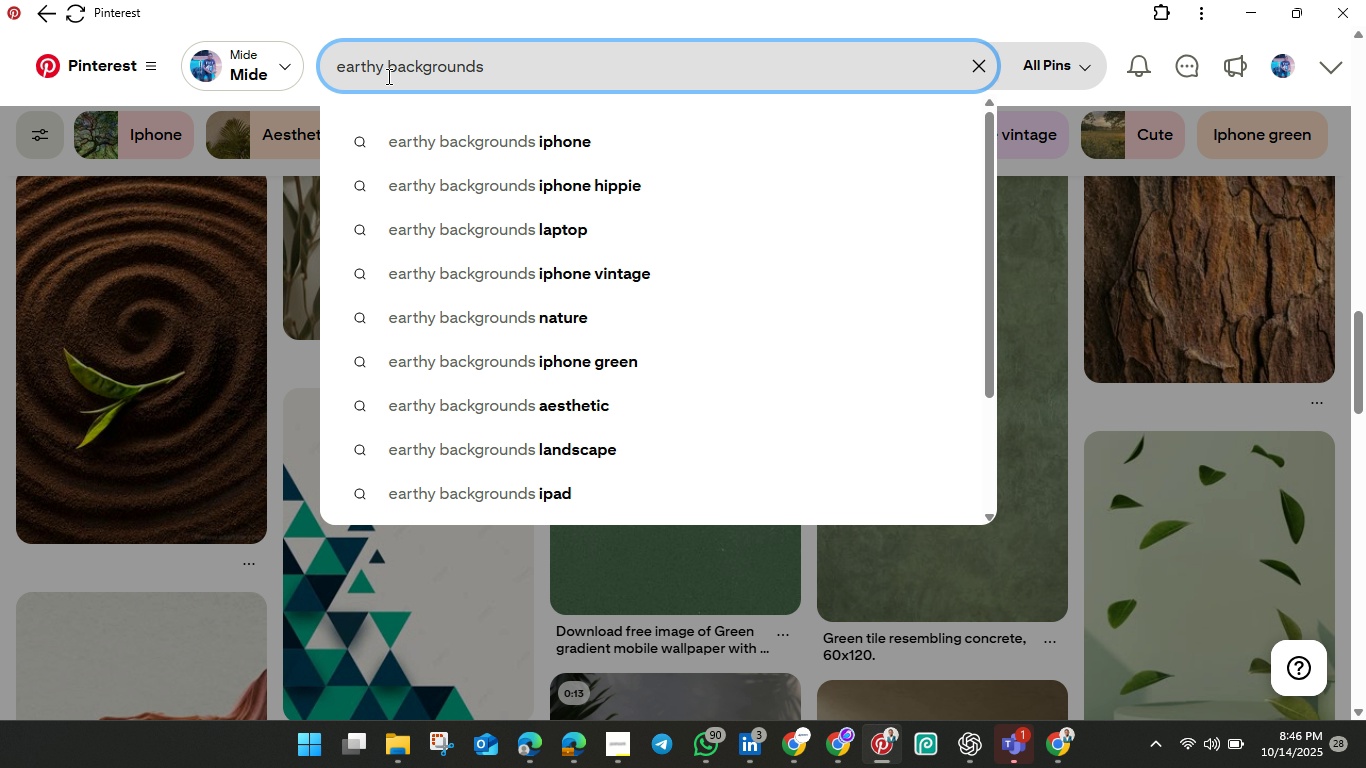 
type( fashin)
 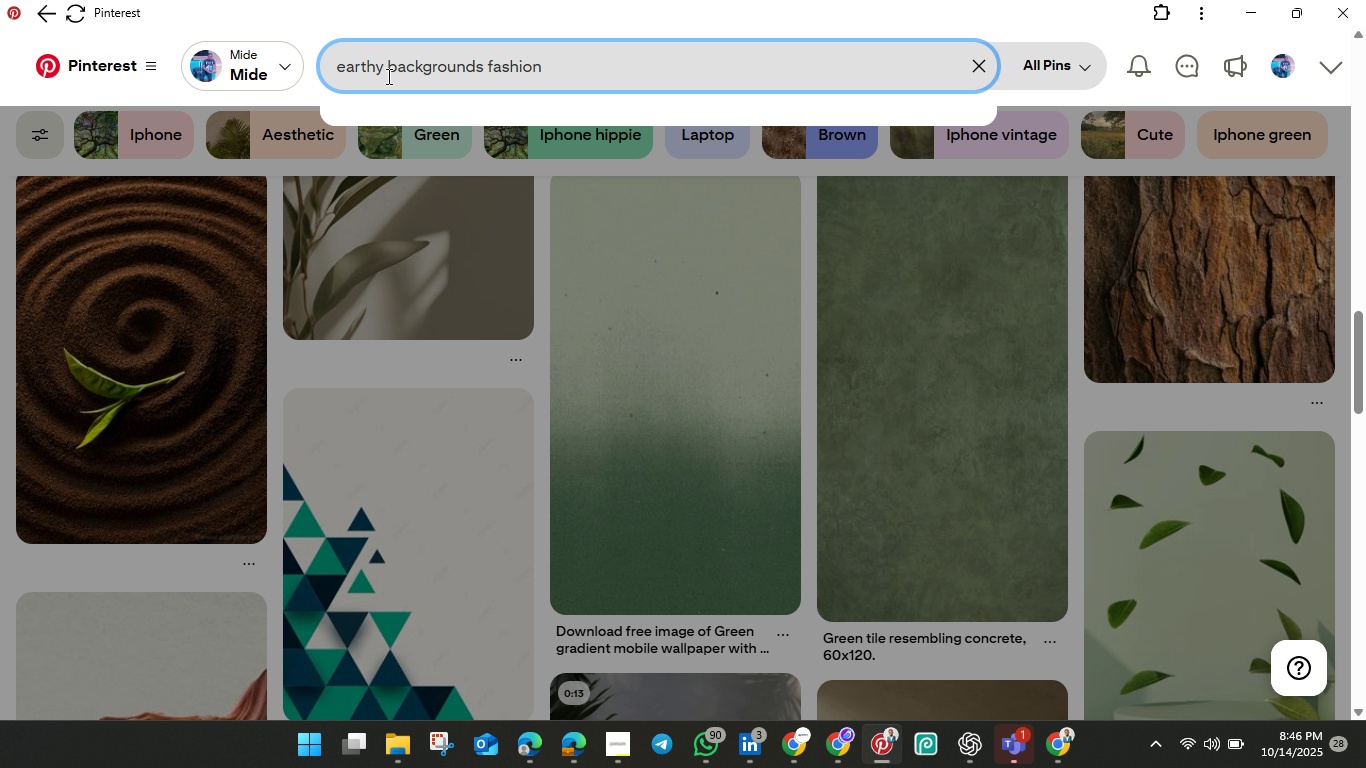 
hold_key(key=Enter, duration=0.54)
 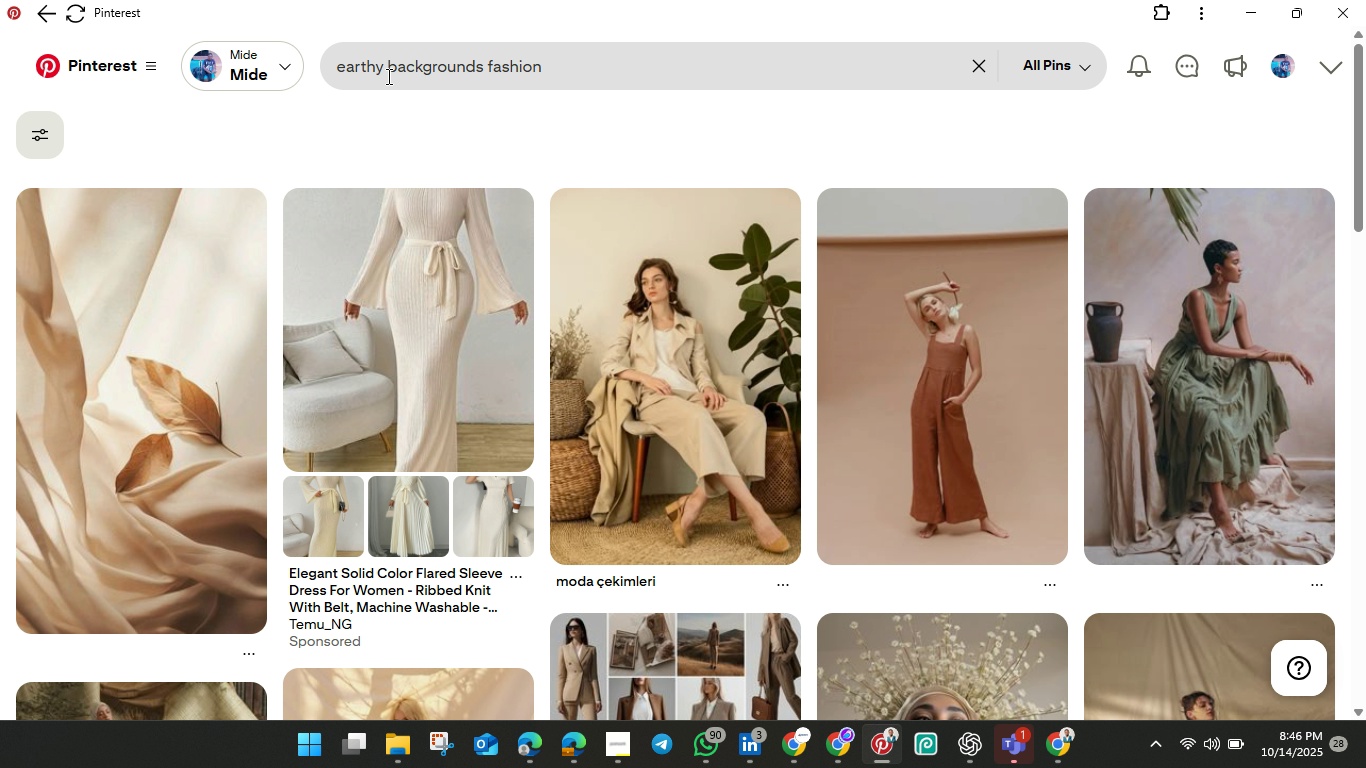 
scroll: coordinate [347, 249], scroll_direction: down, amount: 9.0
 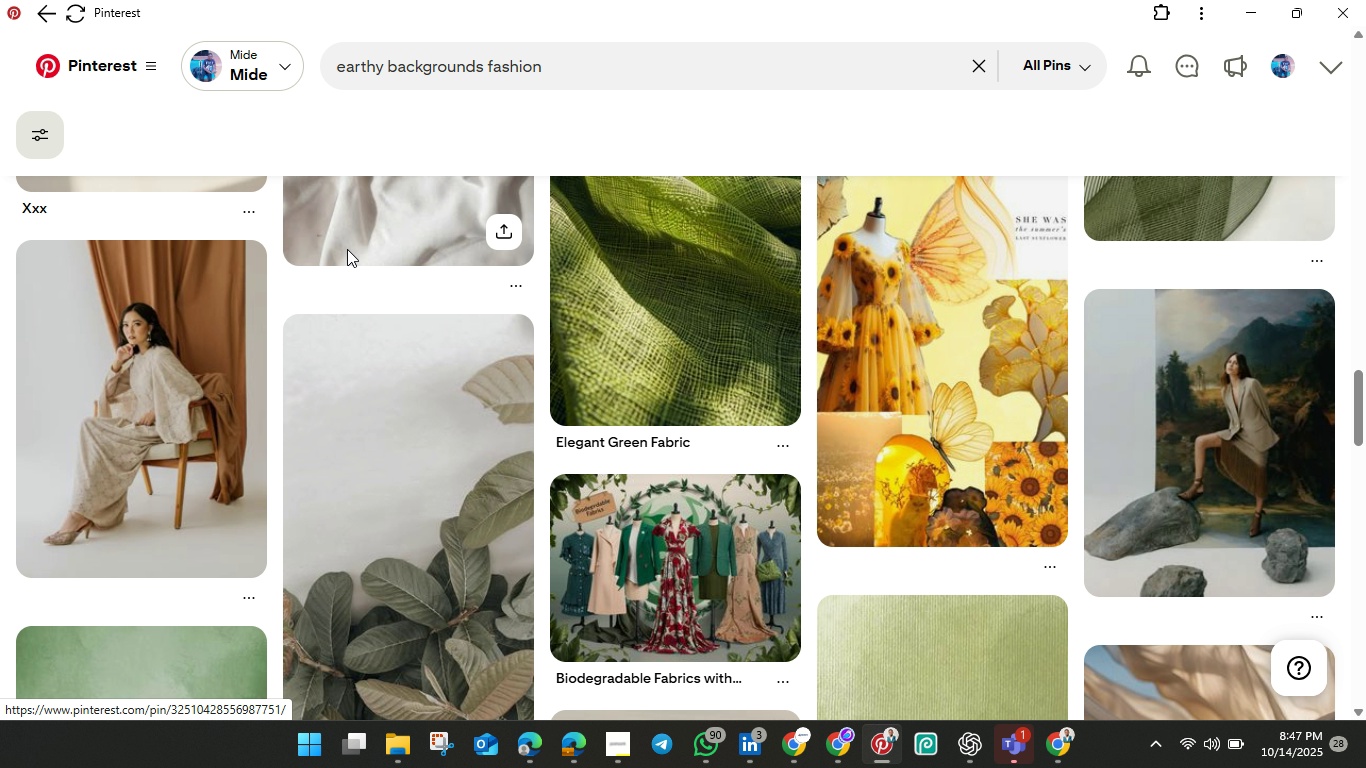 
scroll: coordinate [347, 249], scroll_direction: up, amount: 2.0
 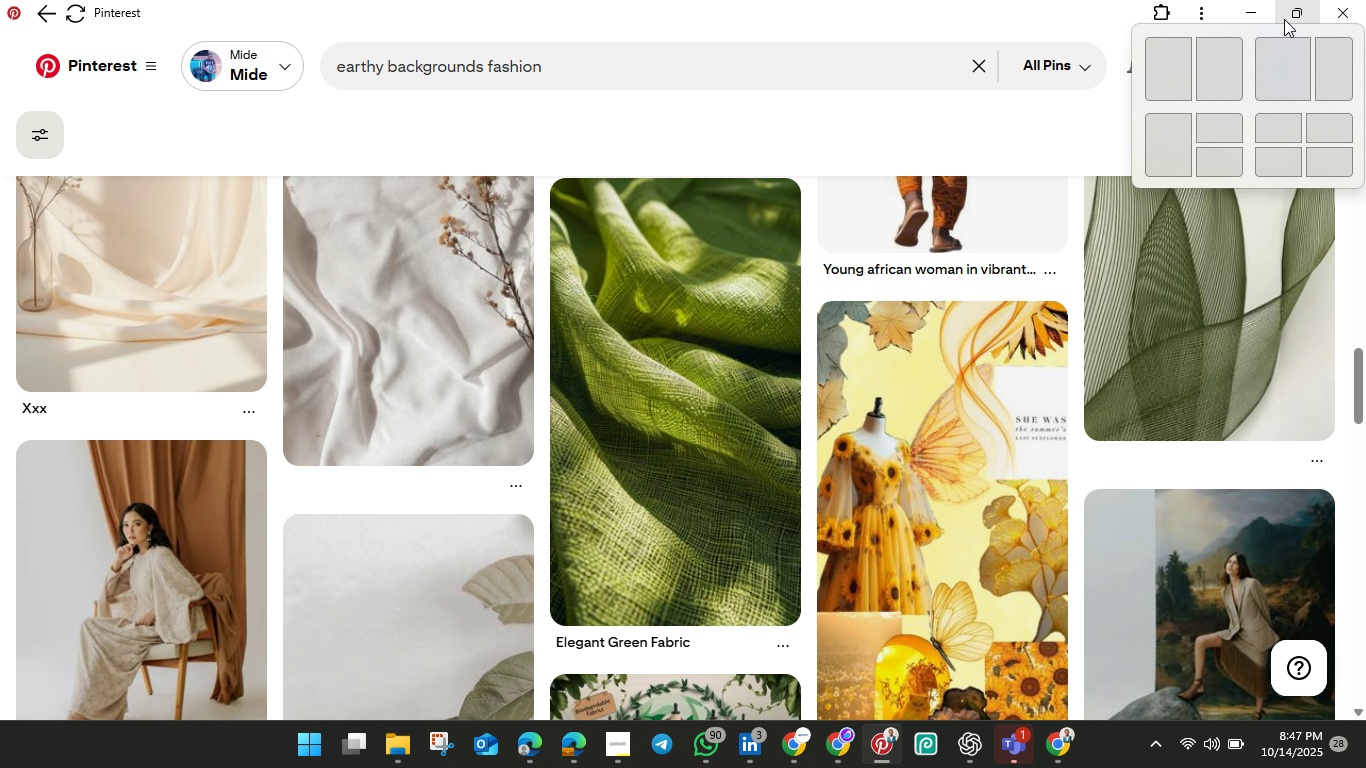 
wait(5.79)
 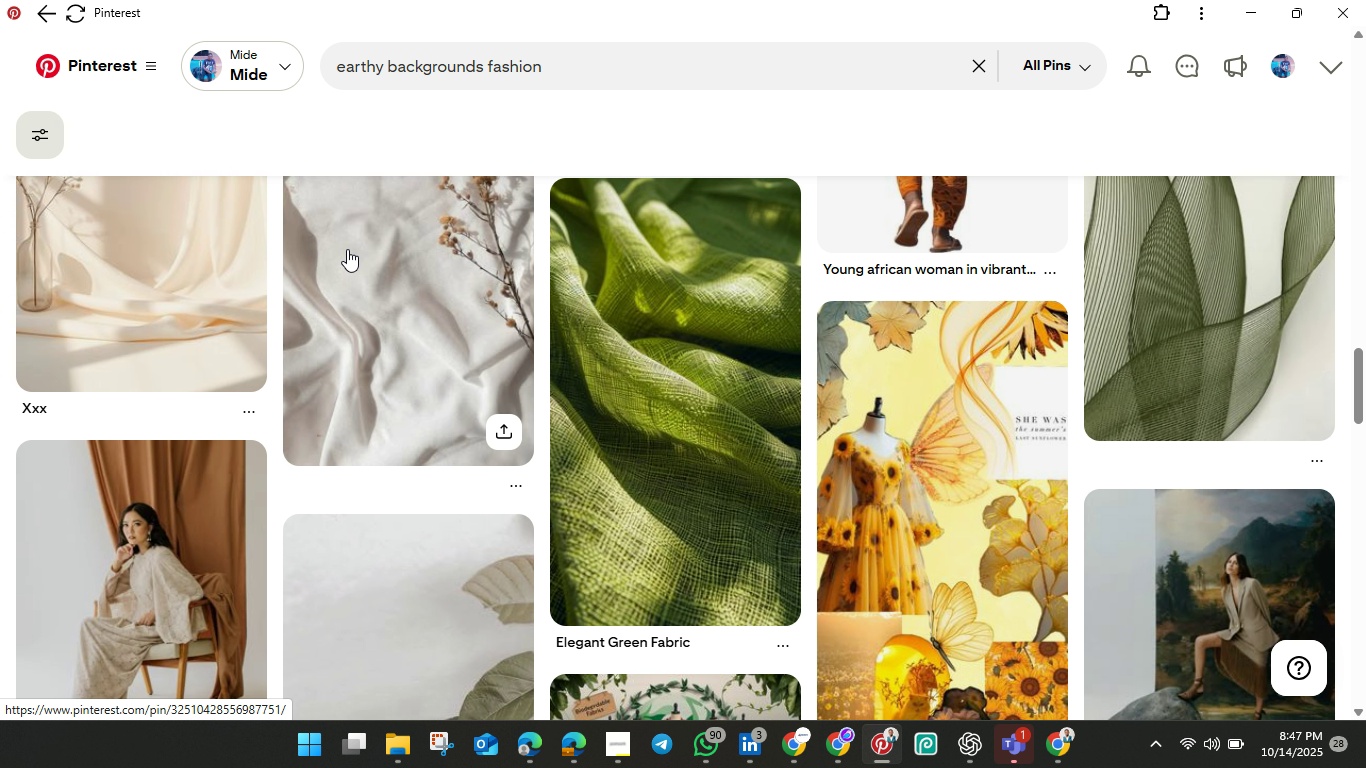 
left_click([1293, 6])
 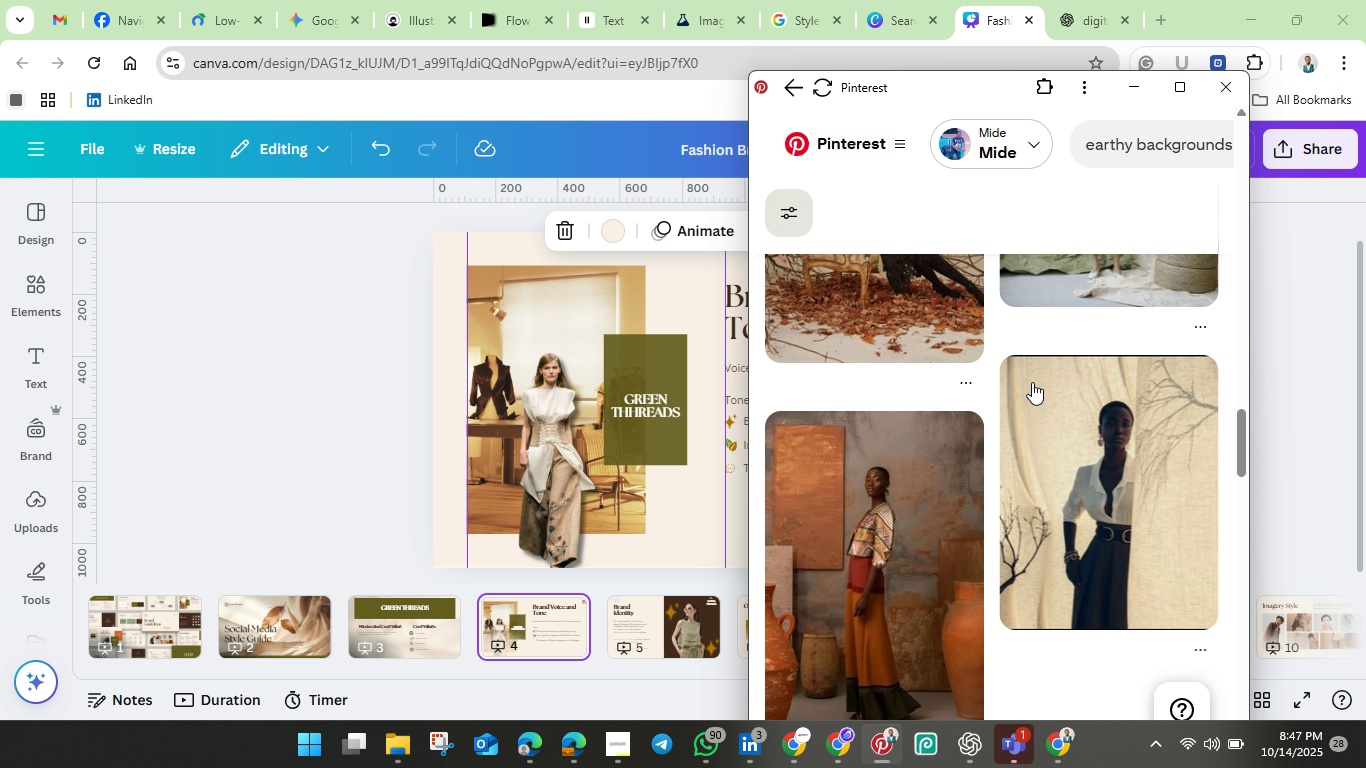 
scroll: coordinate [1013, 409], scroll_direction: down, amount: 11.0
 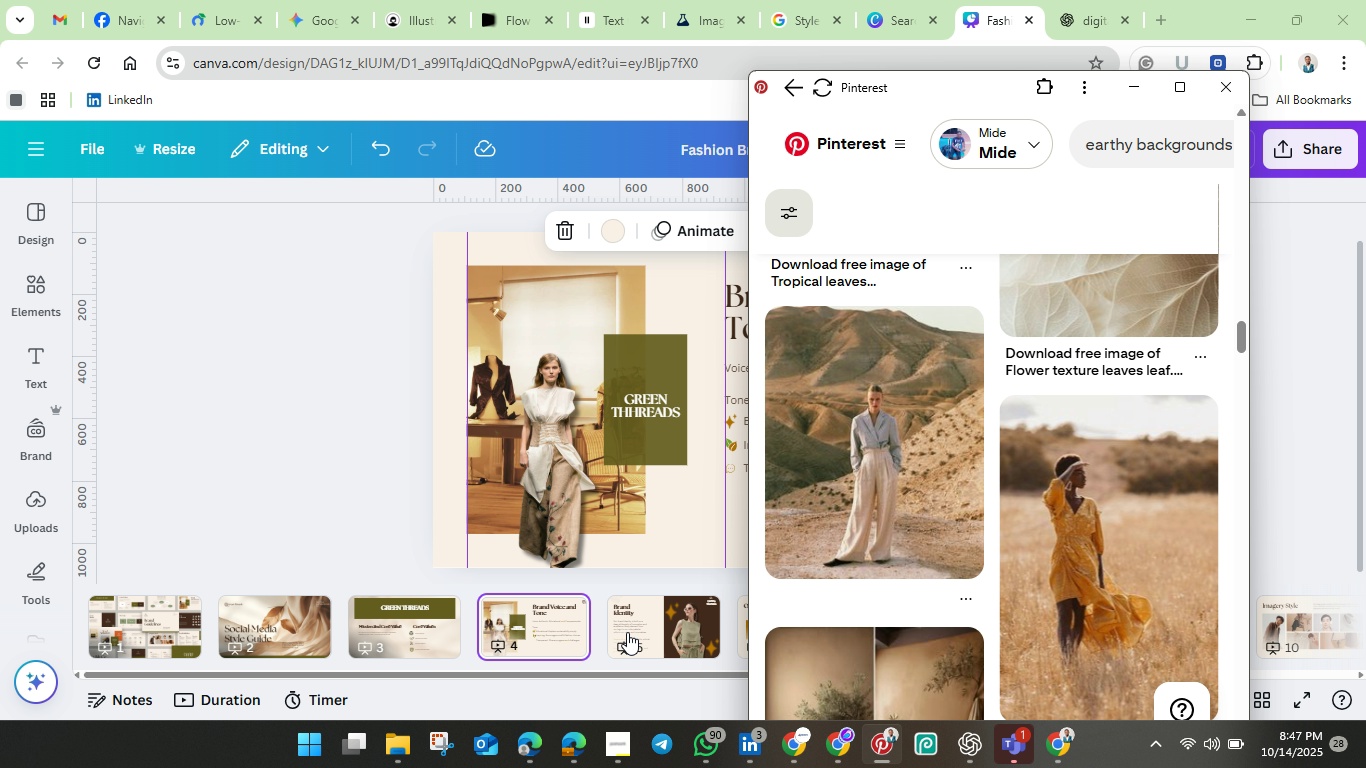 
left_click([640, 628])
 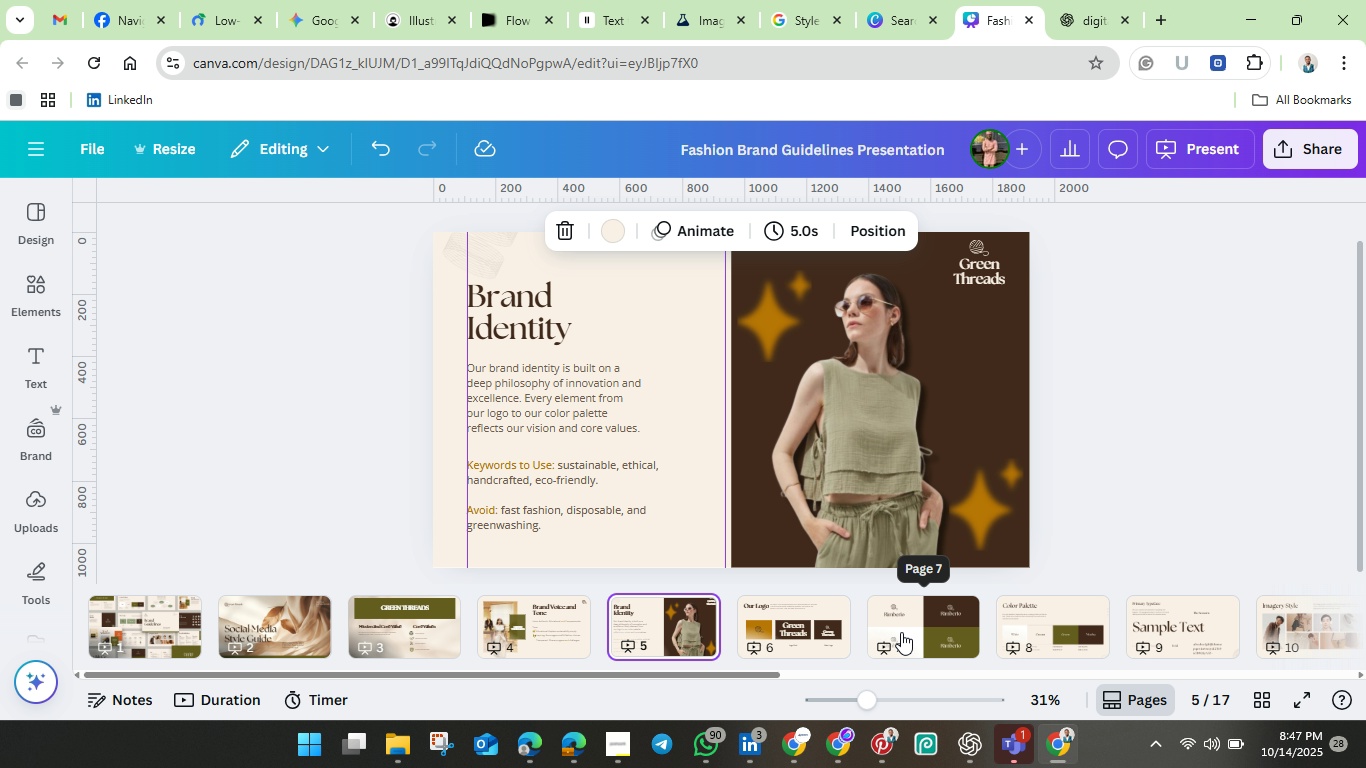 
left_click([812, 606])
 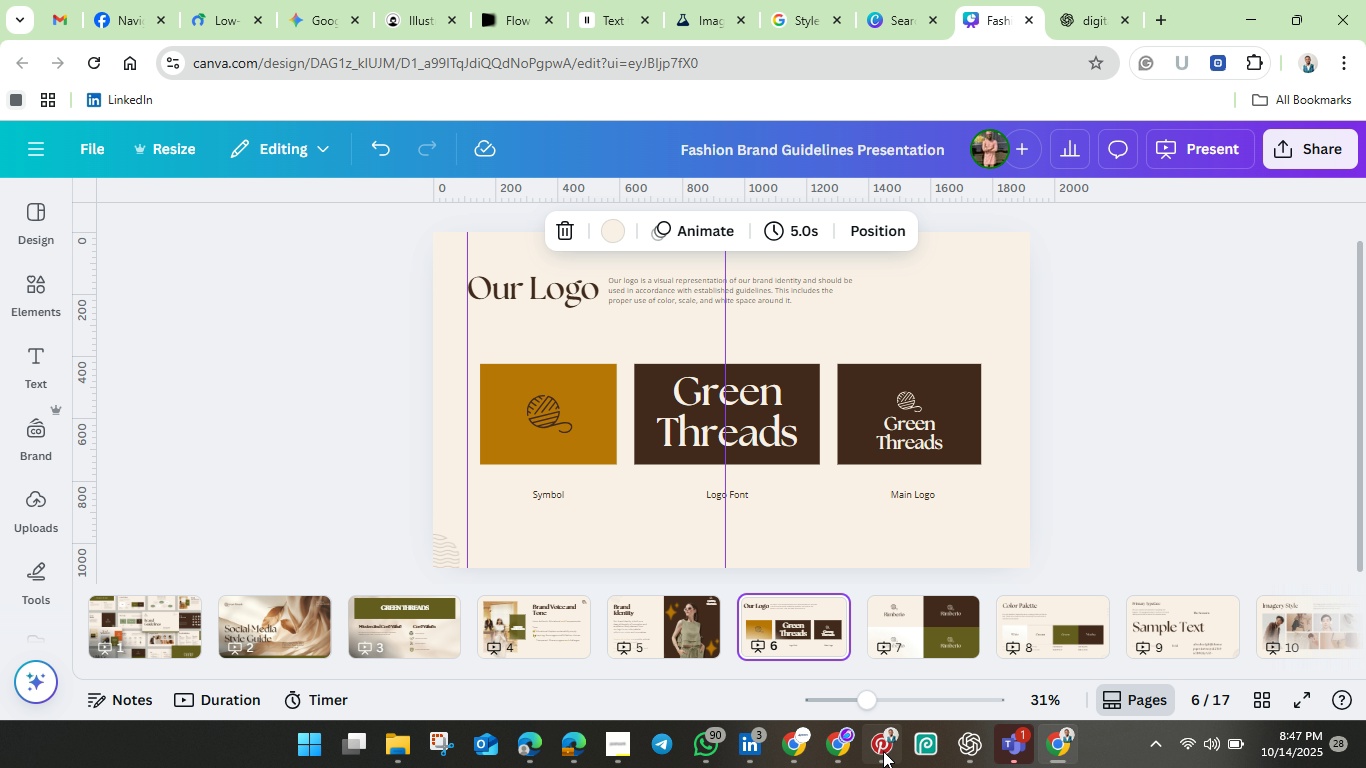 
left_click([880, 744])
 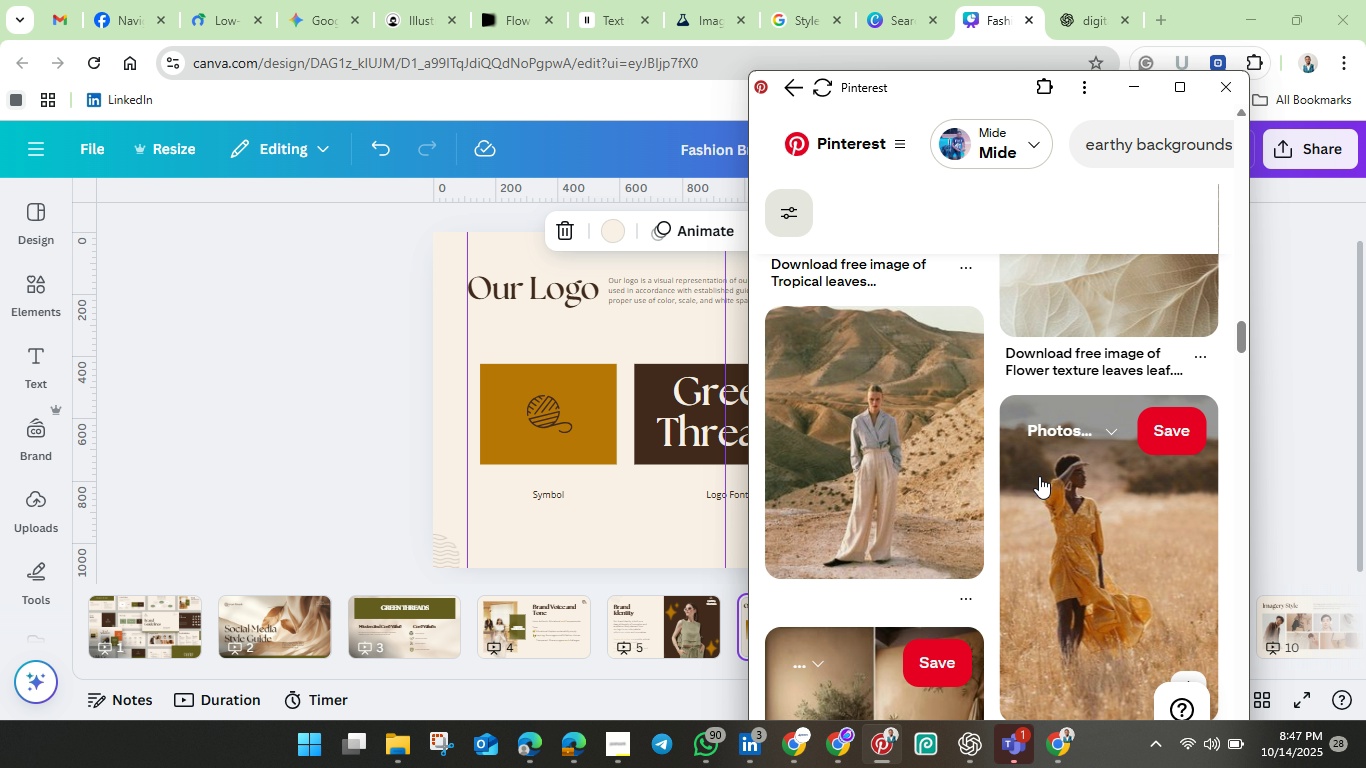 
scroll: coordinate [1058, 497], scroll_direction: down, amount: 12.0
 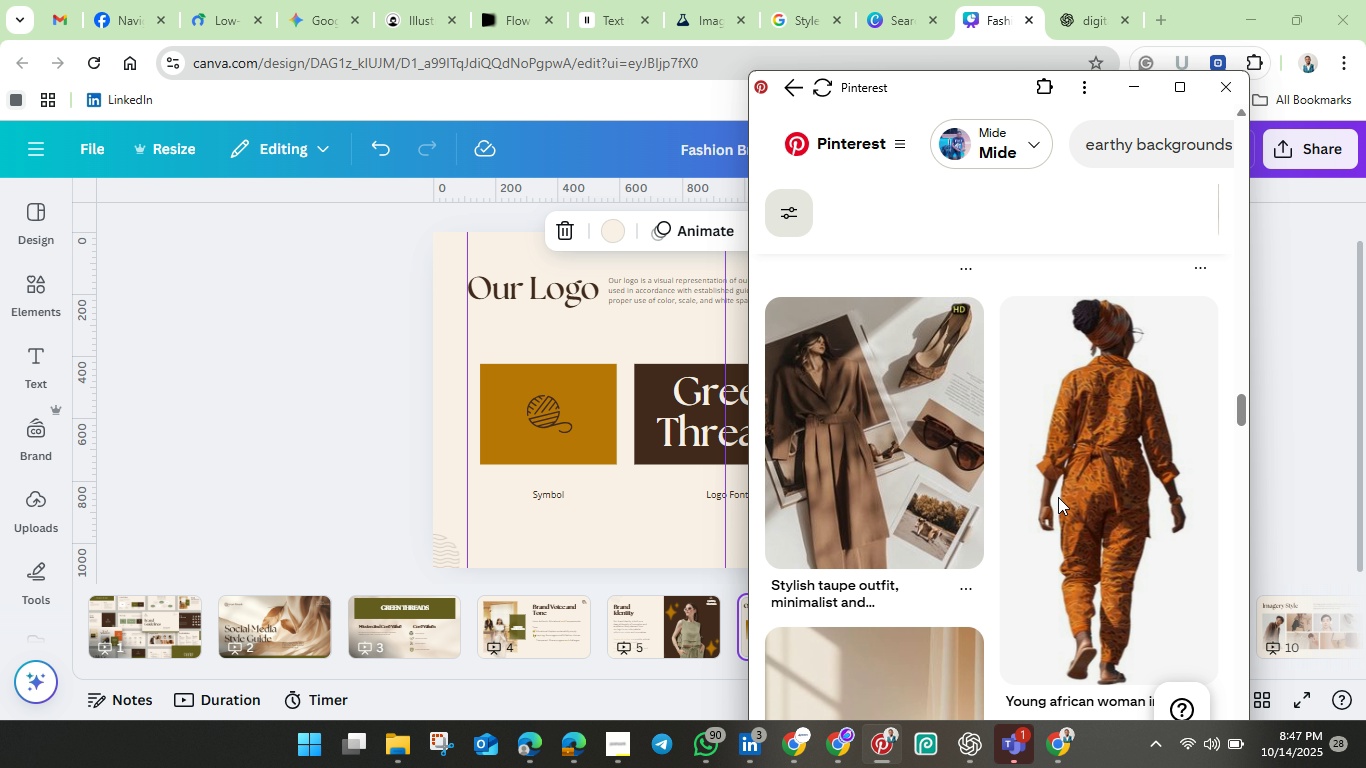 
scroll: coordinate [1058, 497], scroll_direction: up, amount: 3.0
 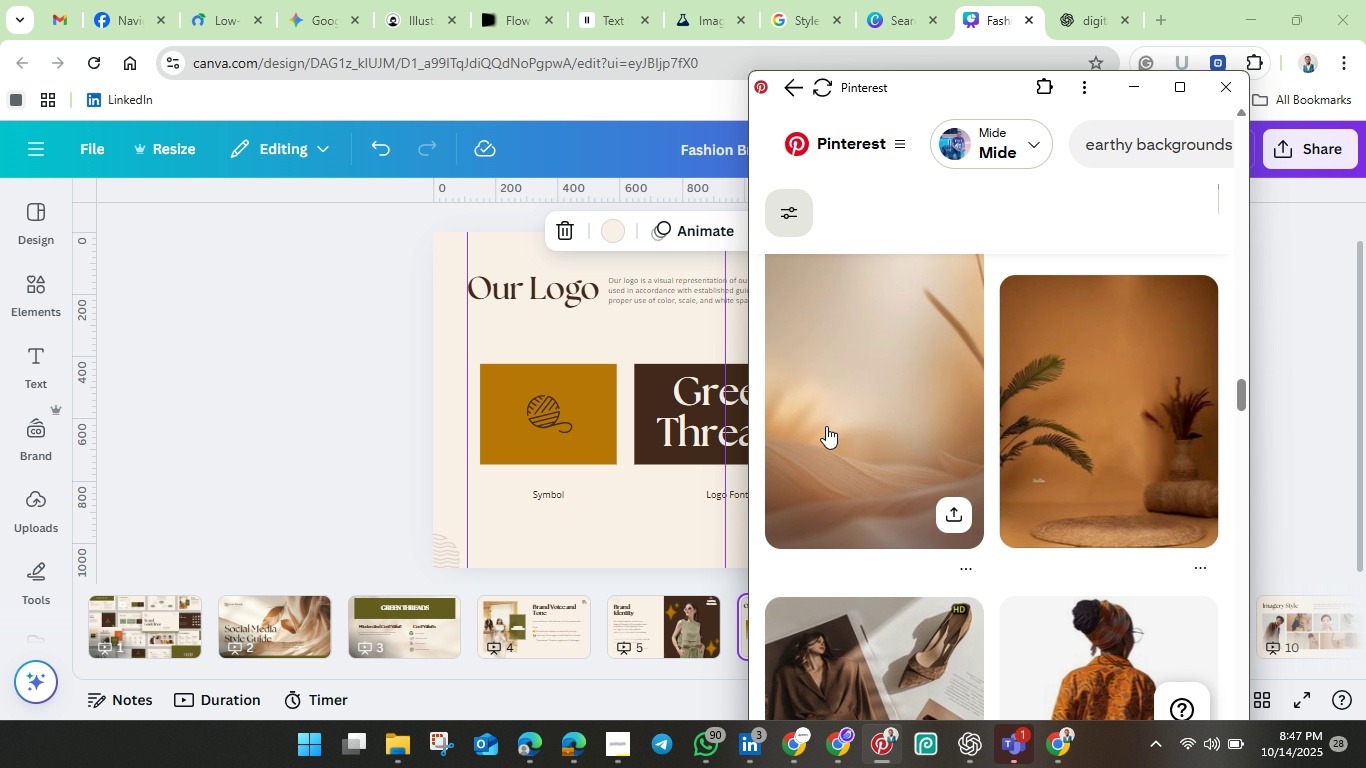 
left_click([826, 426])
 